 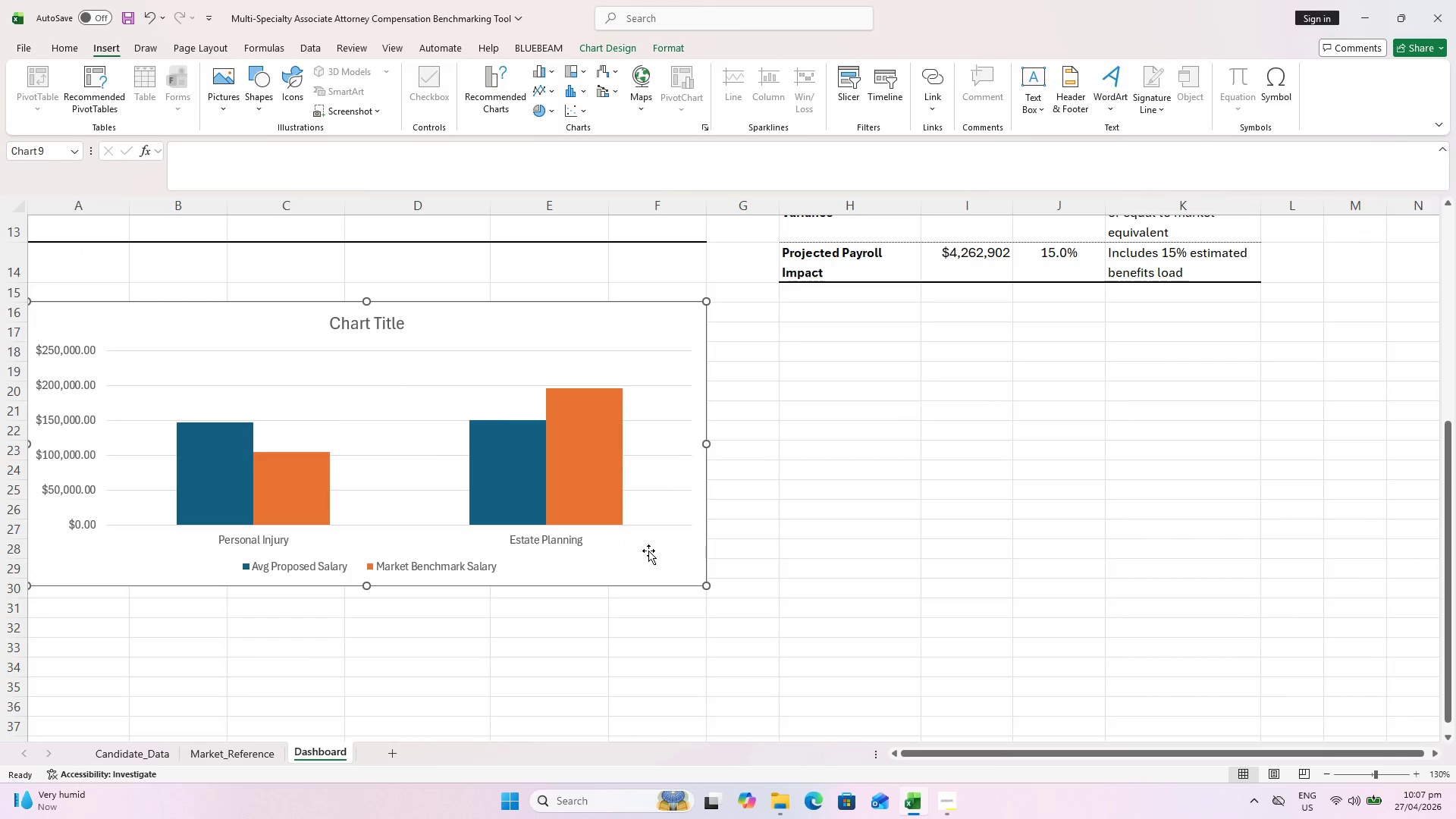 
scroll: coordinate [374, 570], scroll_direction: down, amount: 1.0
 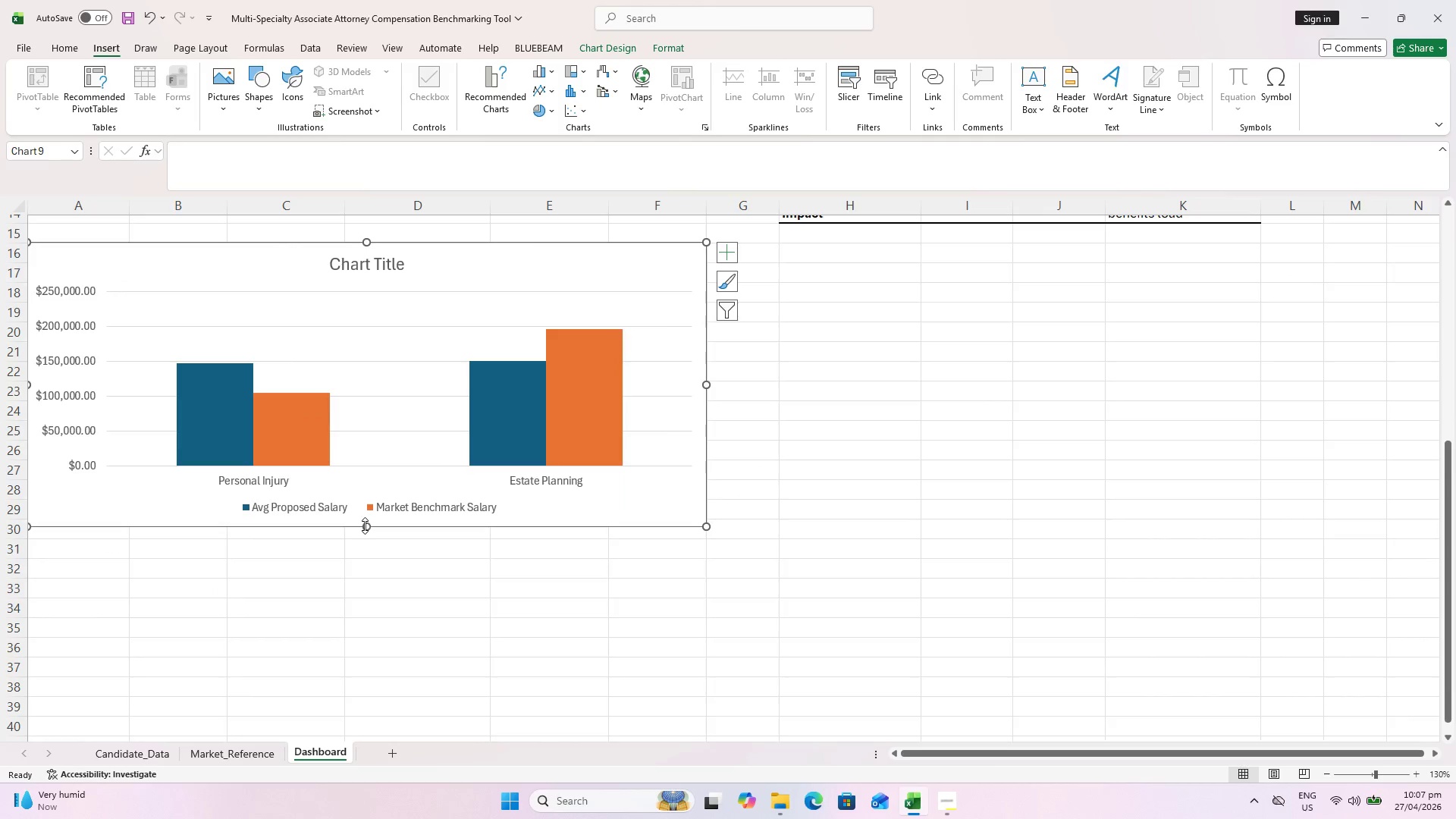 
left_click_drag(start_coordinate=[365, 526], to_coordinate=[366, 501])
 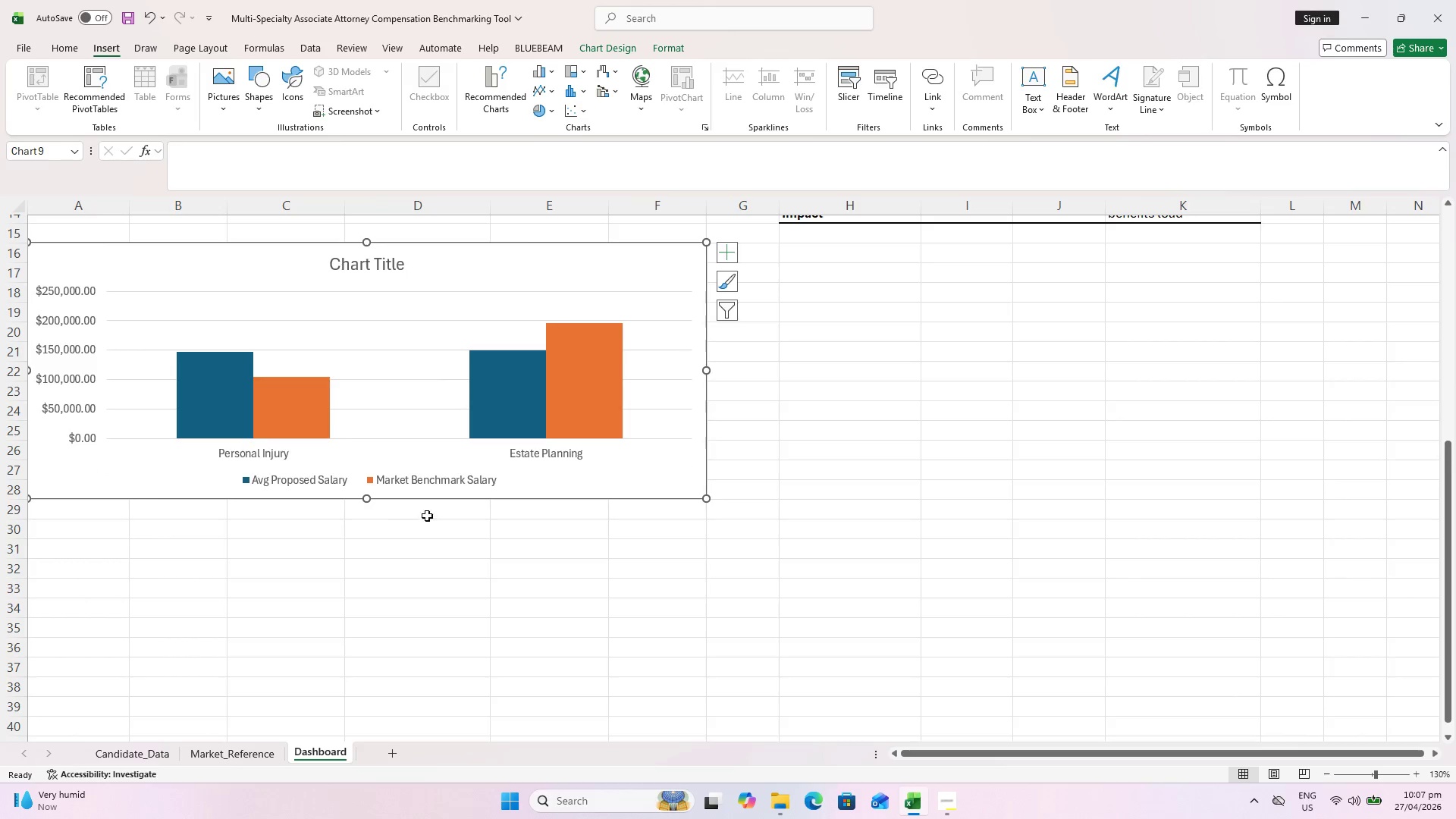 
scroll: coordinate [475, 485], scroll_direction: up, amount: 2.0
 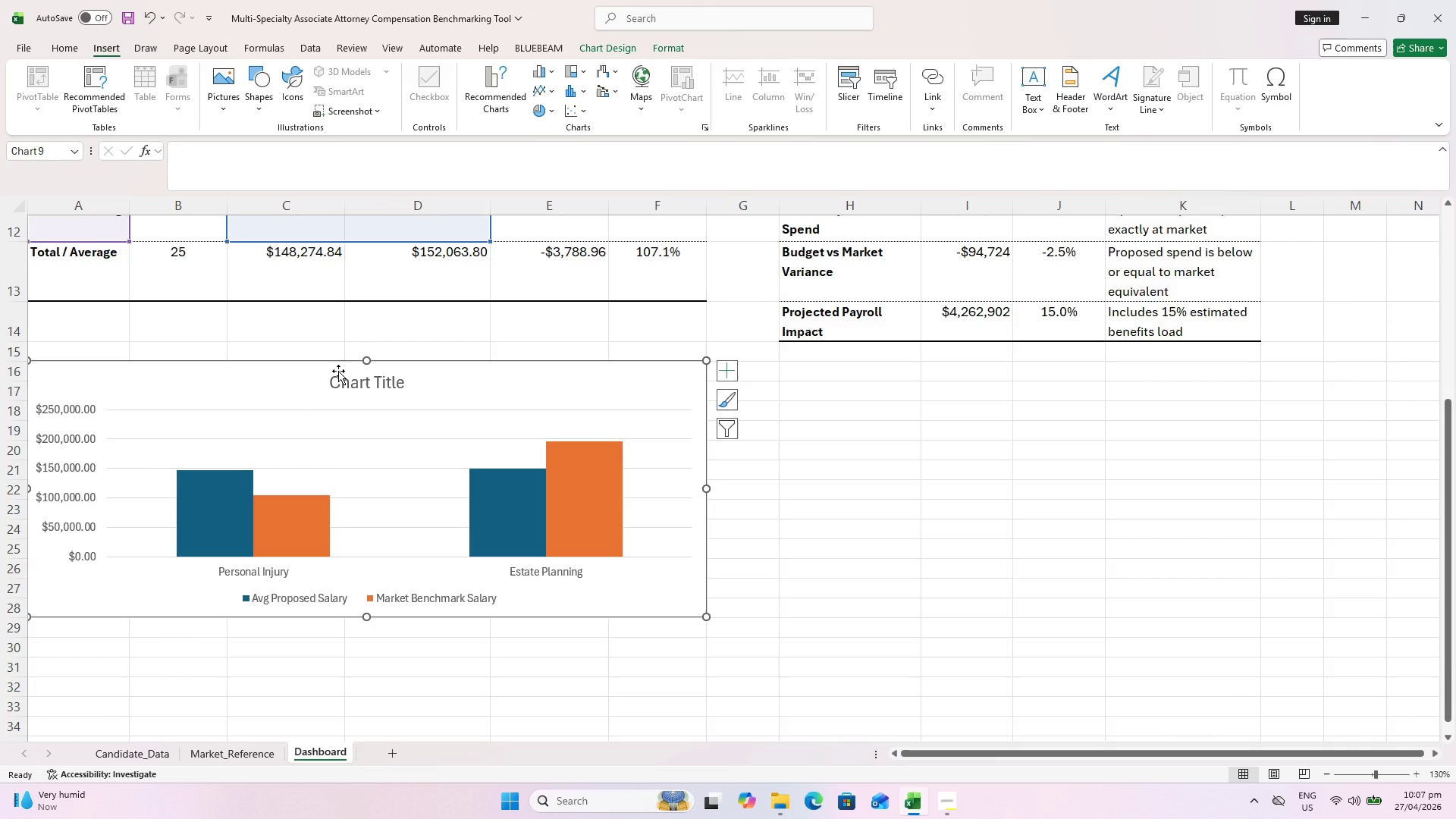 
double_click([352, 382])
 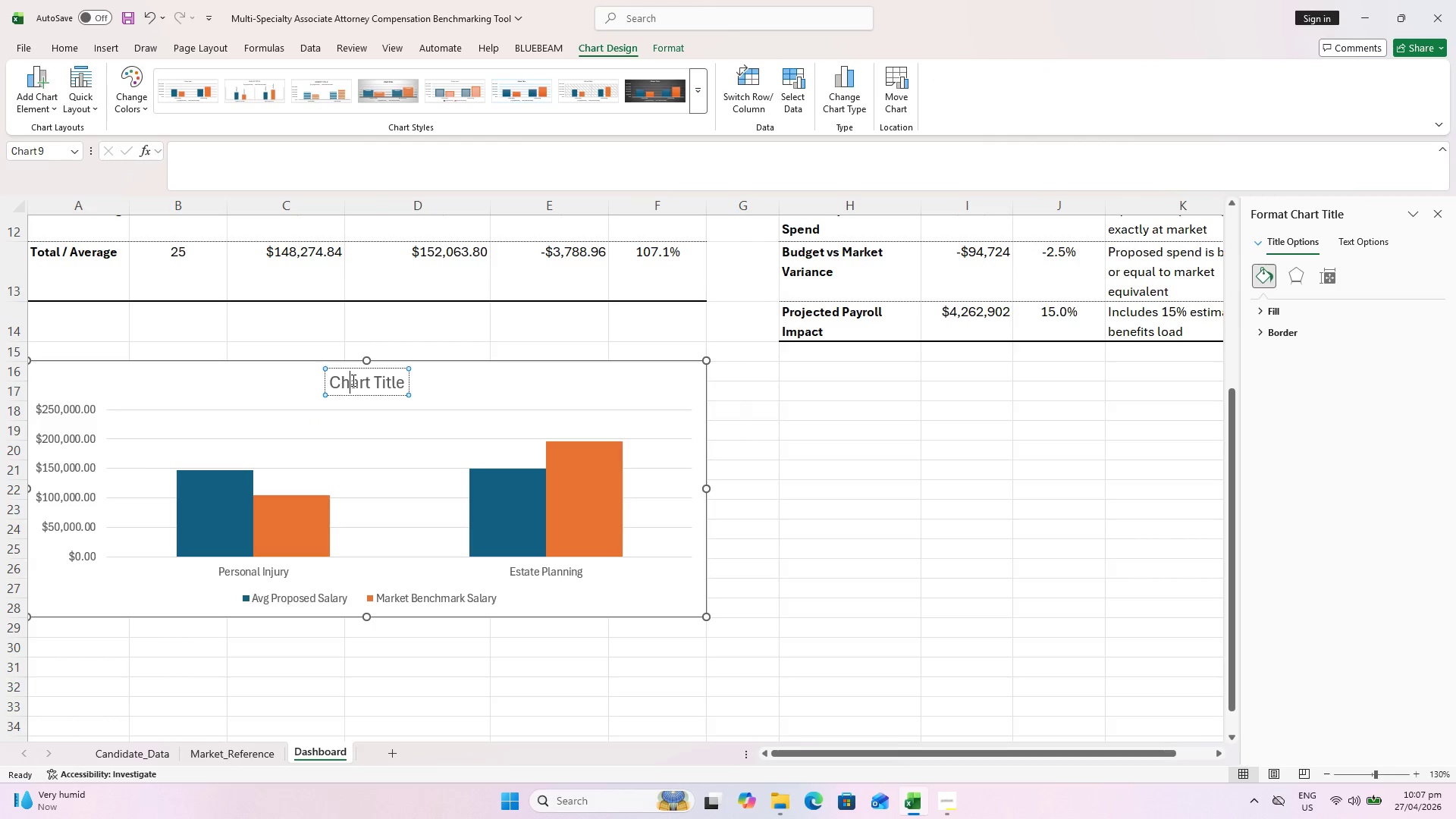 
double_click([352, 380])
 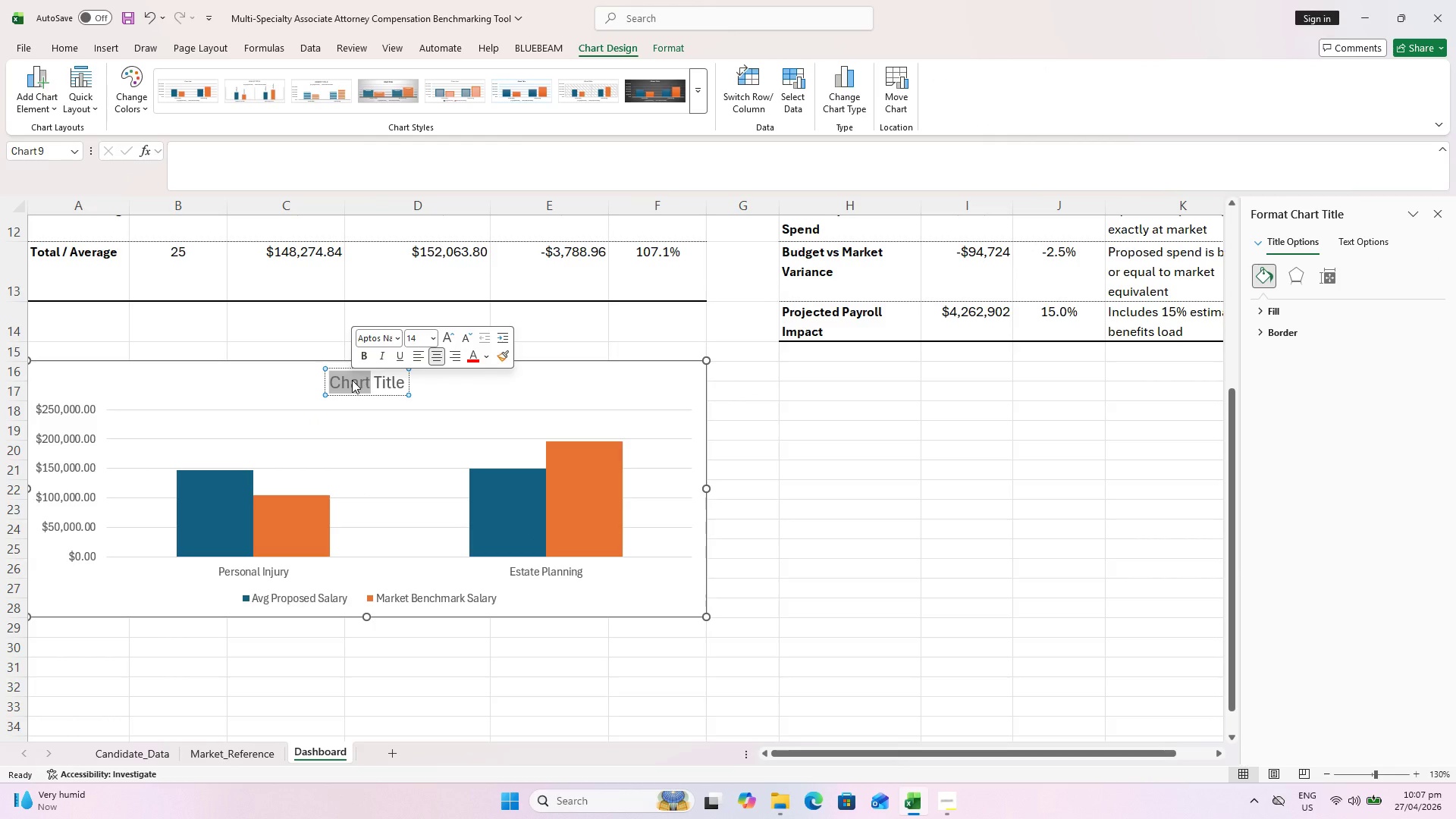 
key(Control+A)
 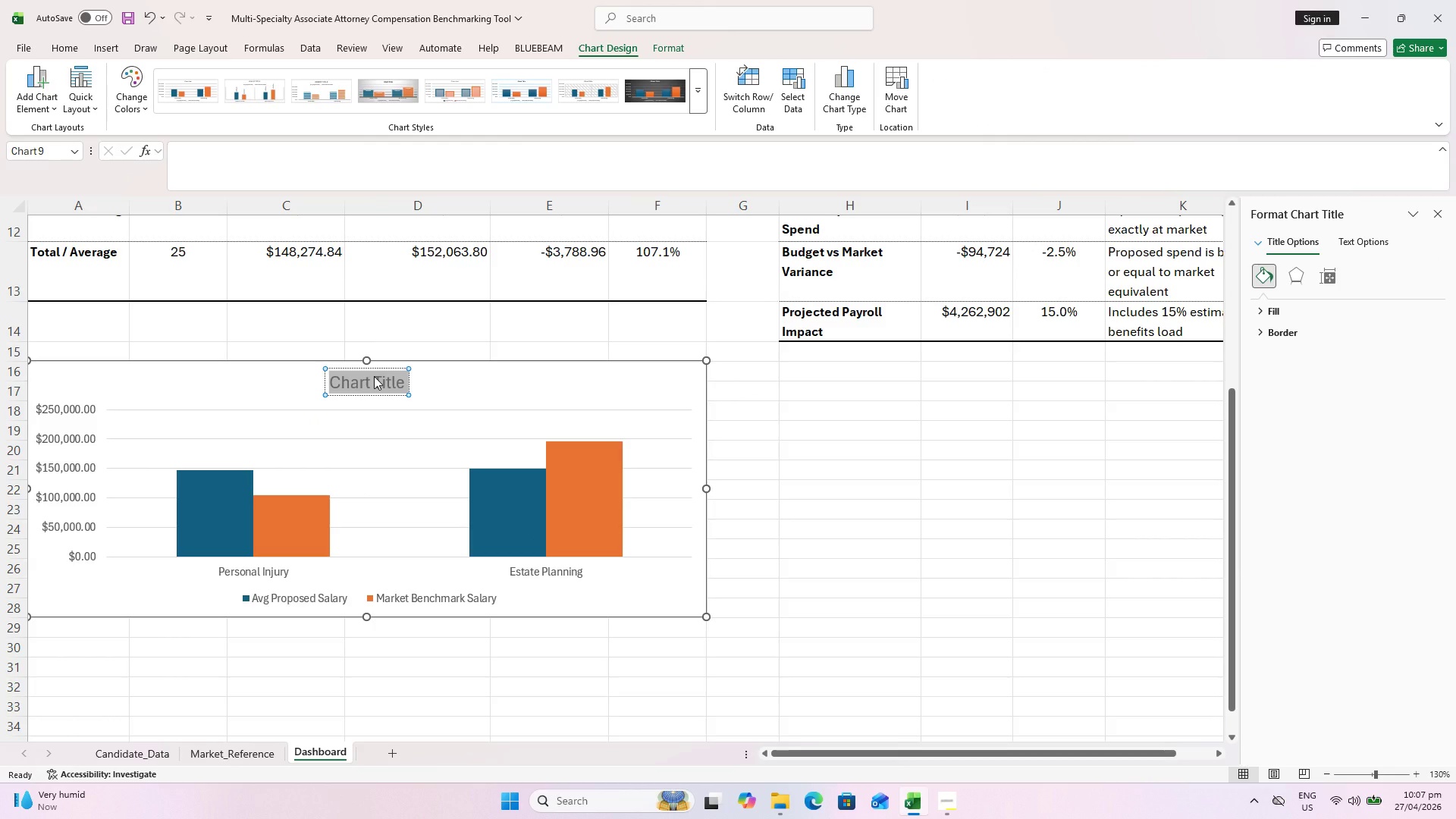 
type(Ave)
key(Backspace)
type(erage Proposed Salar)
key(Backspace)
type(ry vs. Market Benchmark Salary)
 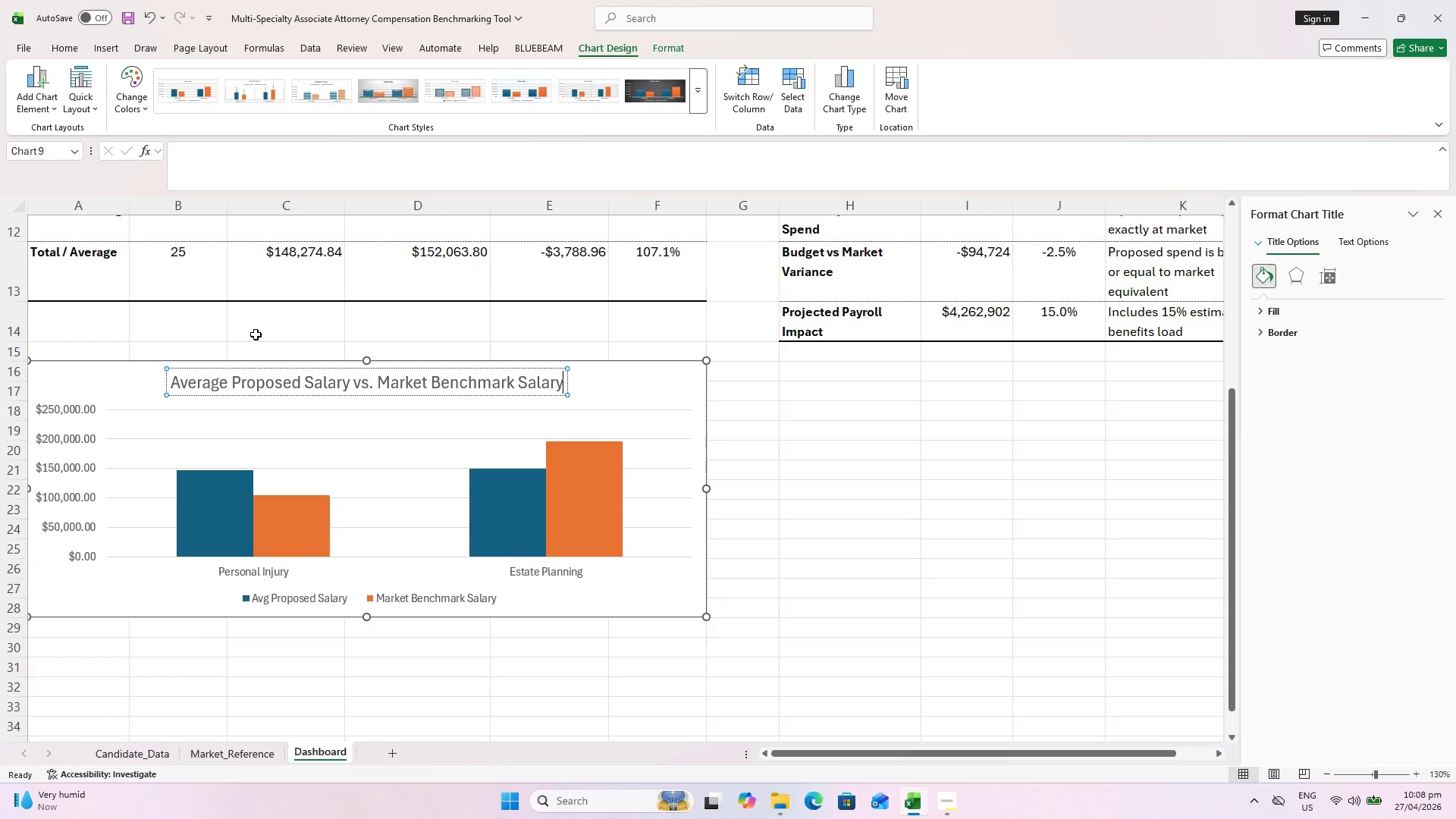 
key(Control+A)
 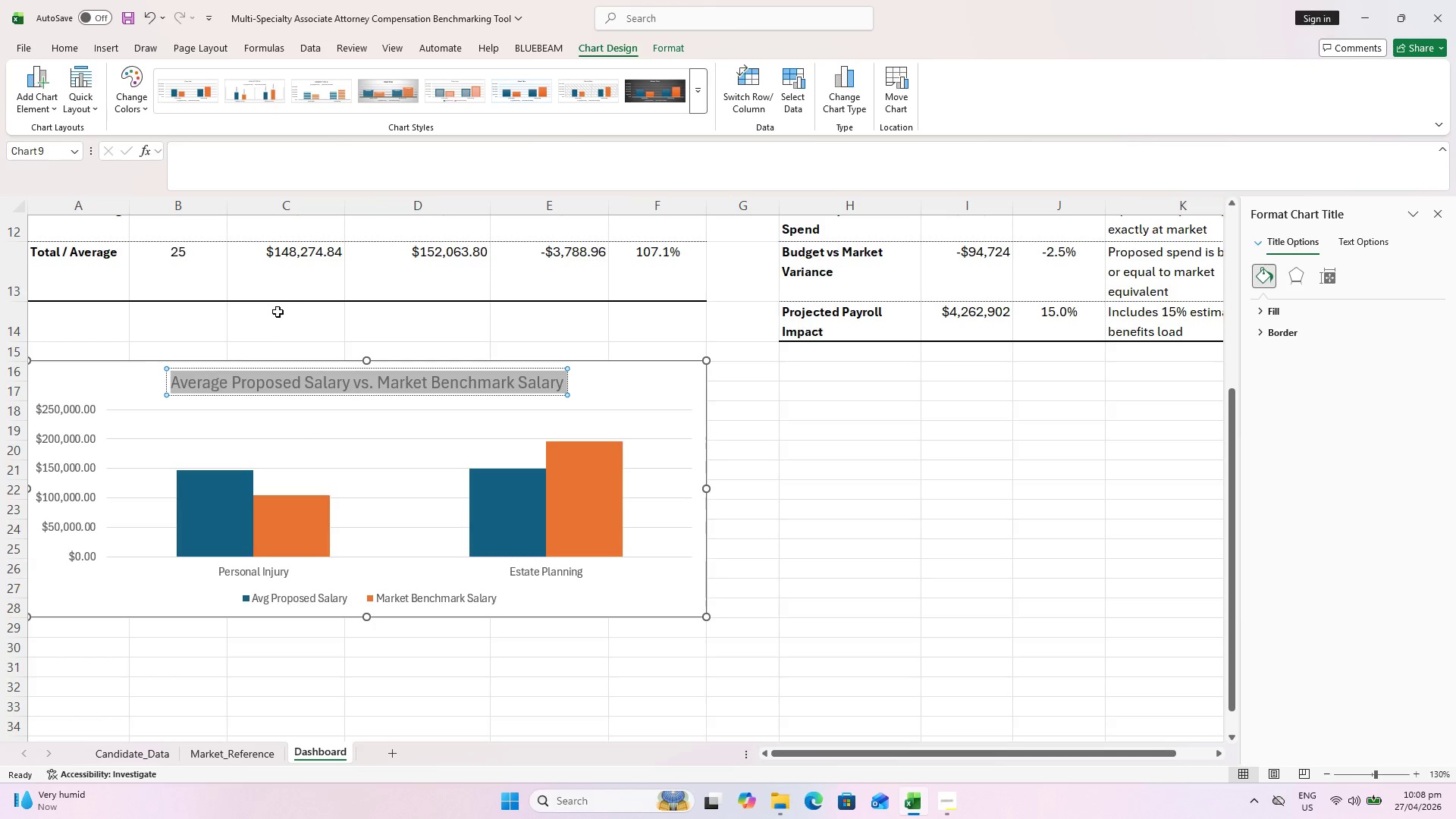 
key(Control+B)
 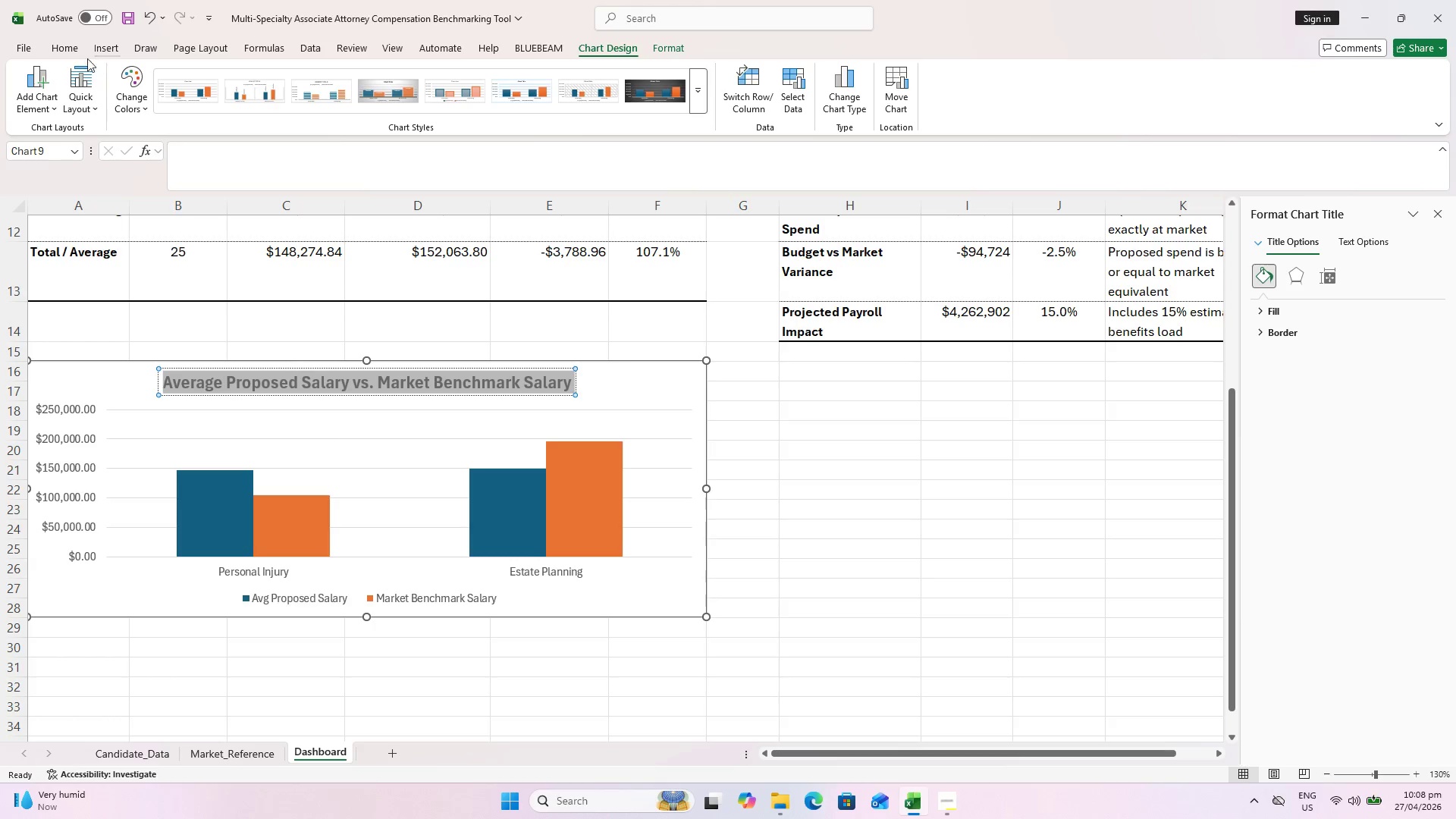 
left_click([56, 53])
 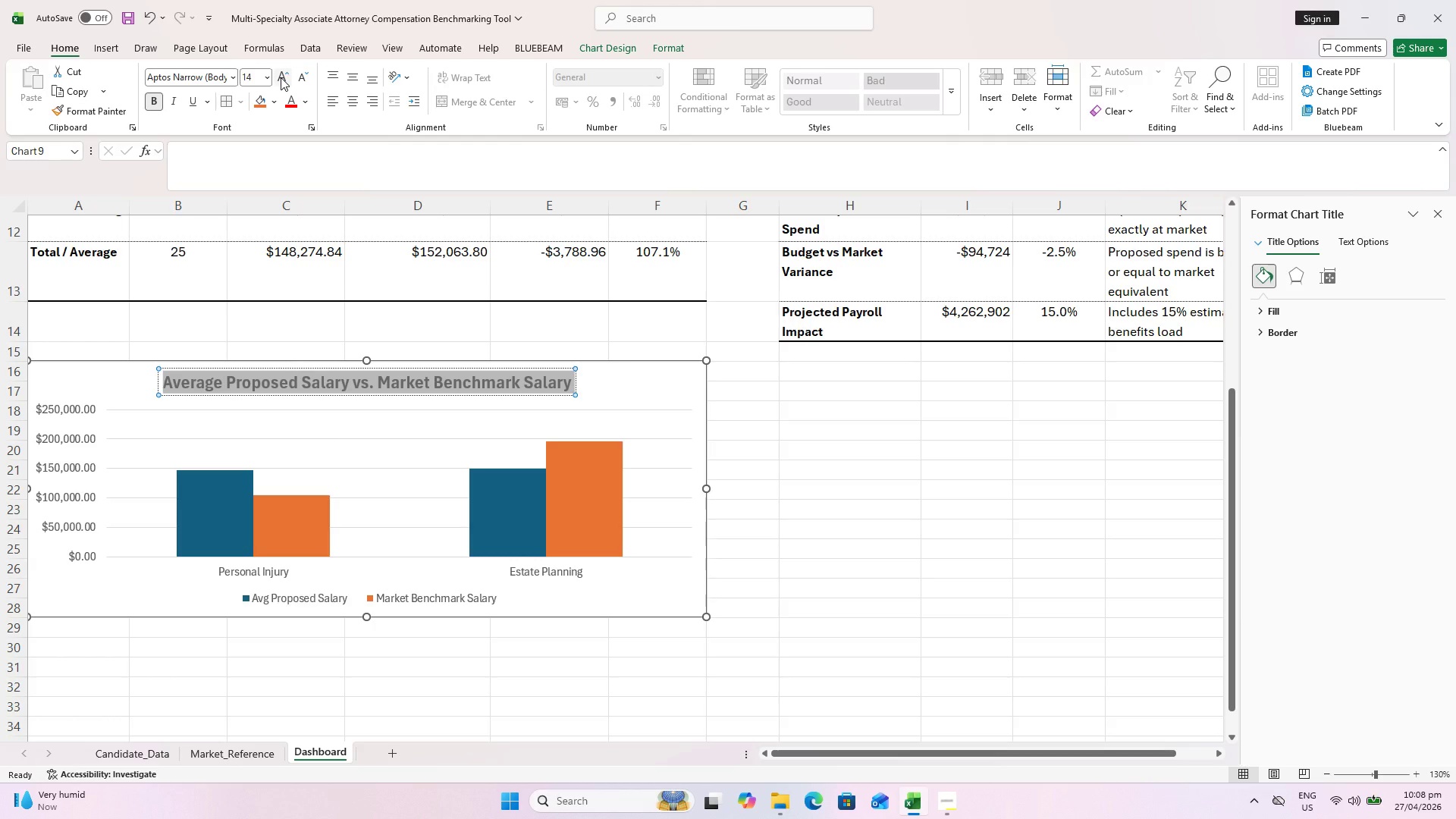 
left_click([281, 77])
 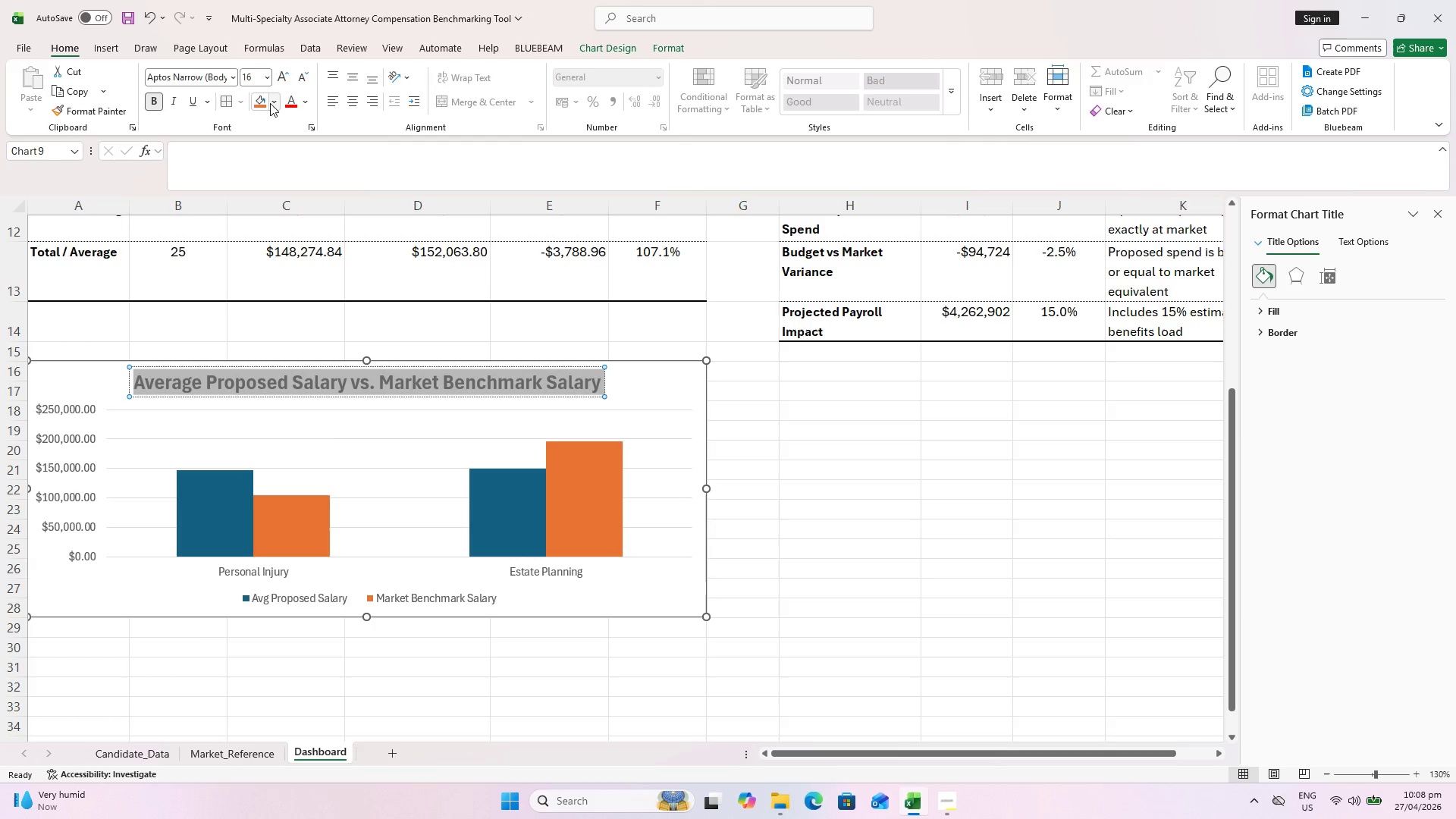 
left_click([301, 103])
 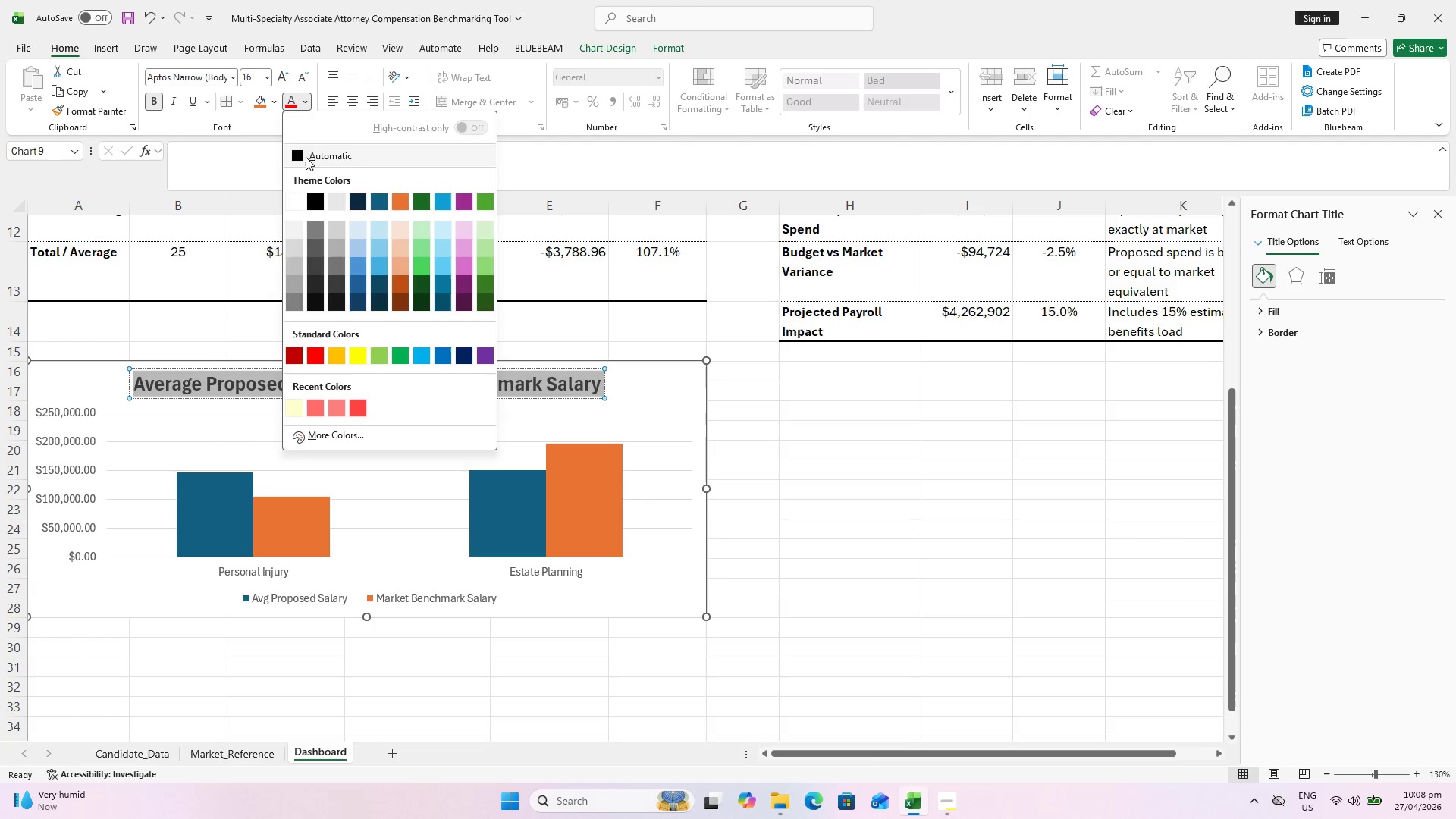 
left_click([304, 155])
 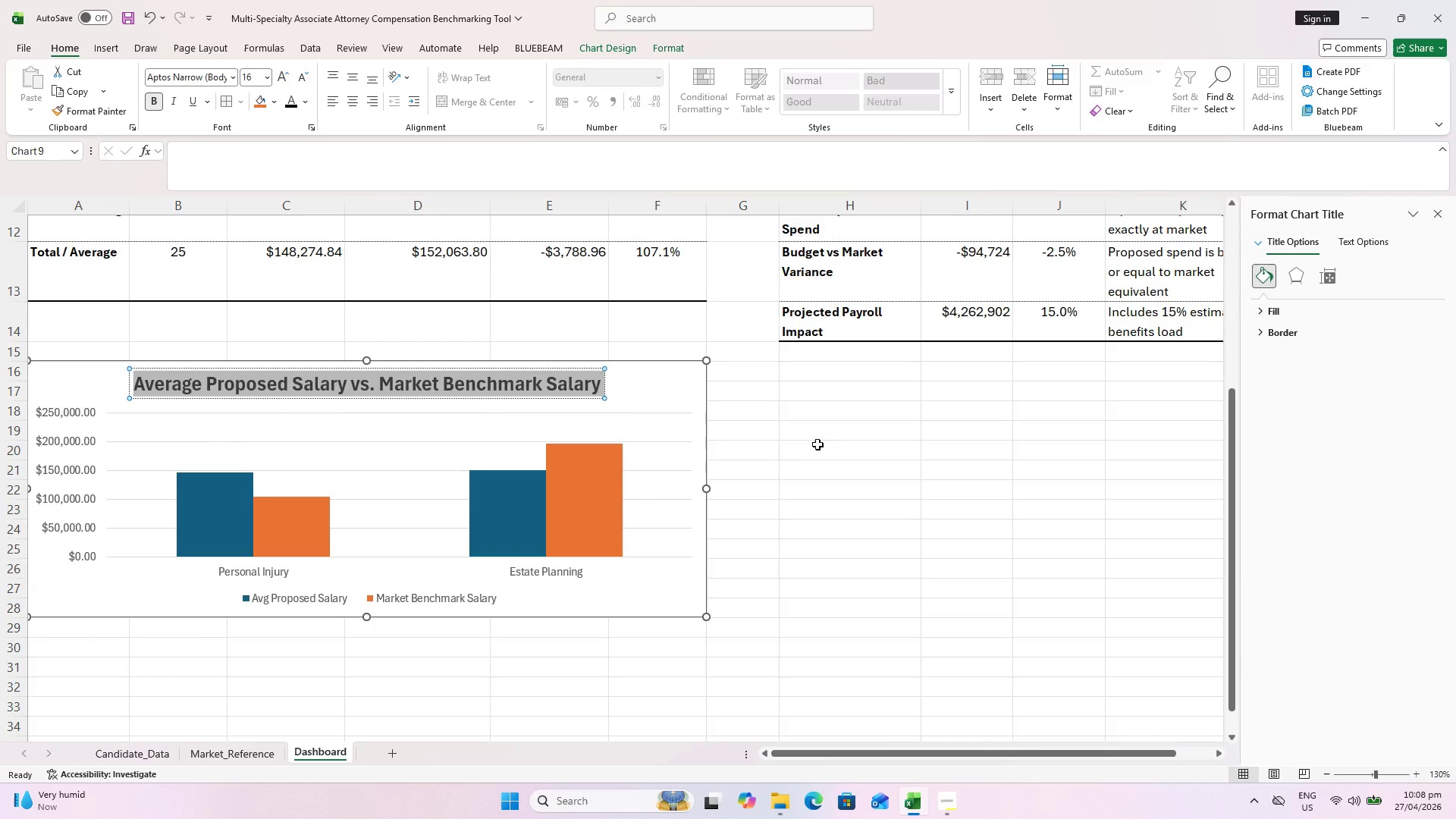 
left_click_drag(start_coordinate=[744, 524], to_coordinate=[750, 524])
 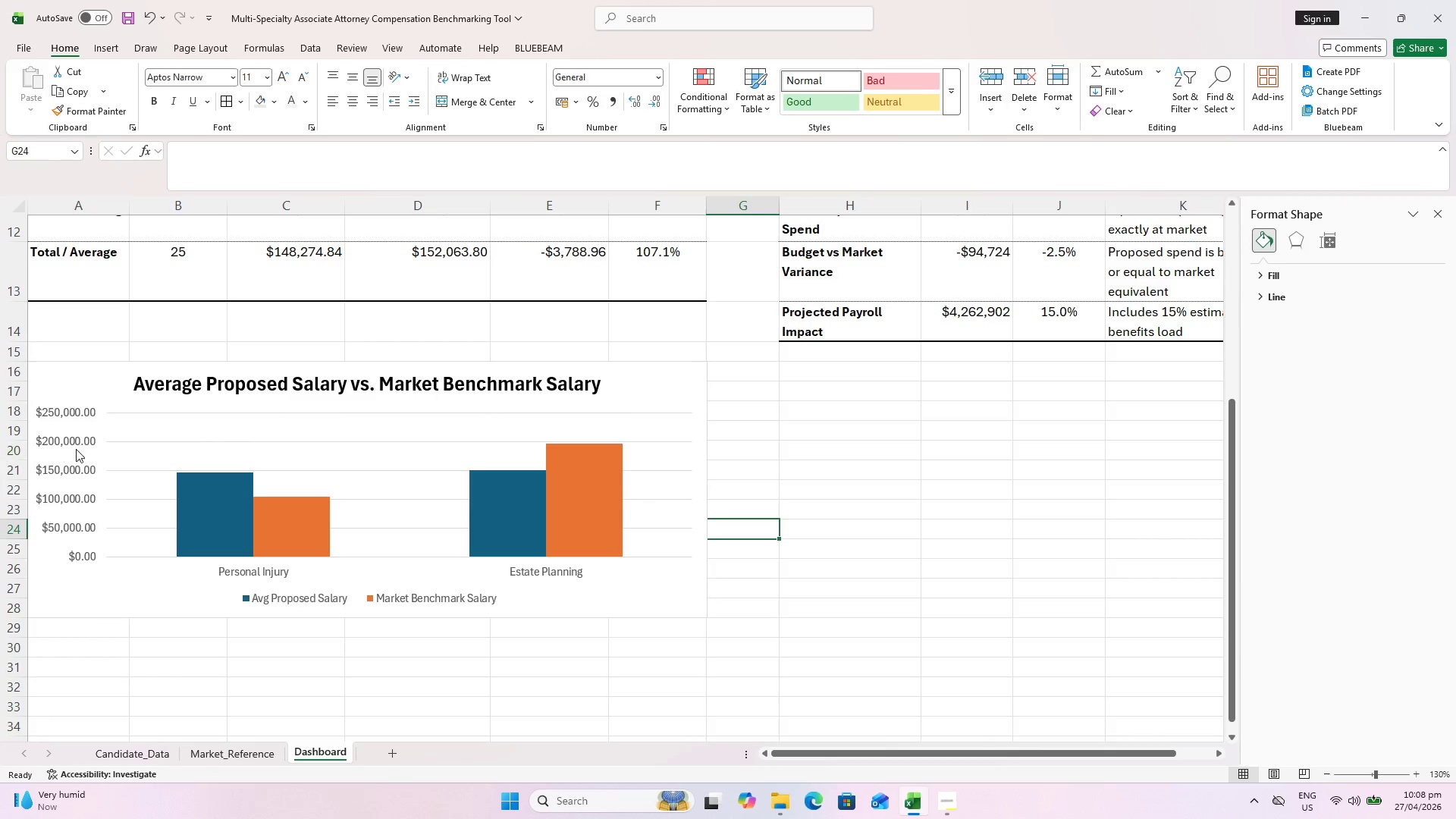 
left_click([76, 449])
 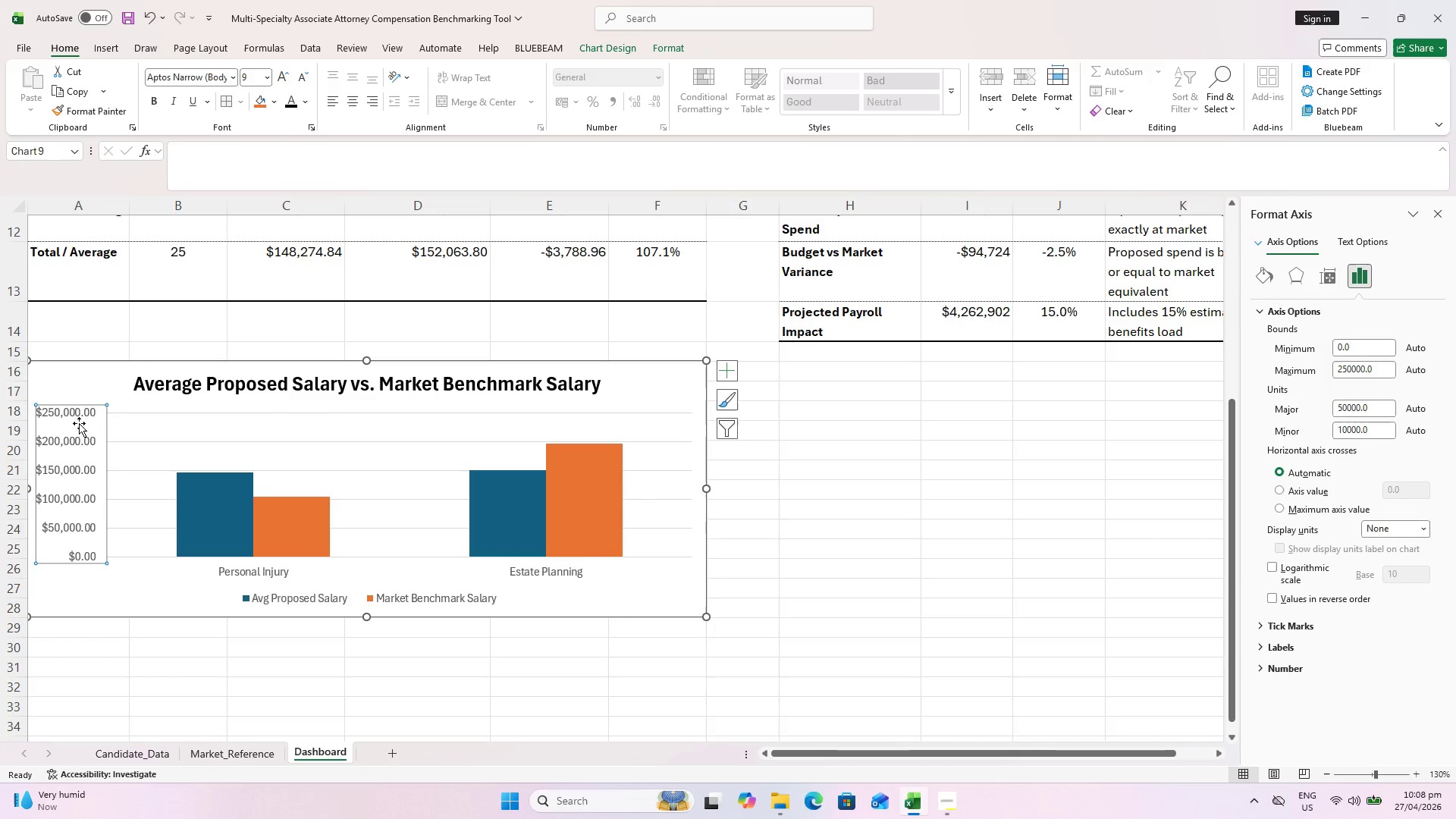 
key(Control+ControlLeft)
 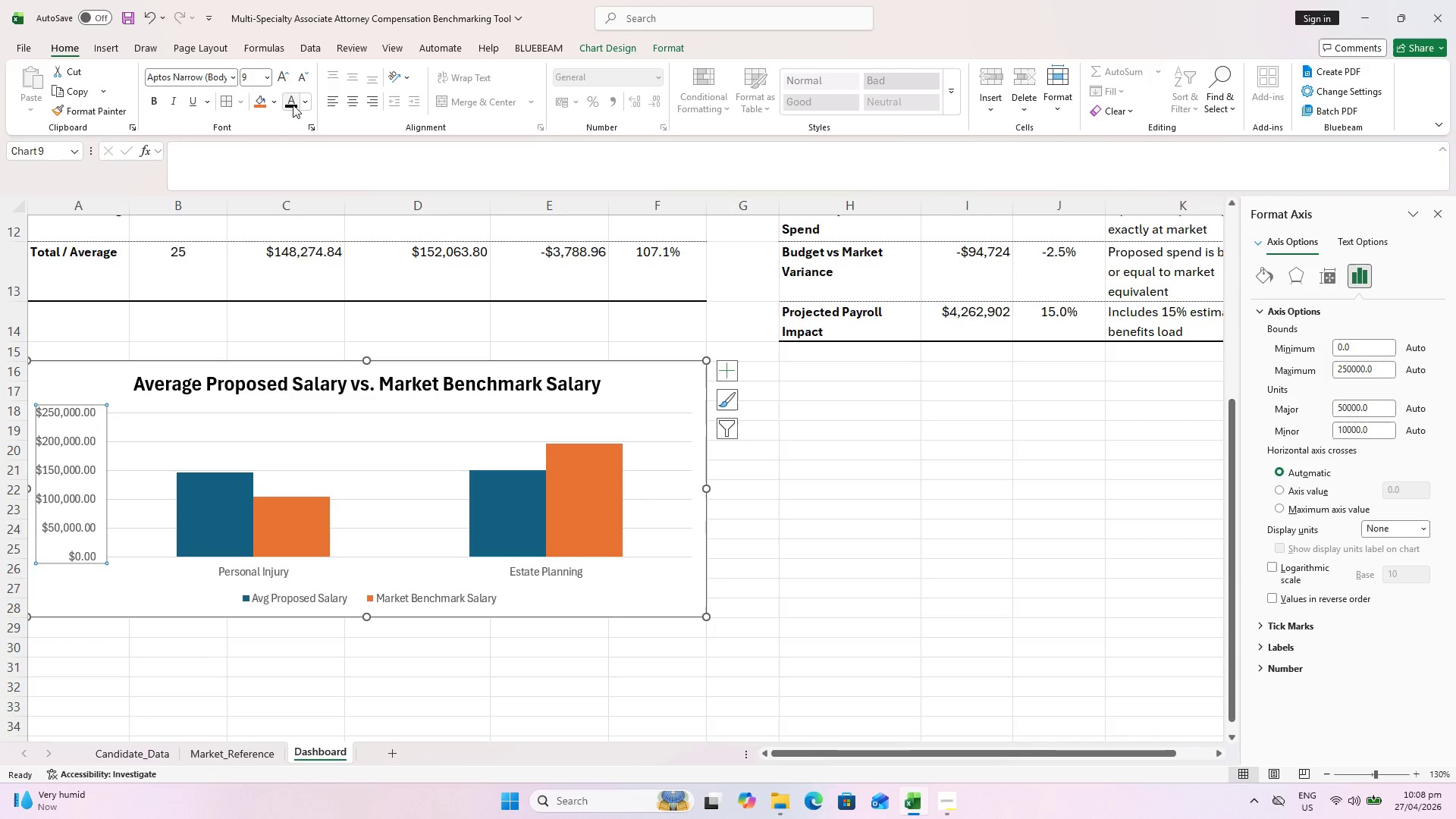 
left_click([273, 102])
 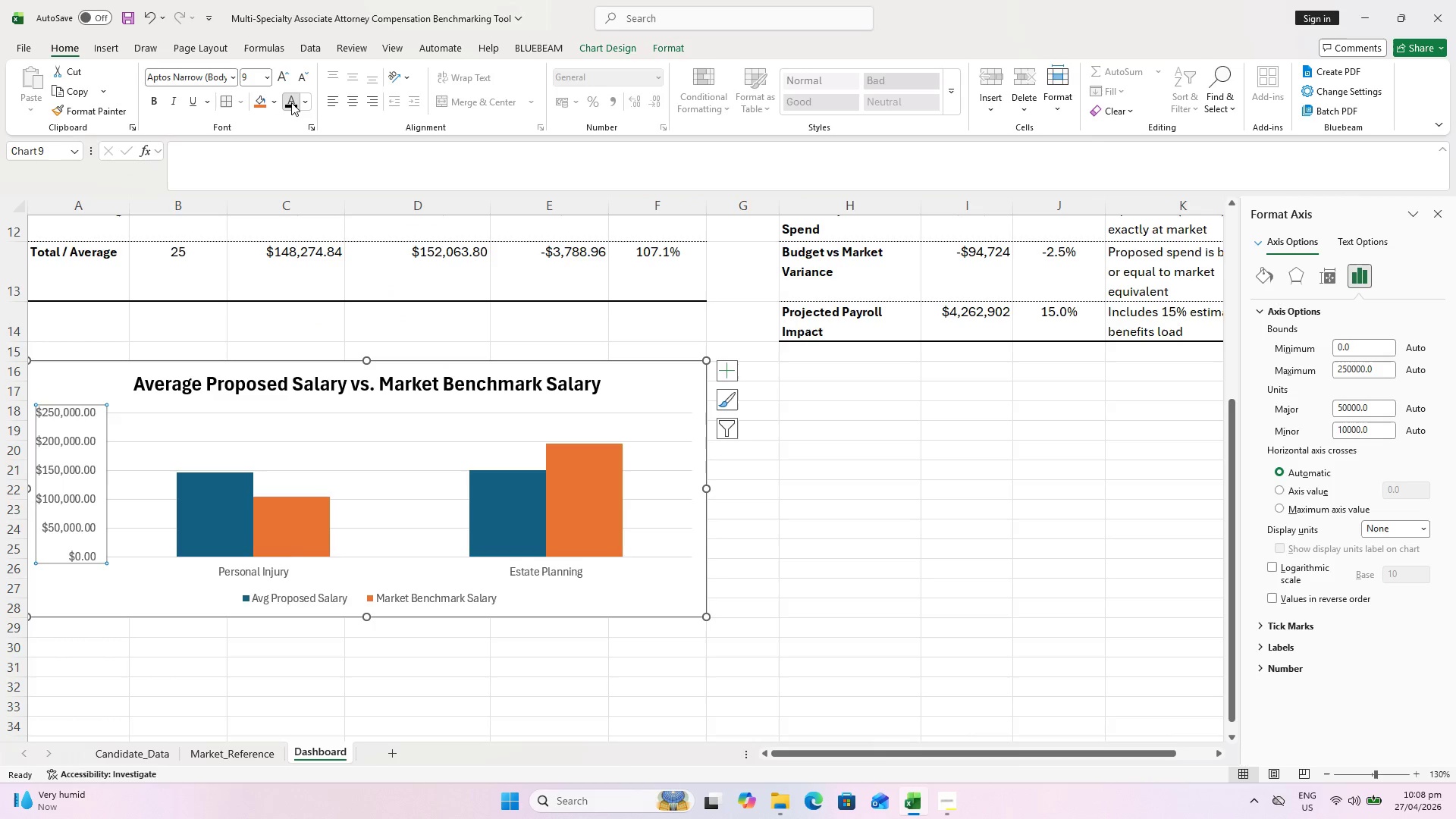 
double_click([291, 103])
 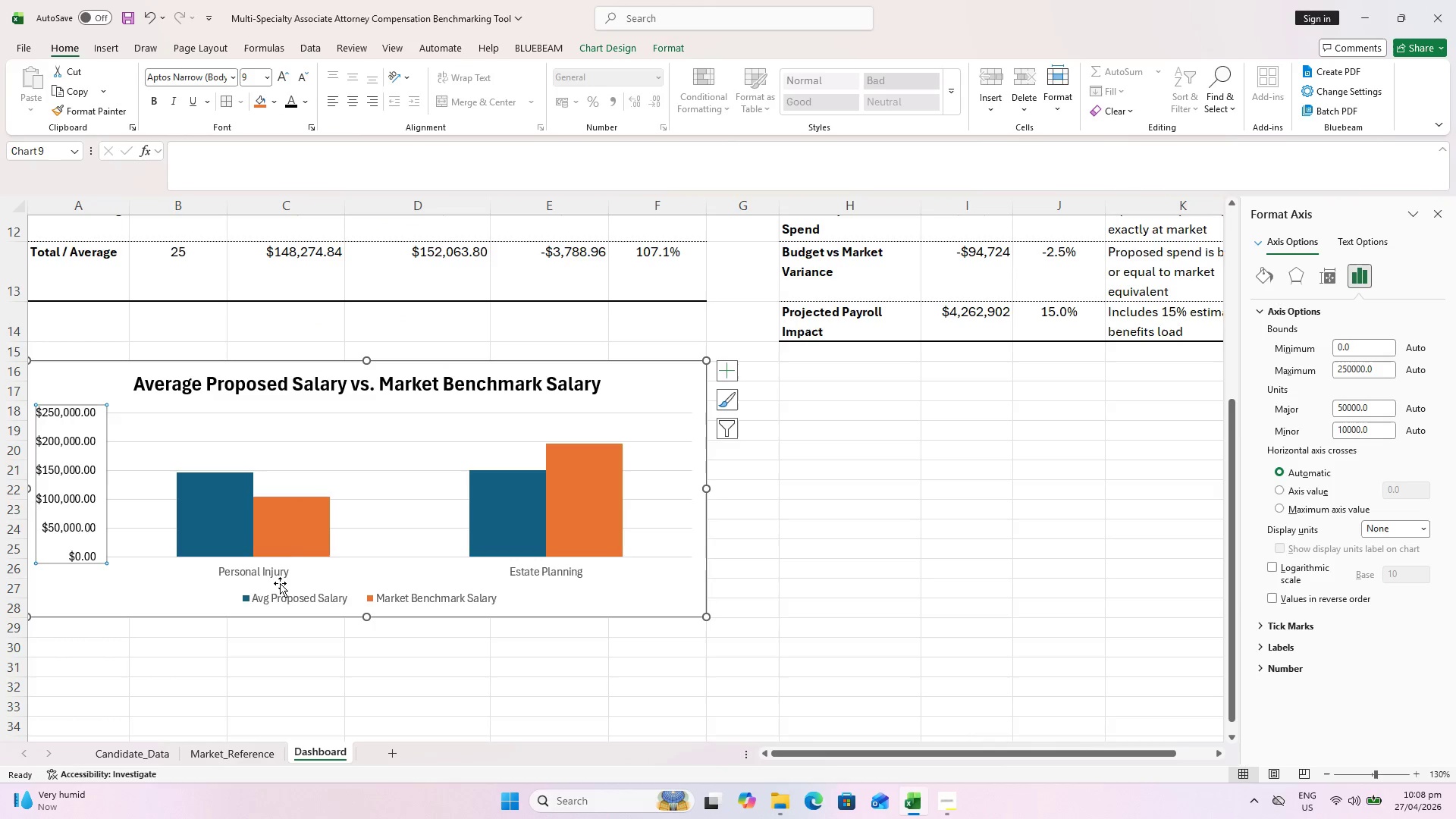 
left_click([262, 571])
 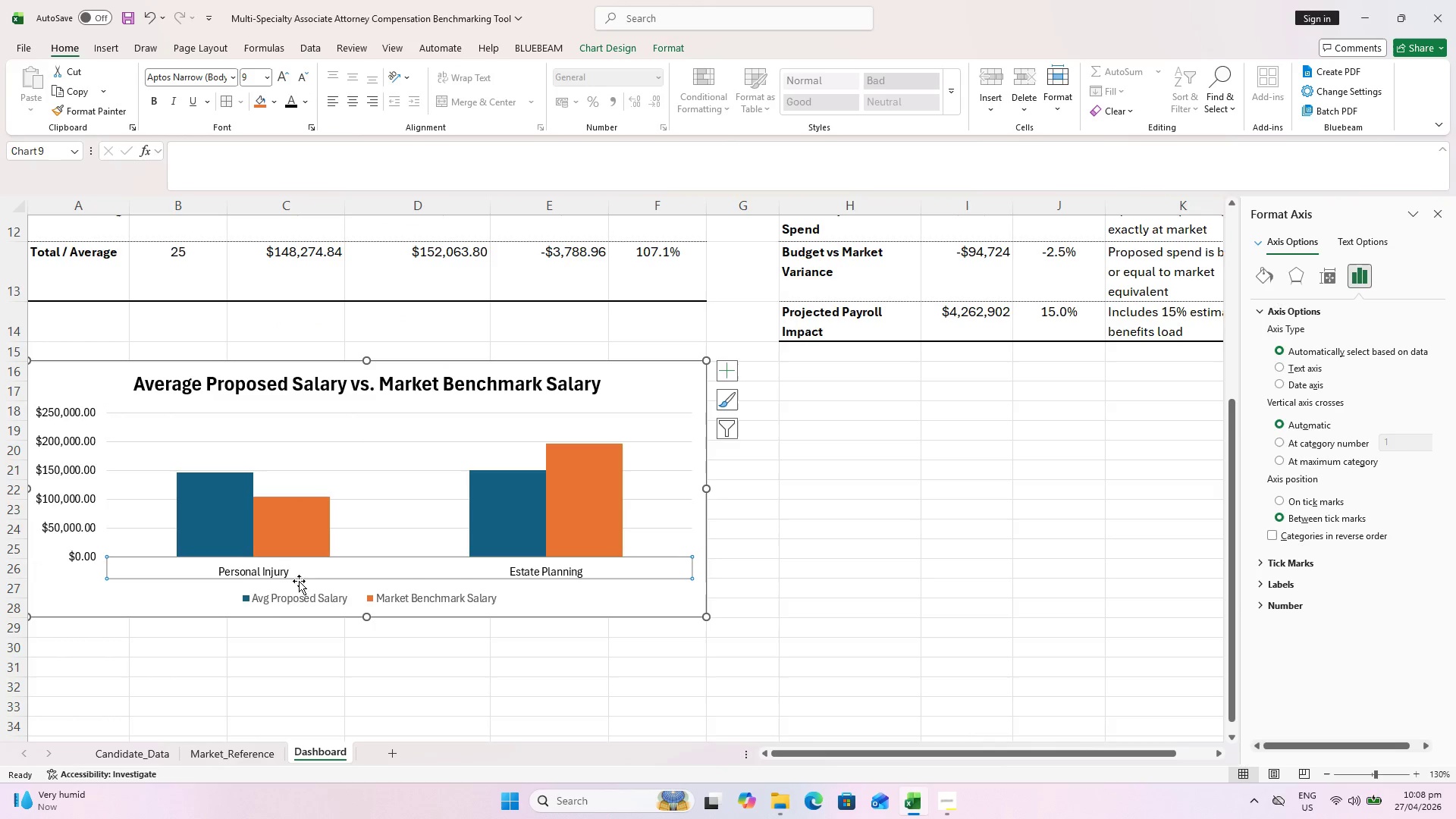 
left_click([289, 603])
 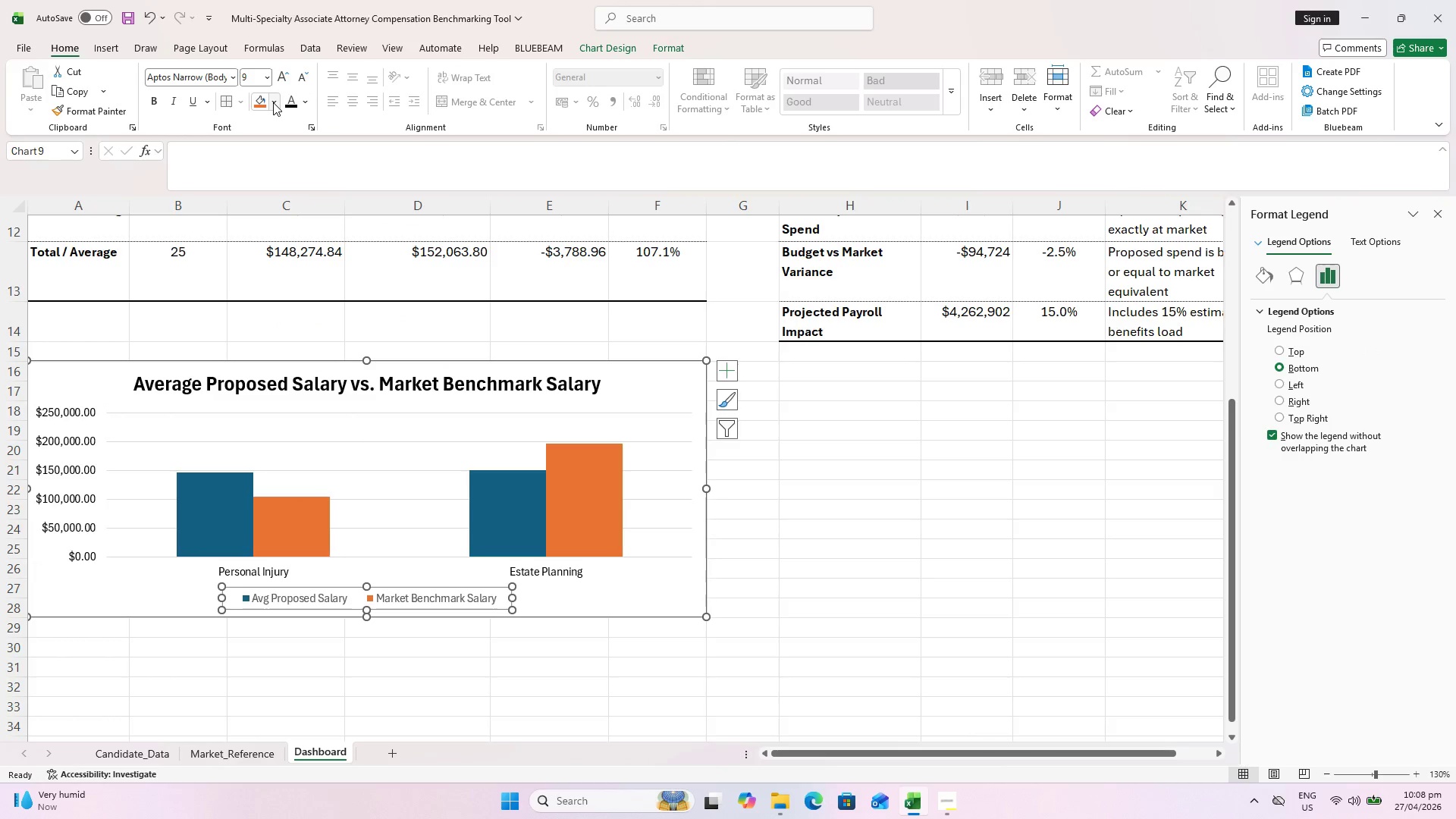 
left_click([290, 98])
 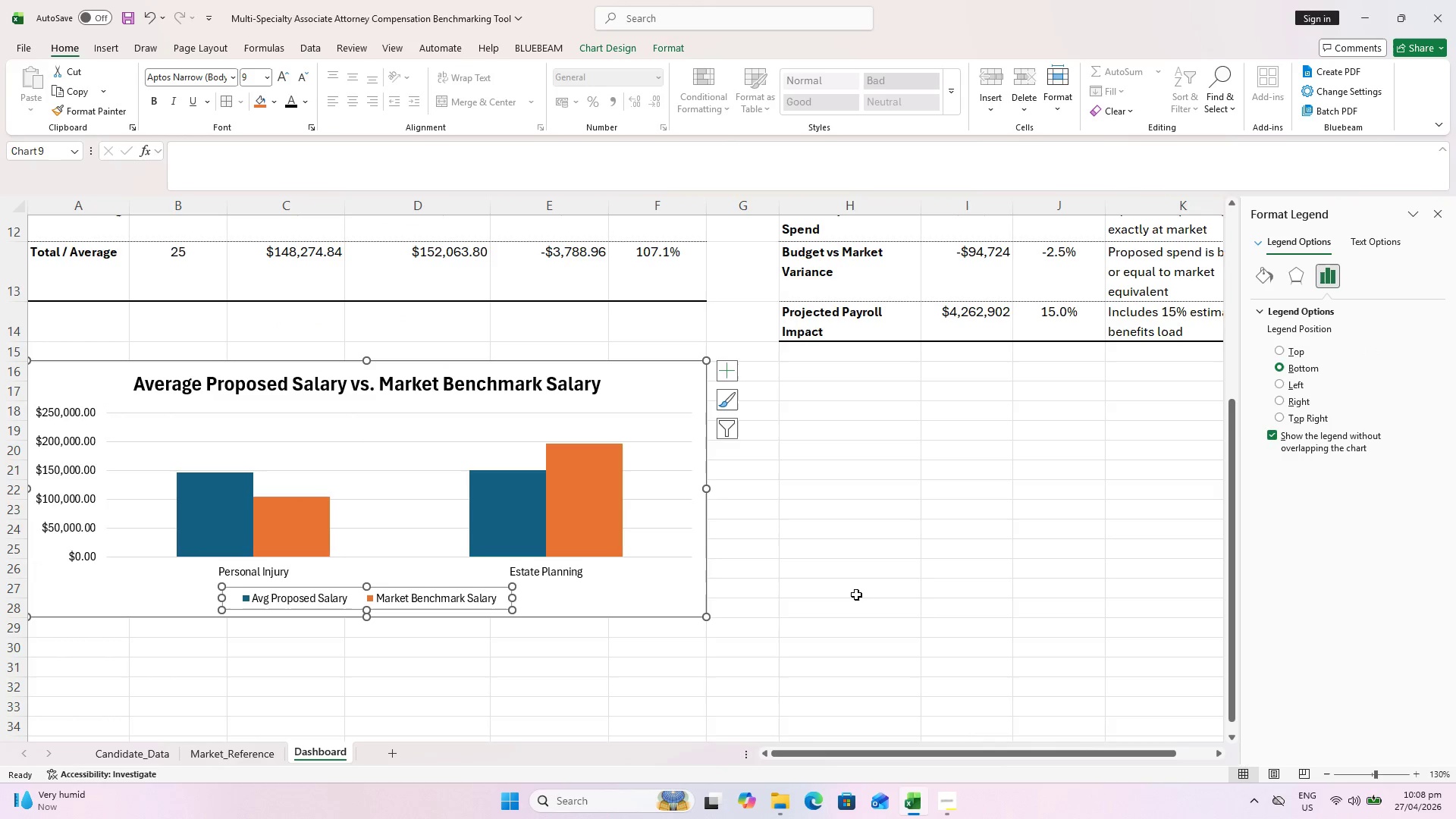 
left_click([930, 610])
 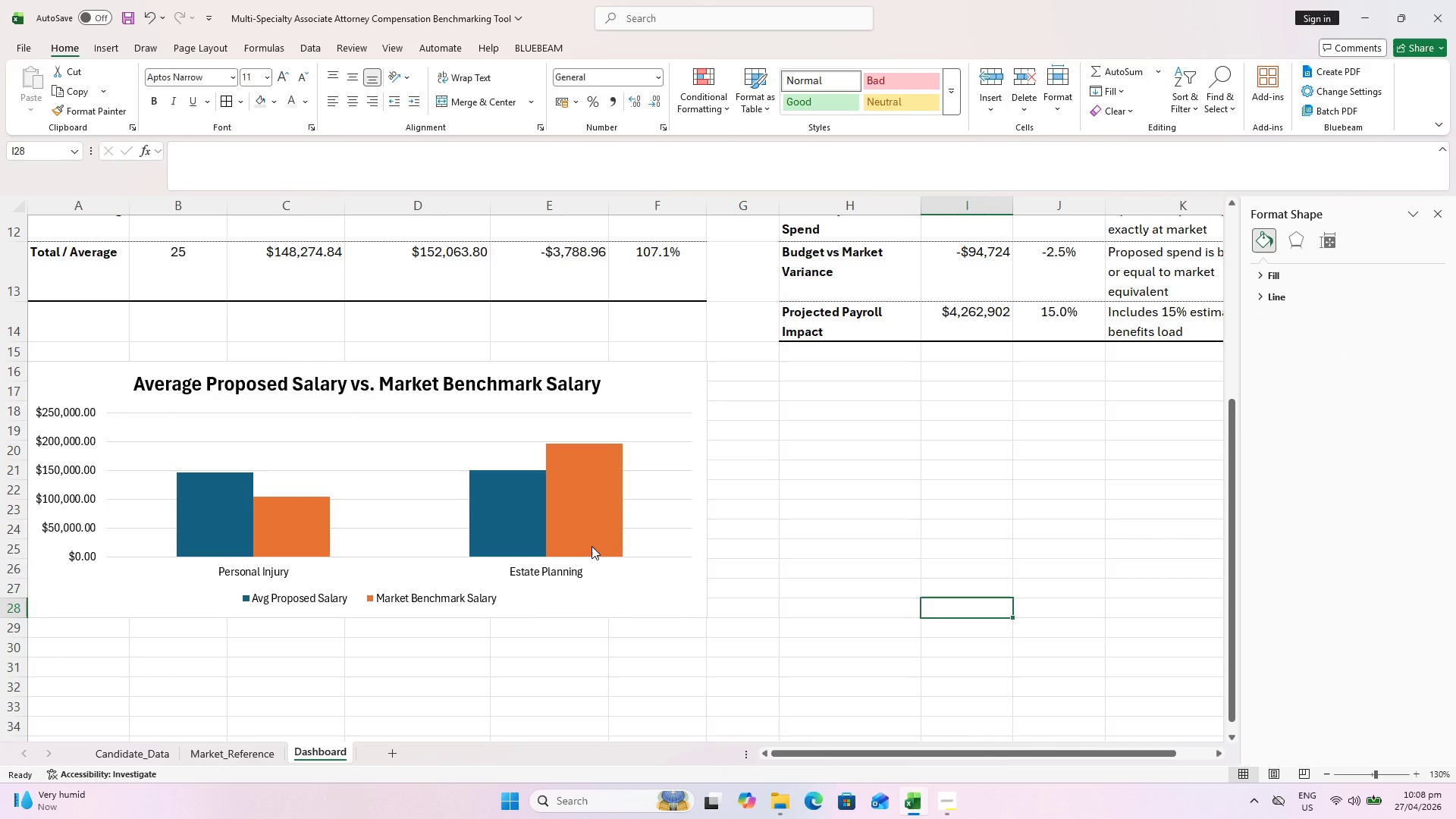 
key(Control+S)
 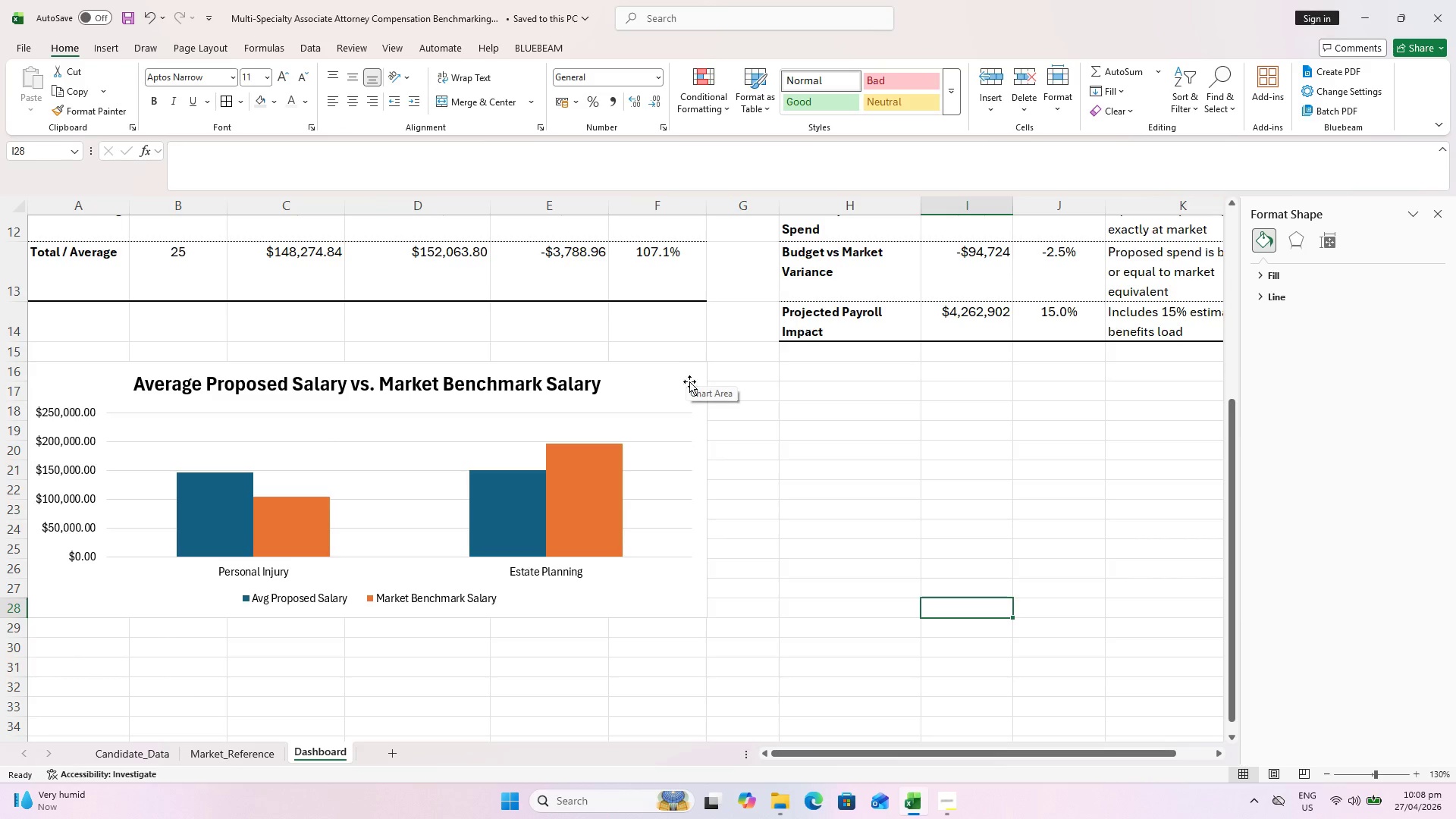 
wait(5.56)
 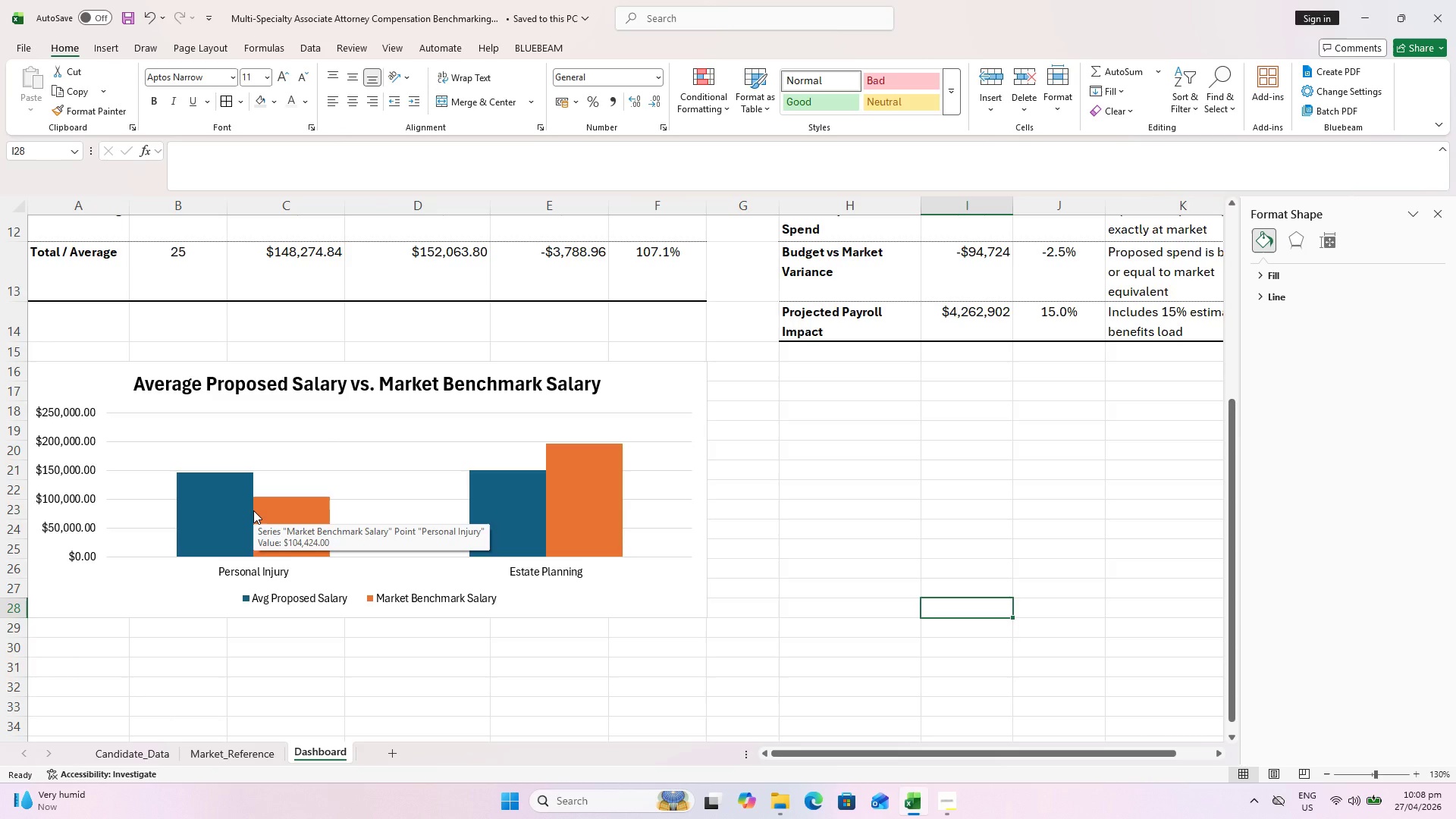 
left_click([782, 595])
 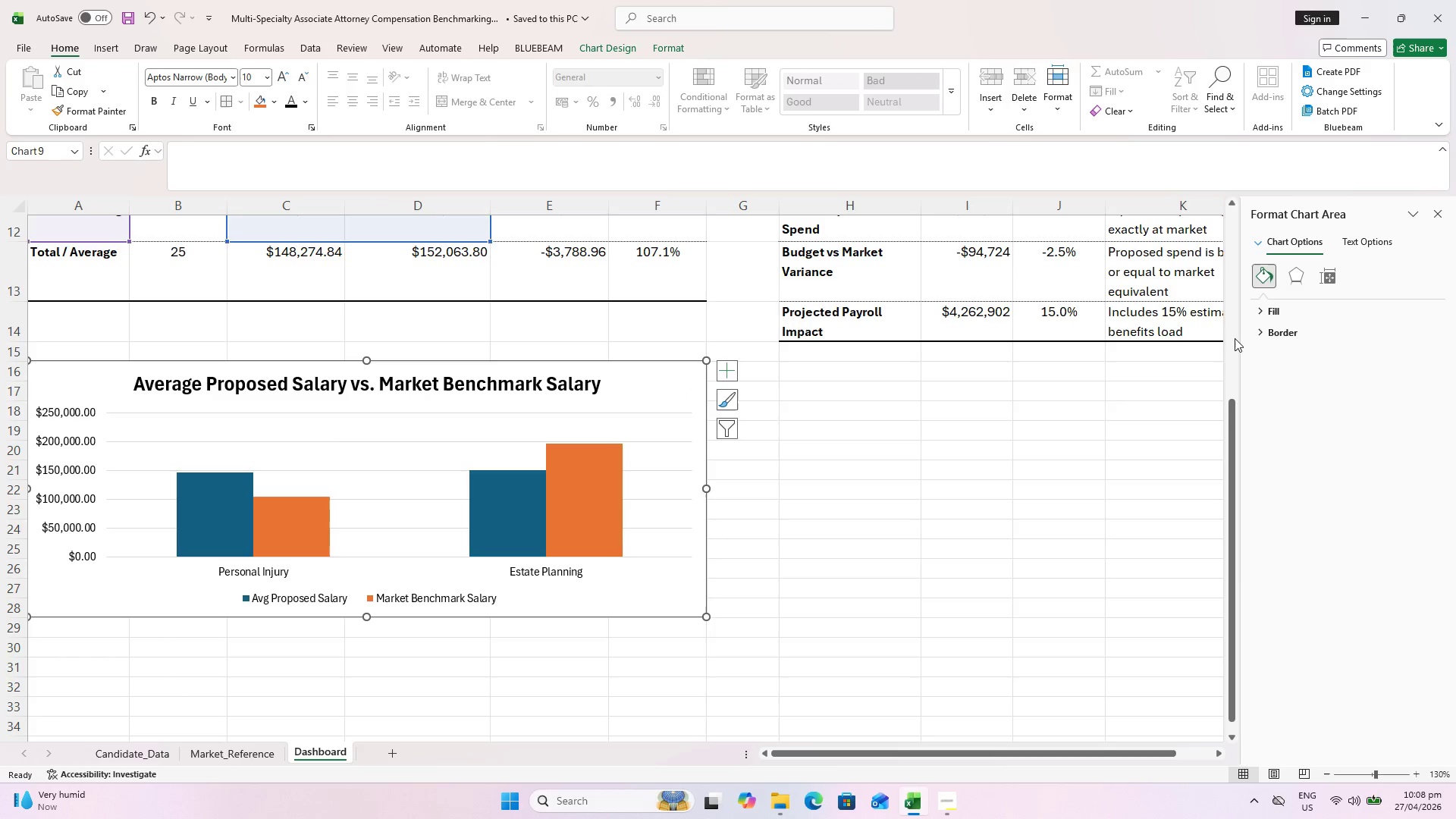 
double_click([1282, 328])
 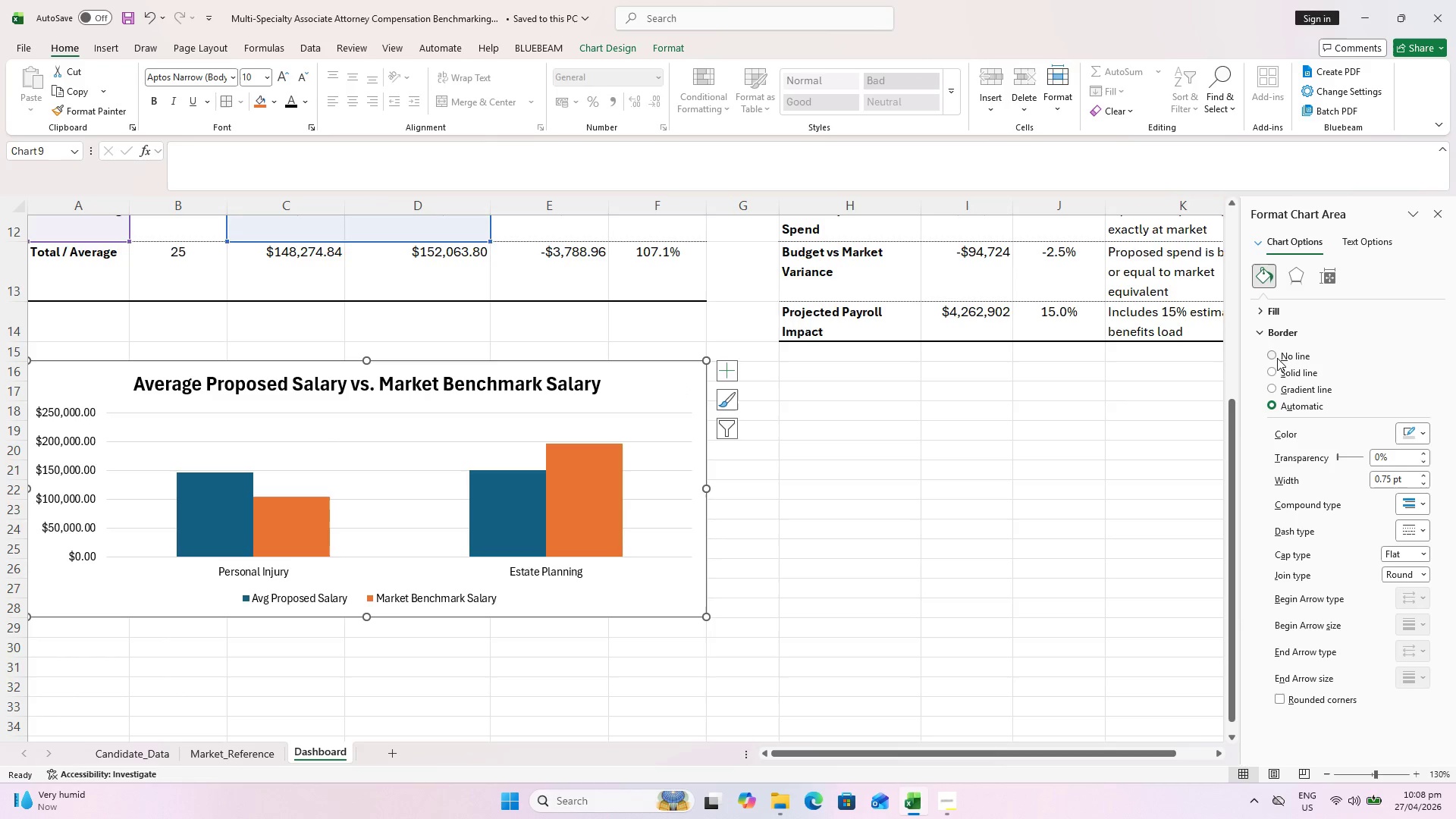 
left_click([1276, 357])
 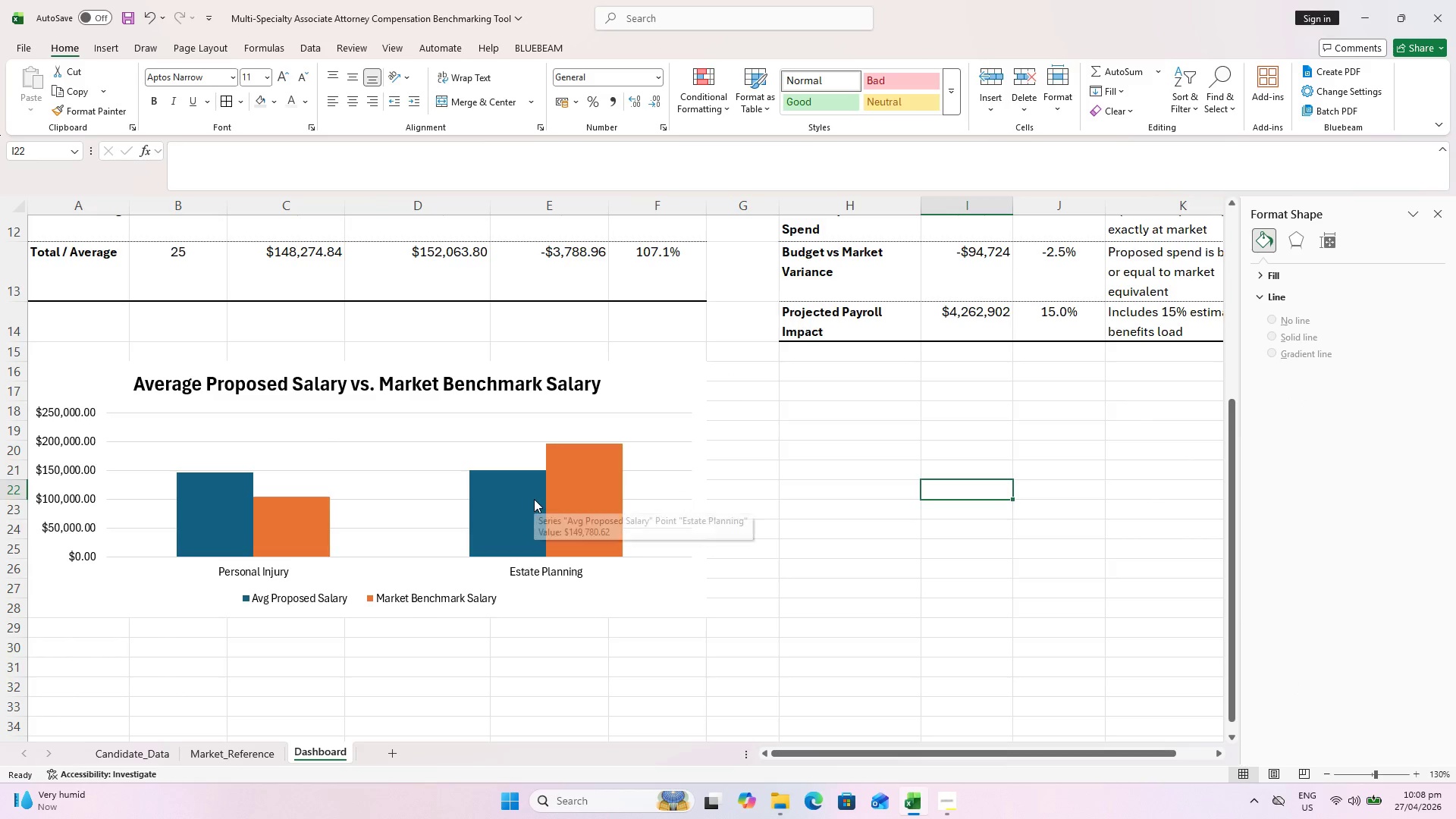 
key(Control+S)
 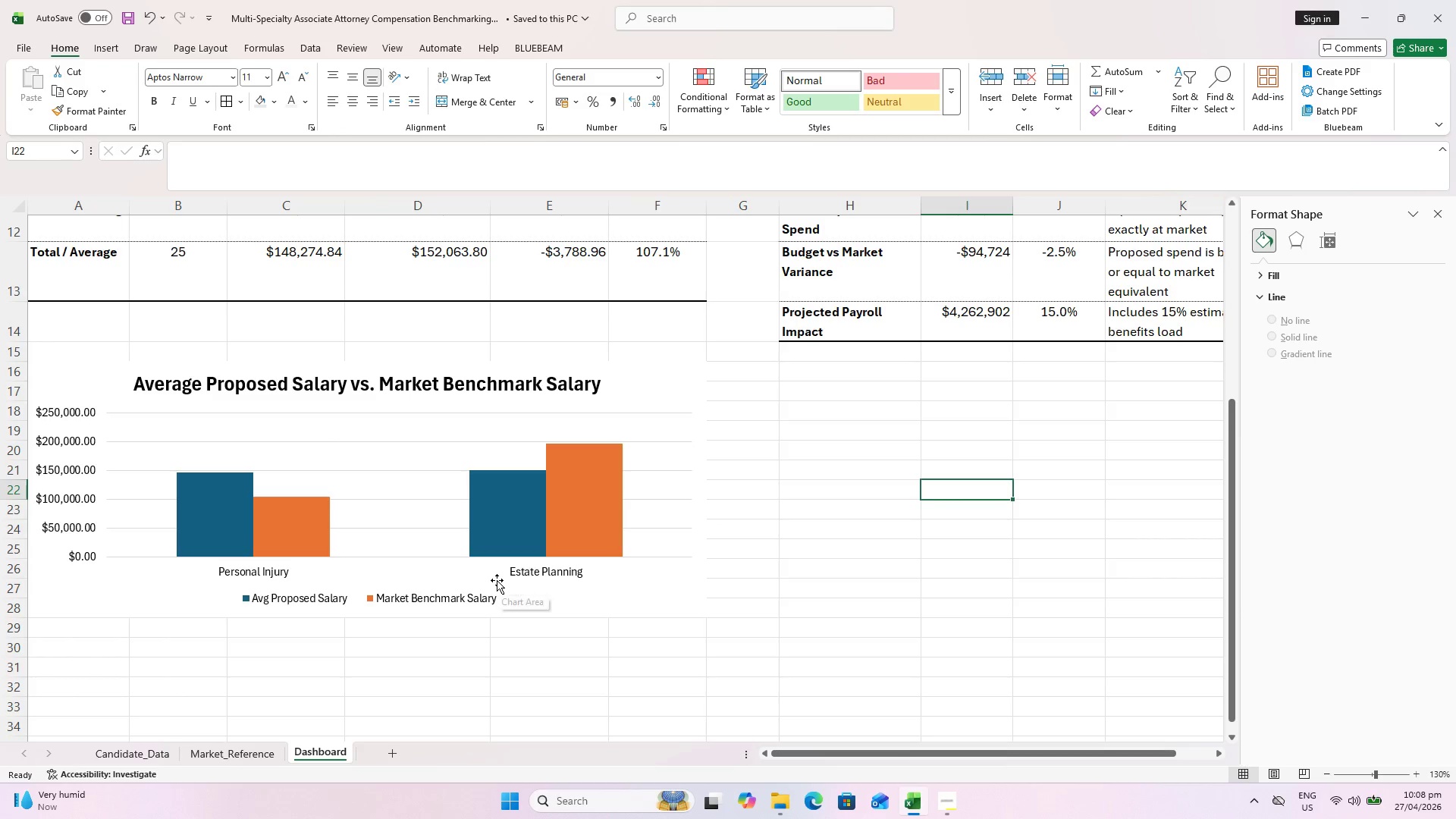 
wait(5.59)
 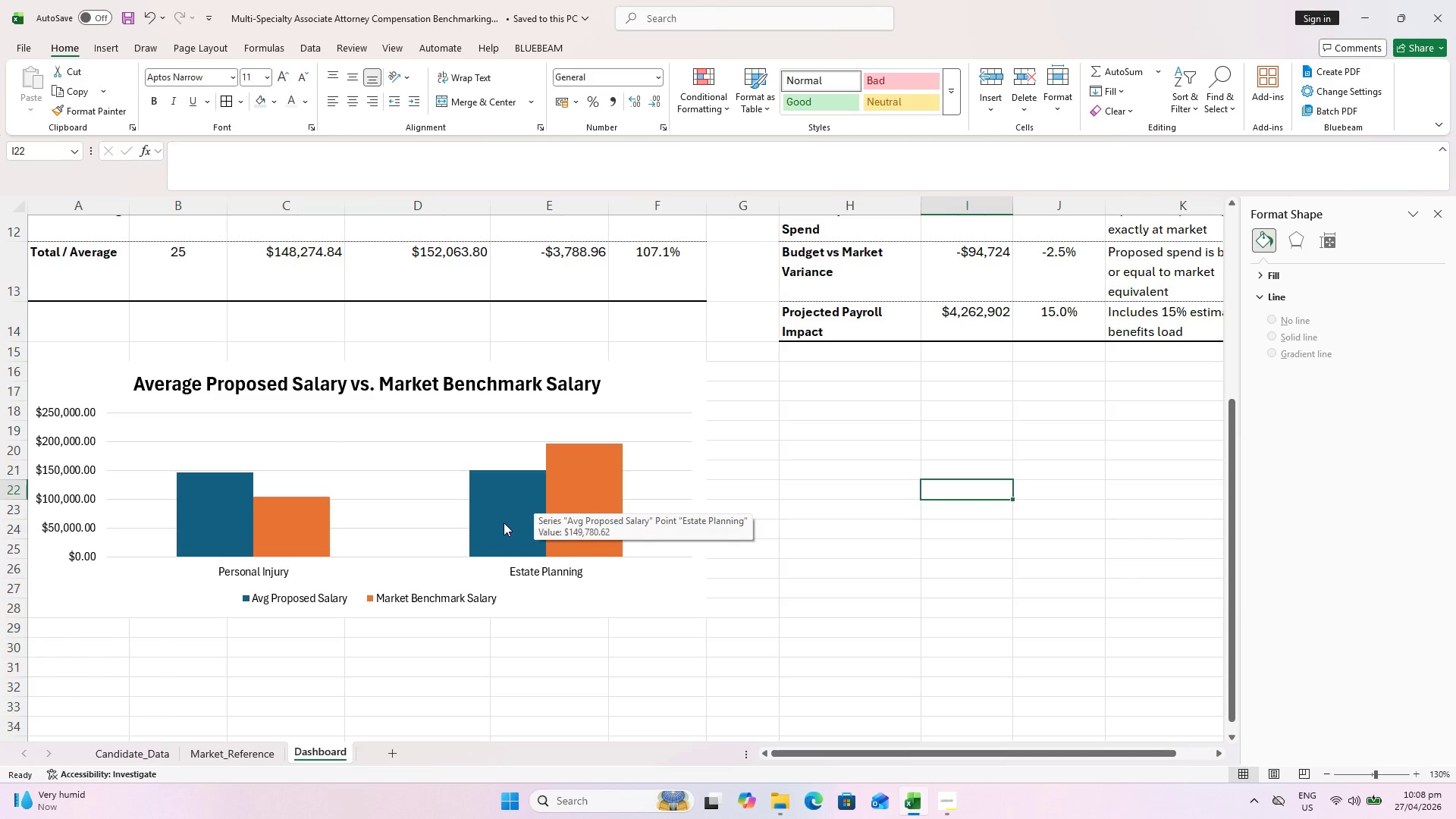 
left_click([497, 556])
 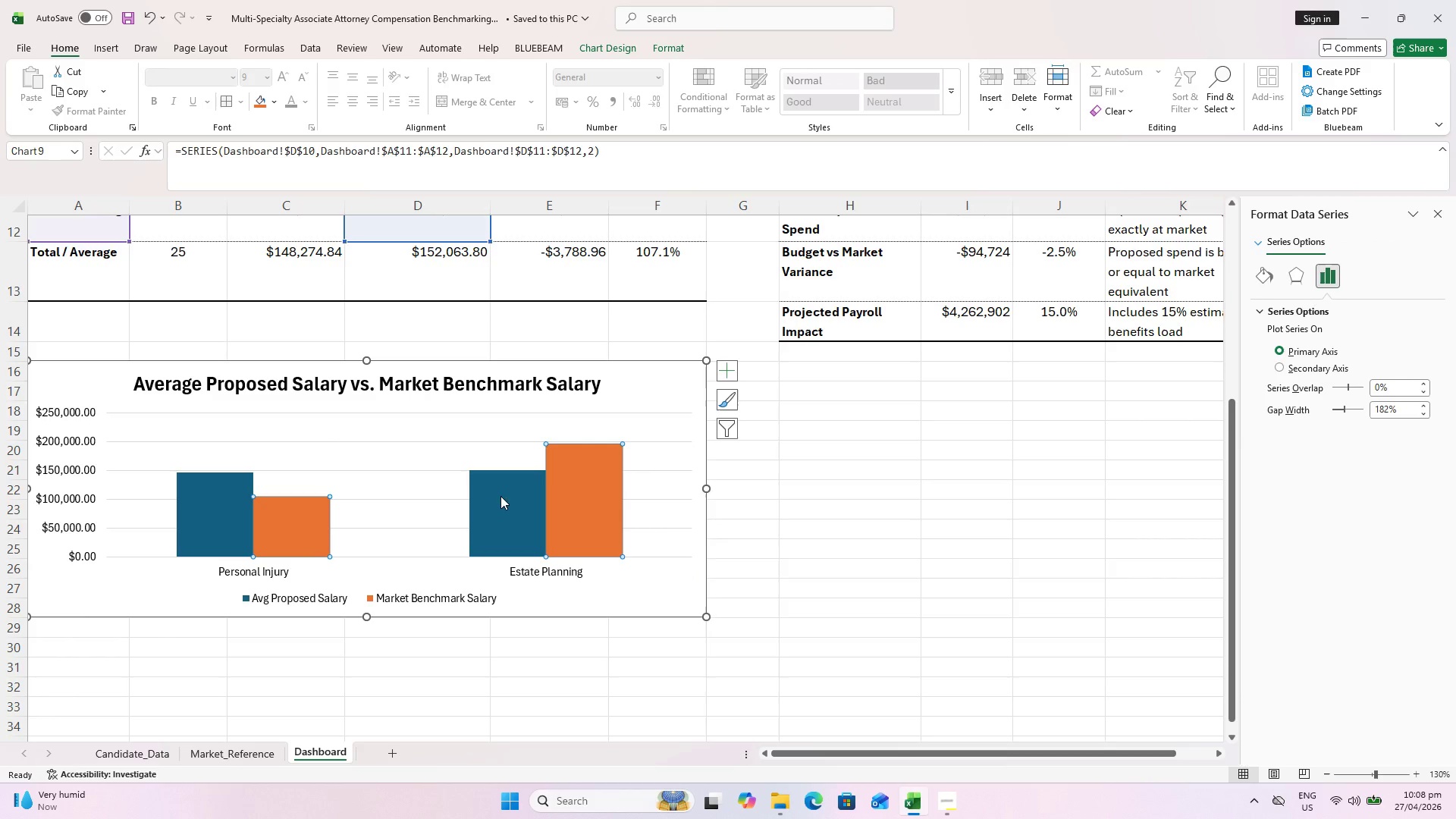 
left_click([465, 423])
 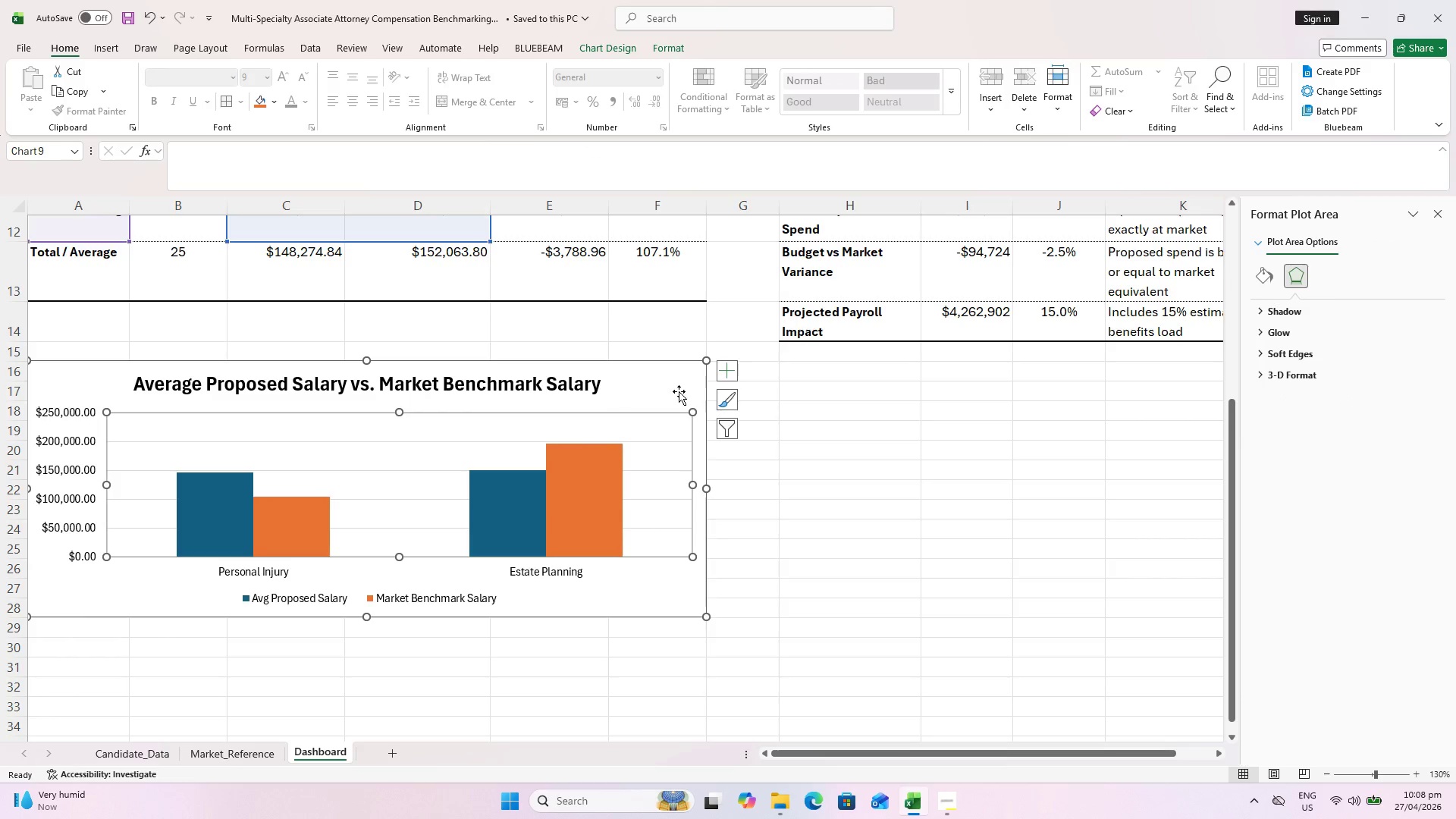 
left_click([679, 390])
 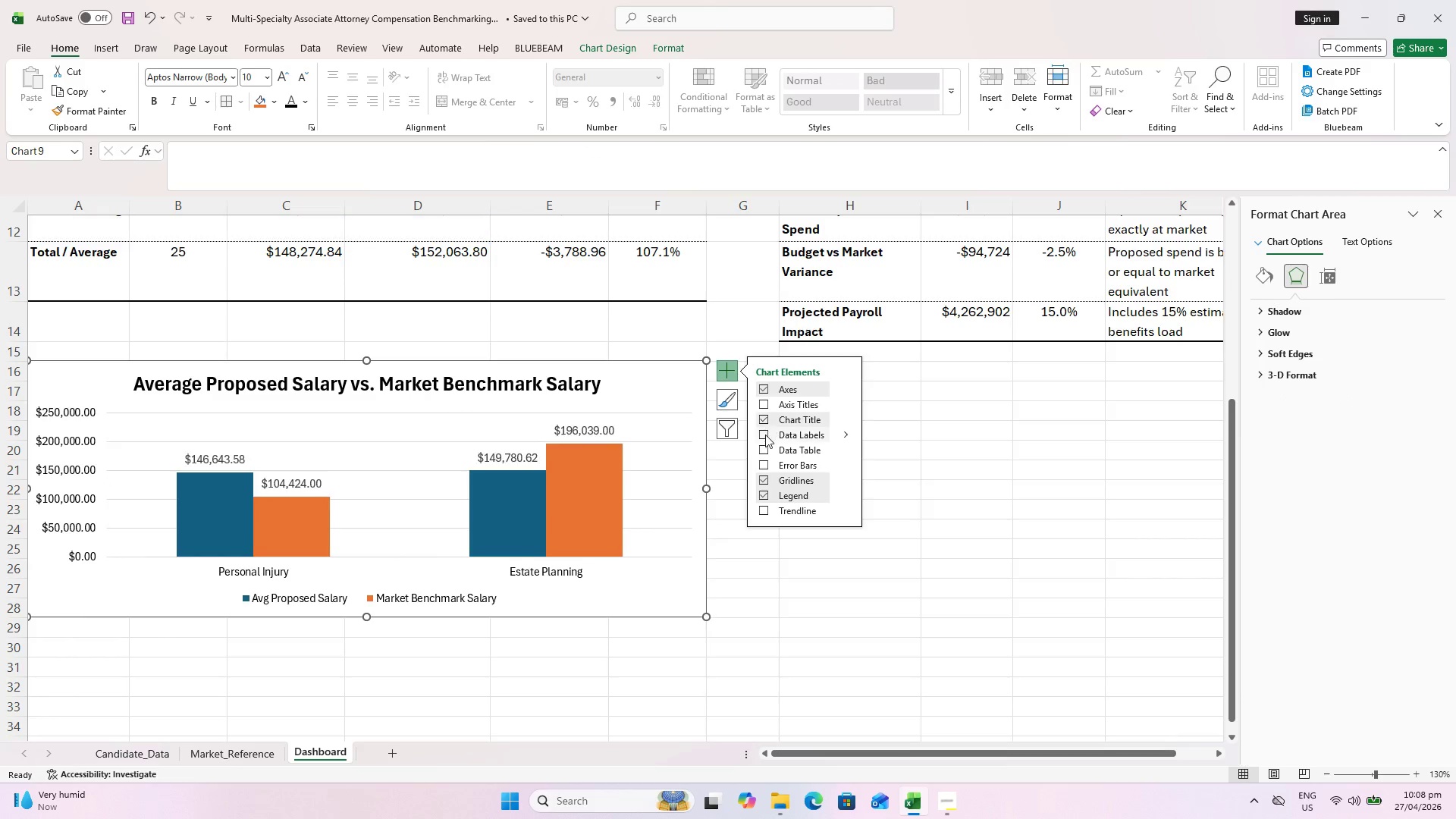 
left_click([764, 437])
 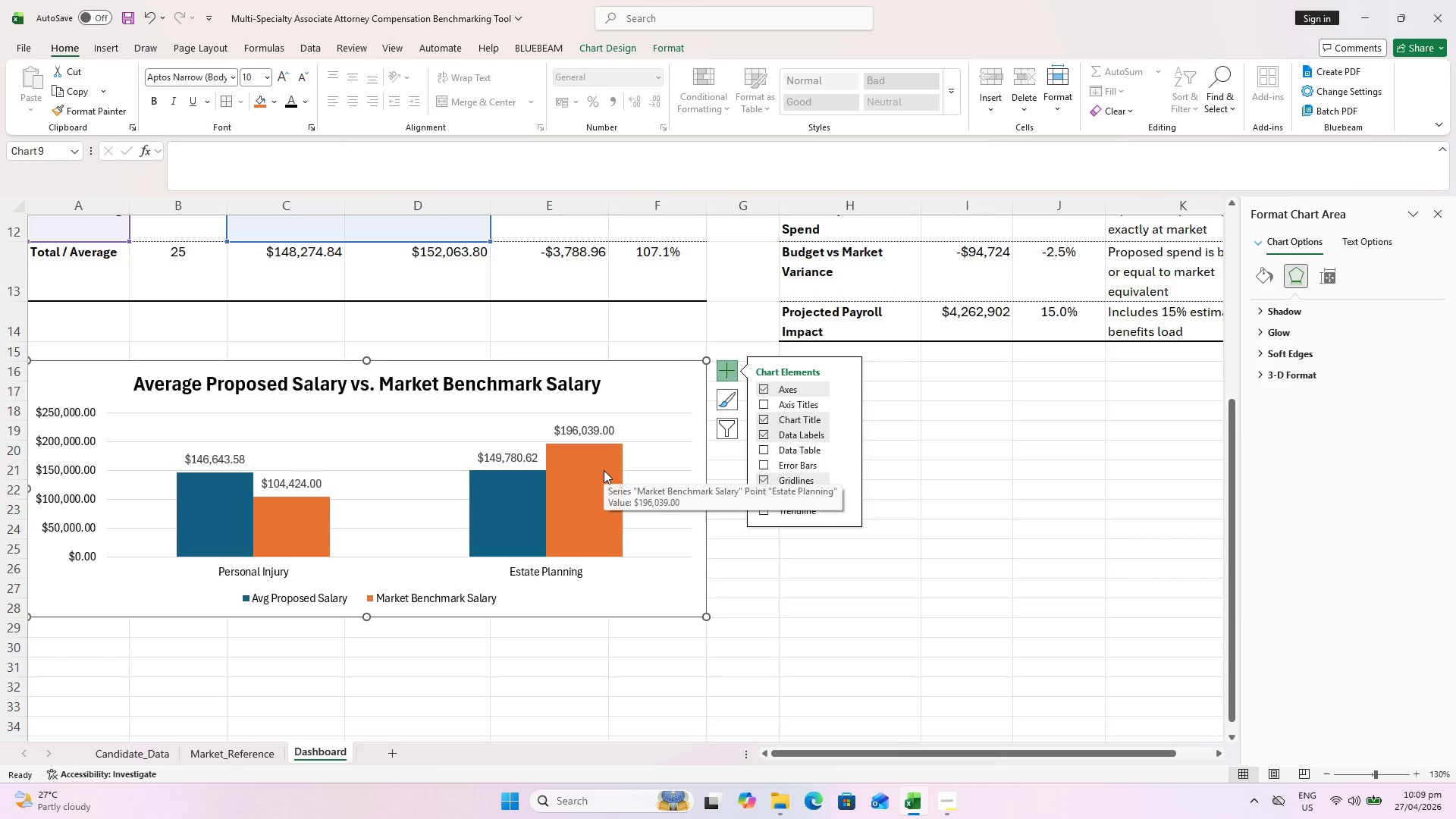 
wait(26.8)
 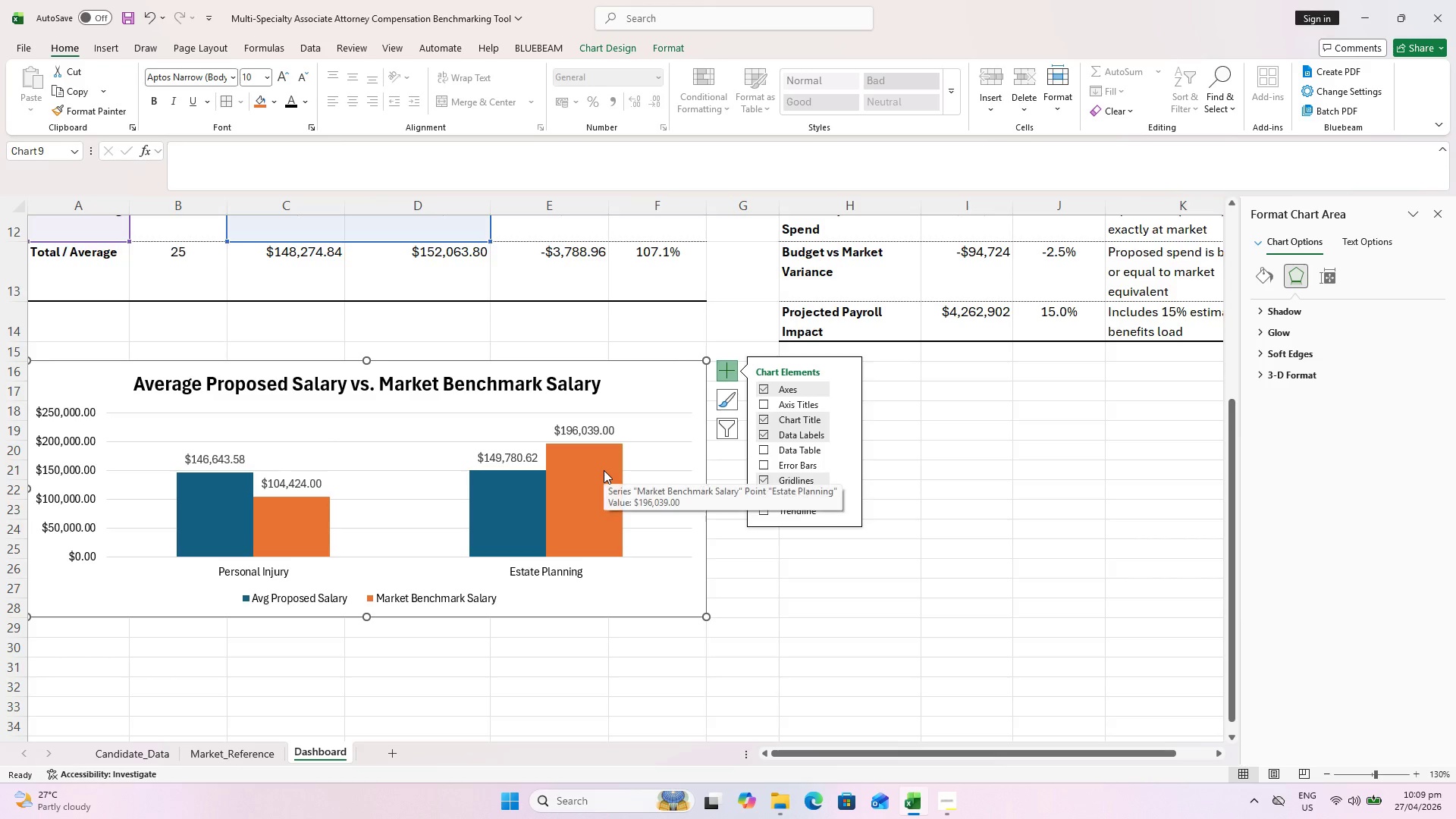 
hold_key(key=ControlLeft, duration=0.78)
scroll: coordinate [607, 548], scroll_direction: down, amount: 3.0
 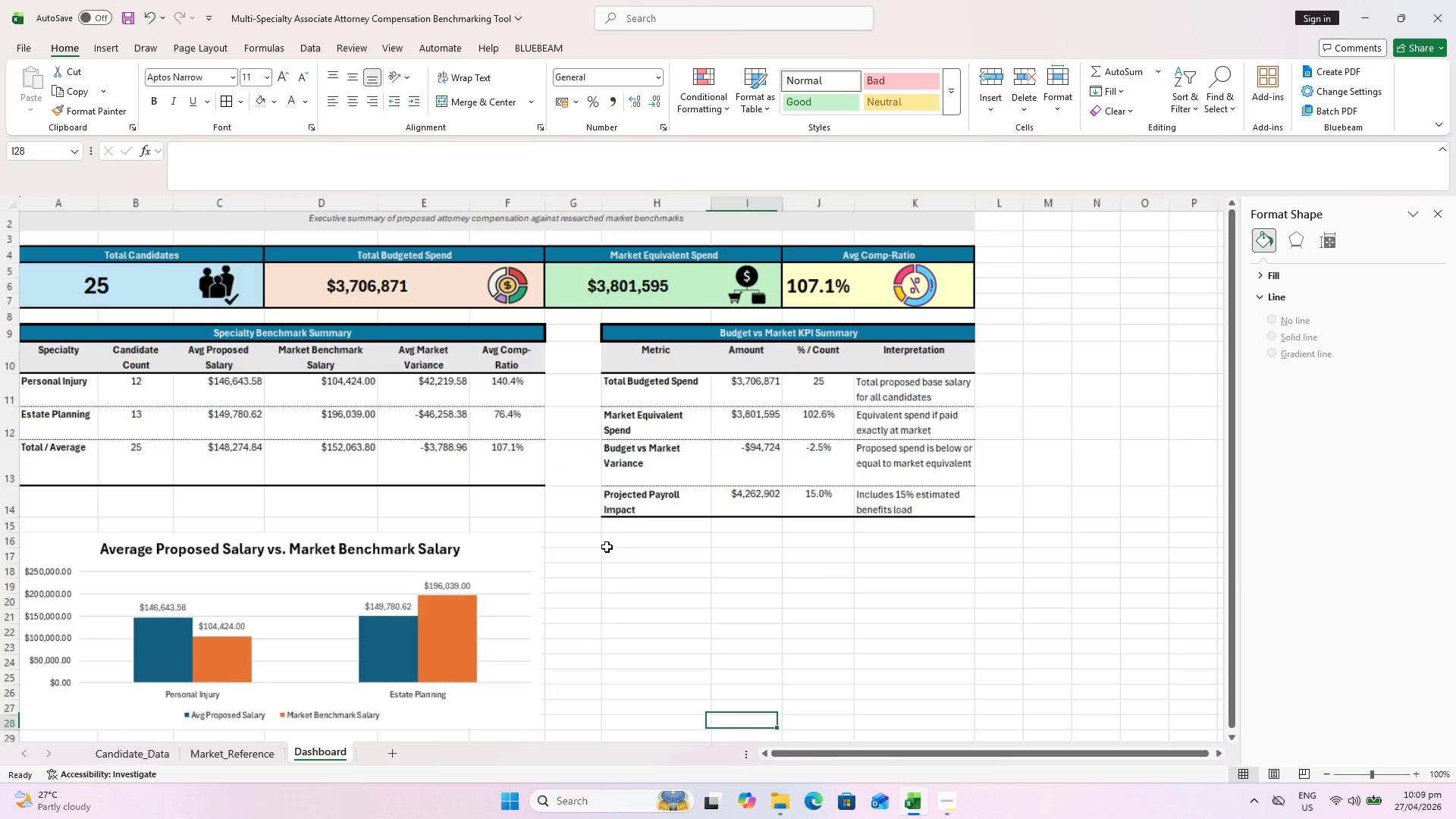 
scroll: coordinate [607, 547], scroll_direction: up, amount: 2.0
 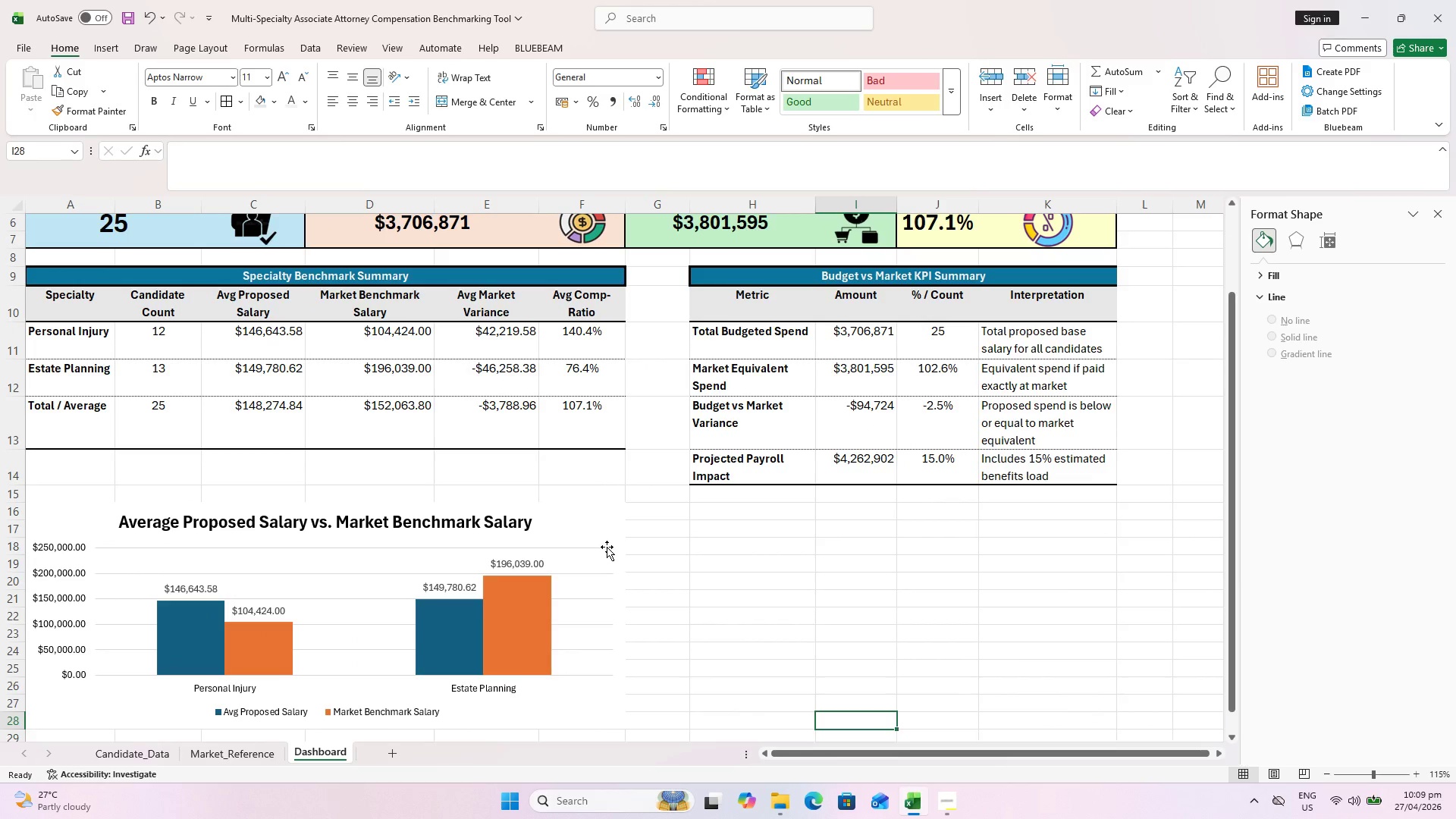 
key(Control+S)
 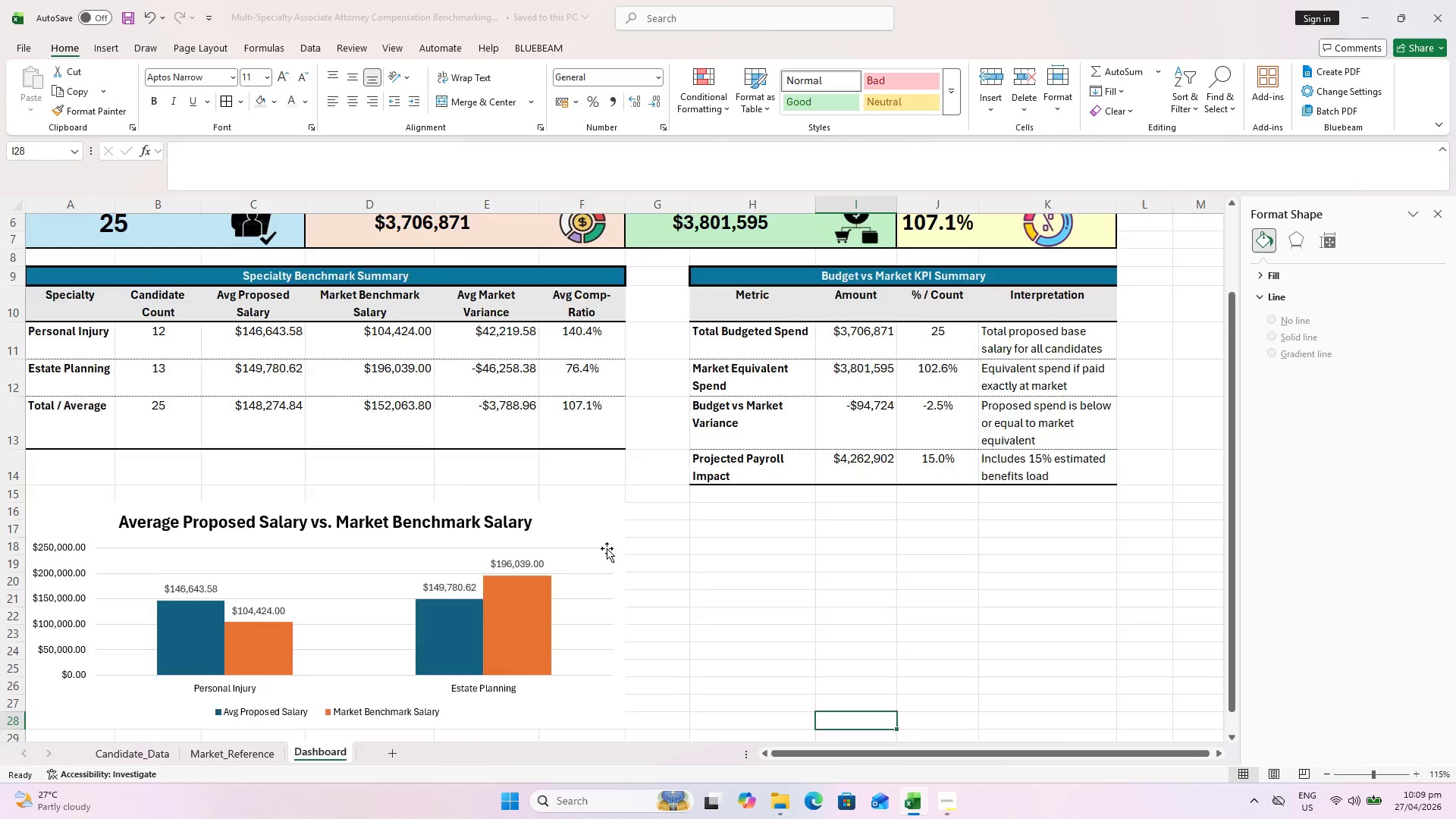 
scroll: coordinate [609, 547], scroll_direction: up, amount: 3.0
 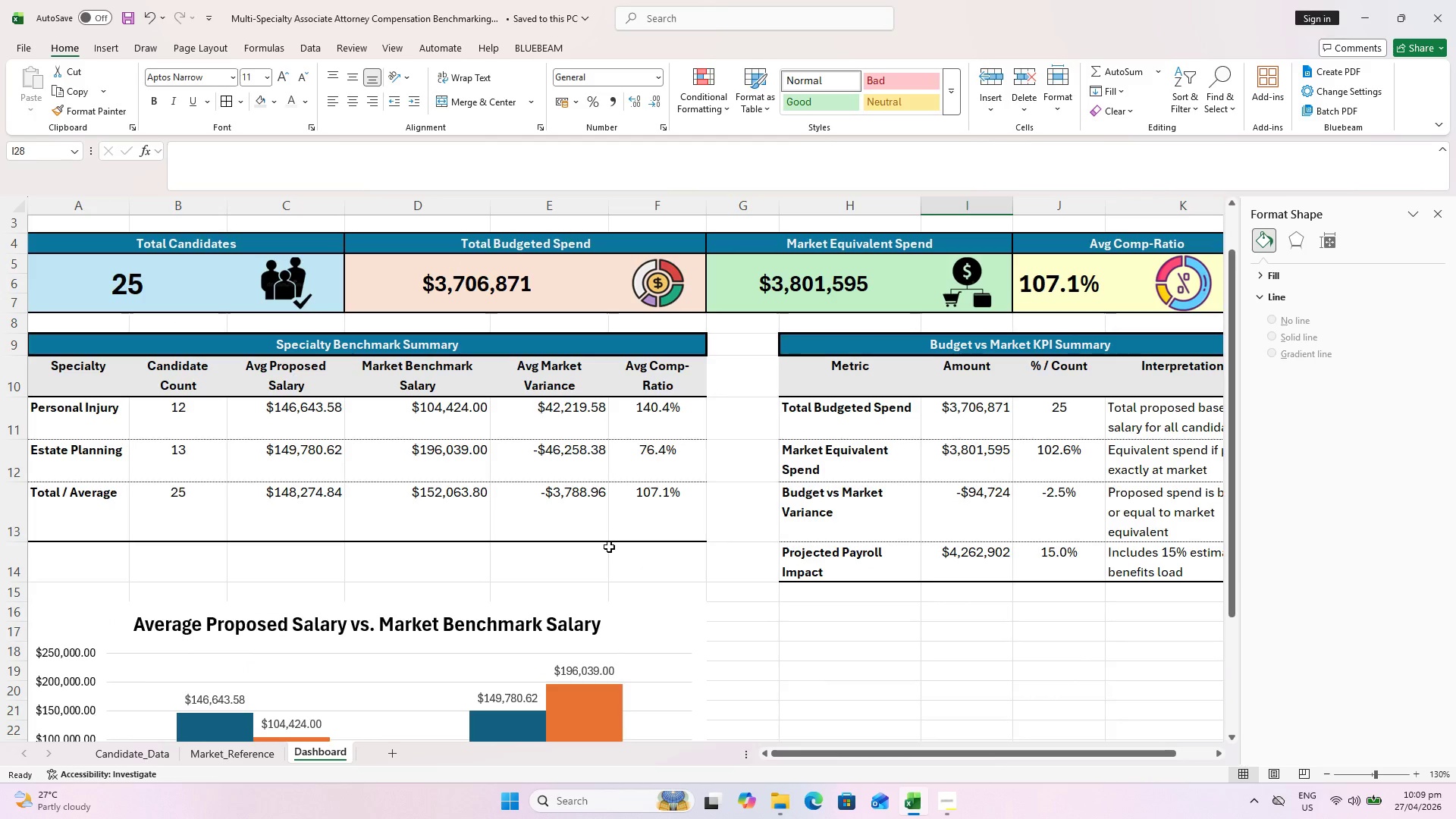 
hold_key(key=ControlLeft, duration=1.14)
scroll: coordinate [609, 547], scroll_direction: down, amount: 2.0
 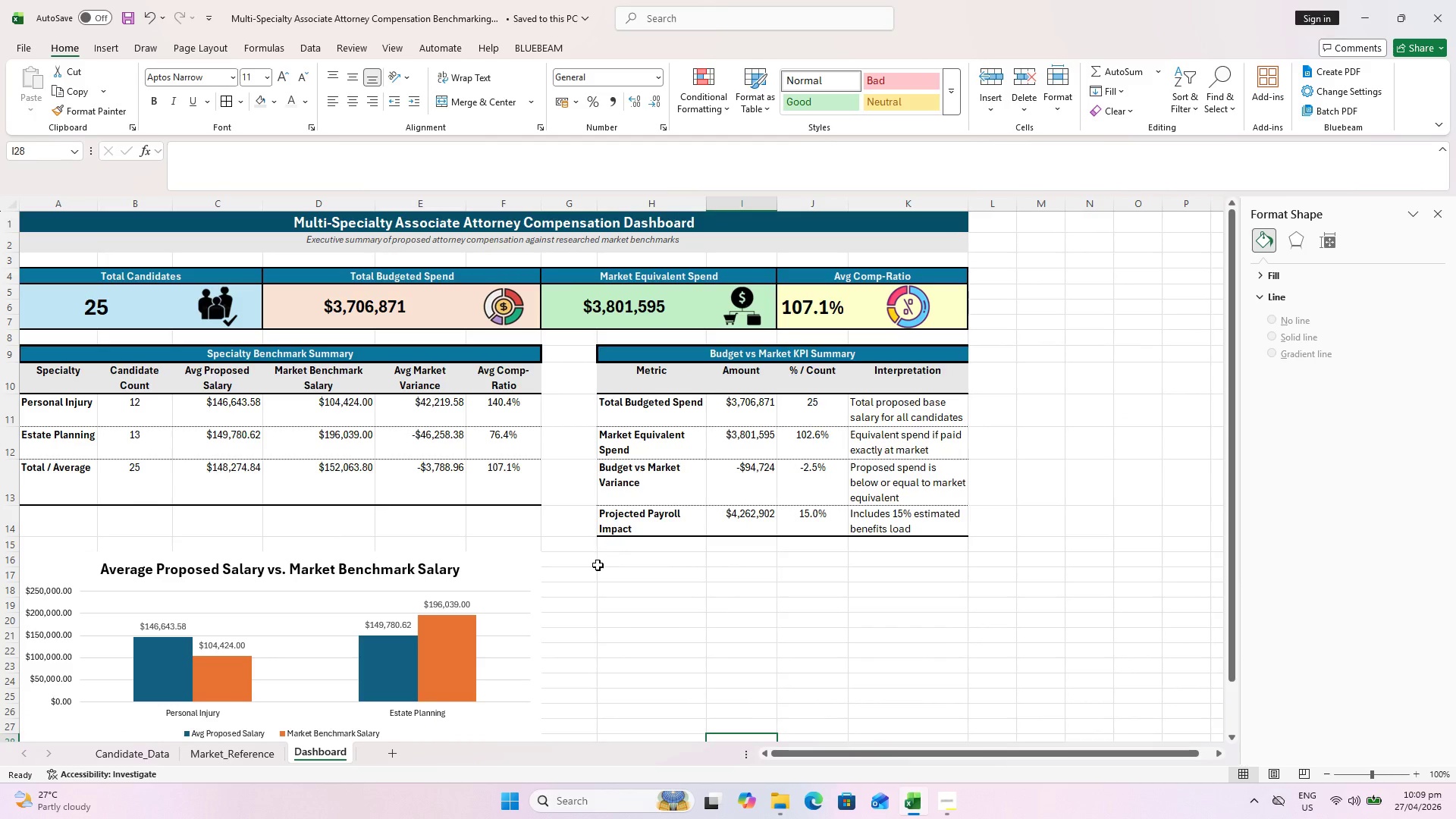 
hold_key(key=ControlLeft, duration=0.78)
scroll: coordinate [543, 610], scroll_direction: up, amount: 1.0
 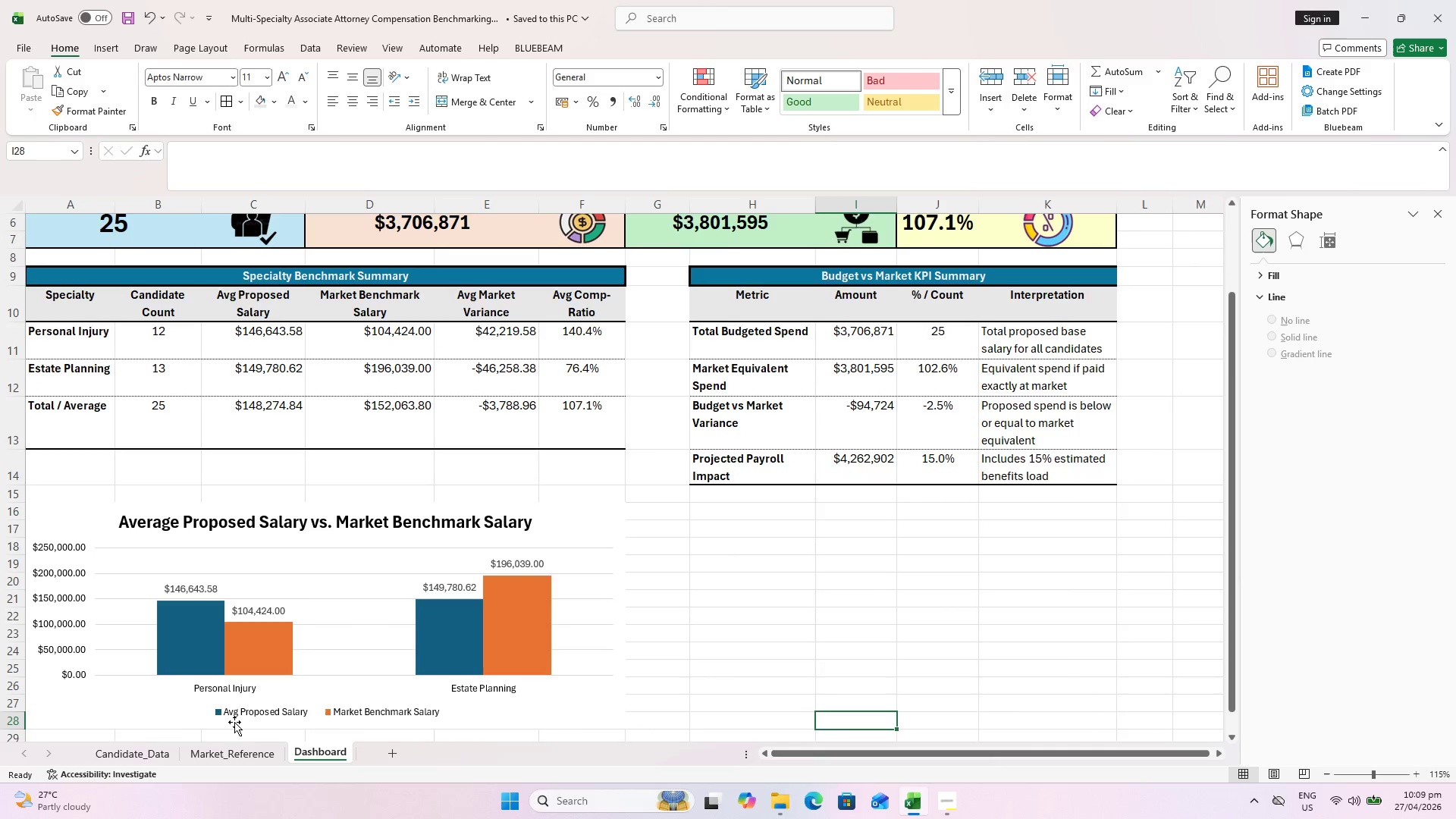 
left_click([155, 757])
 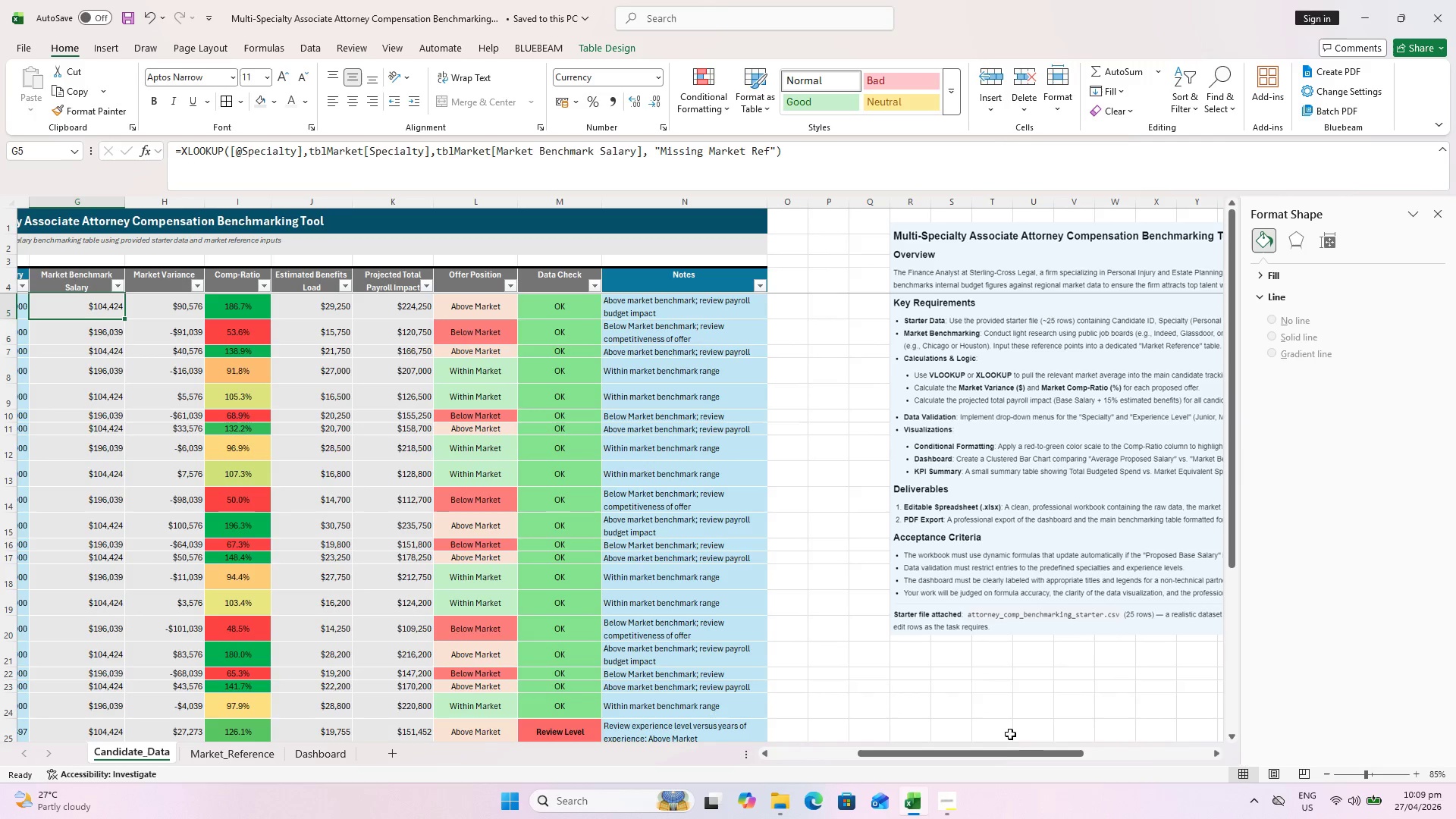 
left_click_drag(start_coordinate=[1005, 752], to_coordinate=[1082, 749])
 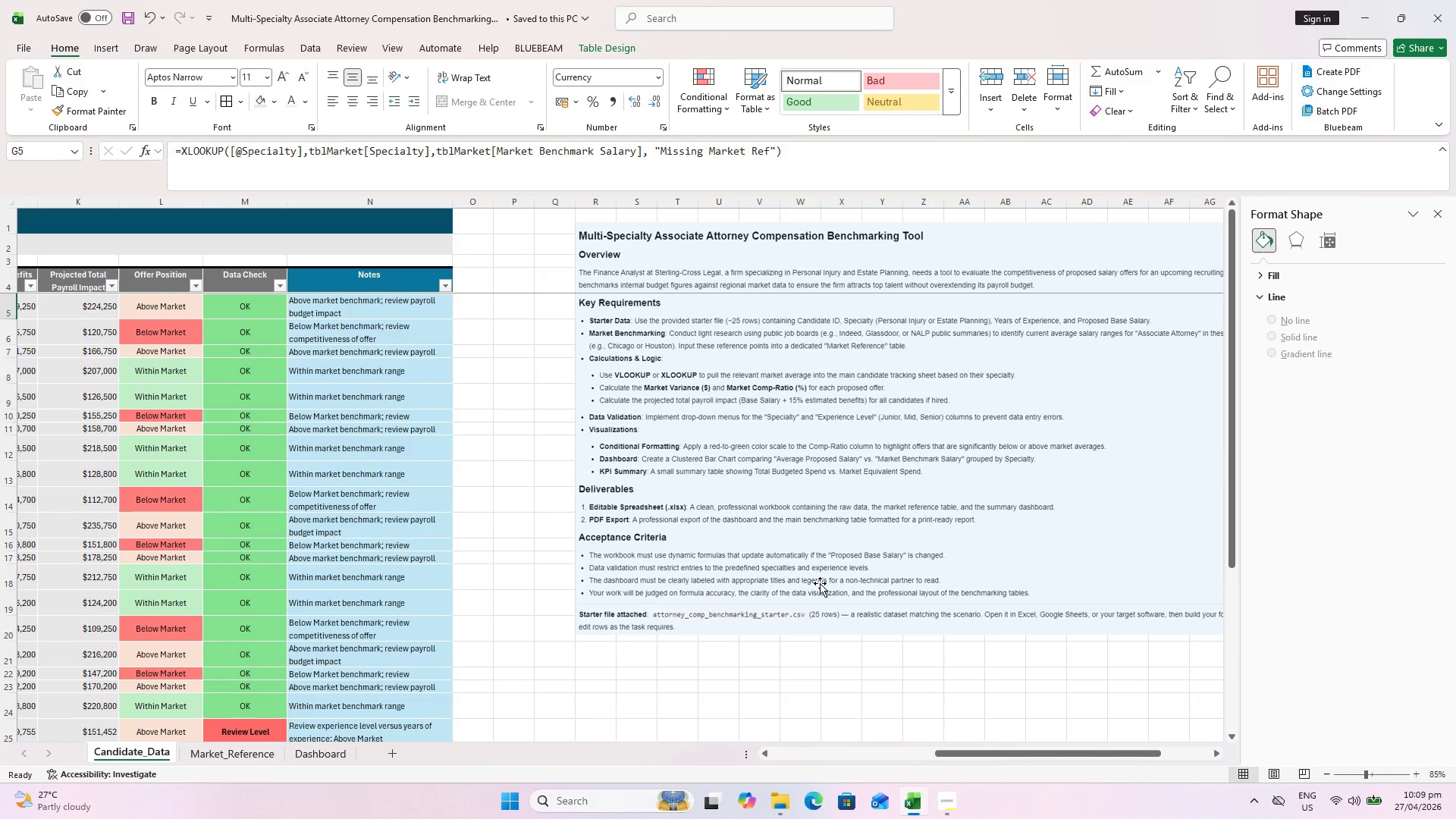 
wait(10.48)
 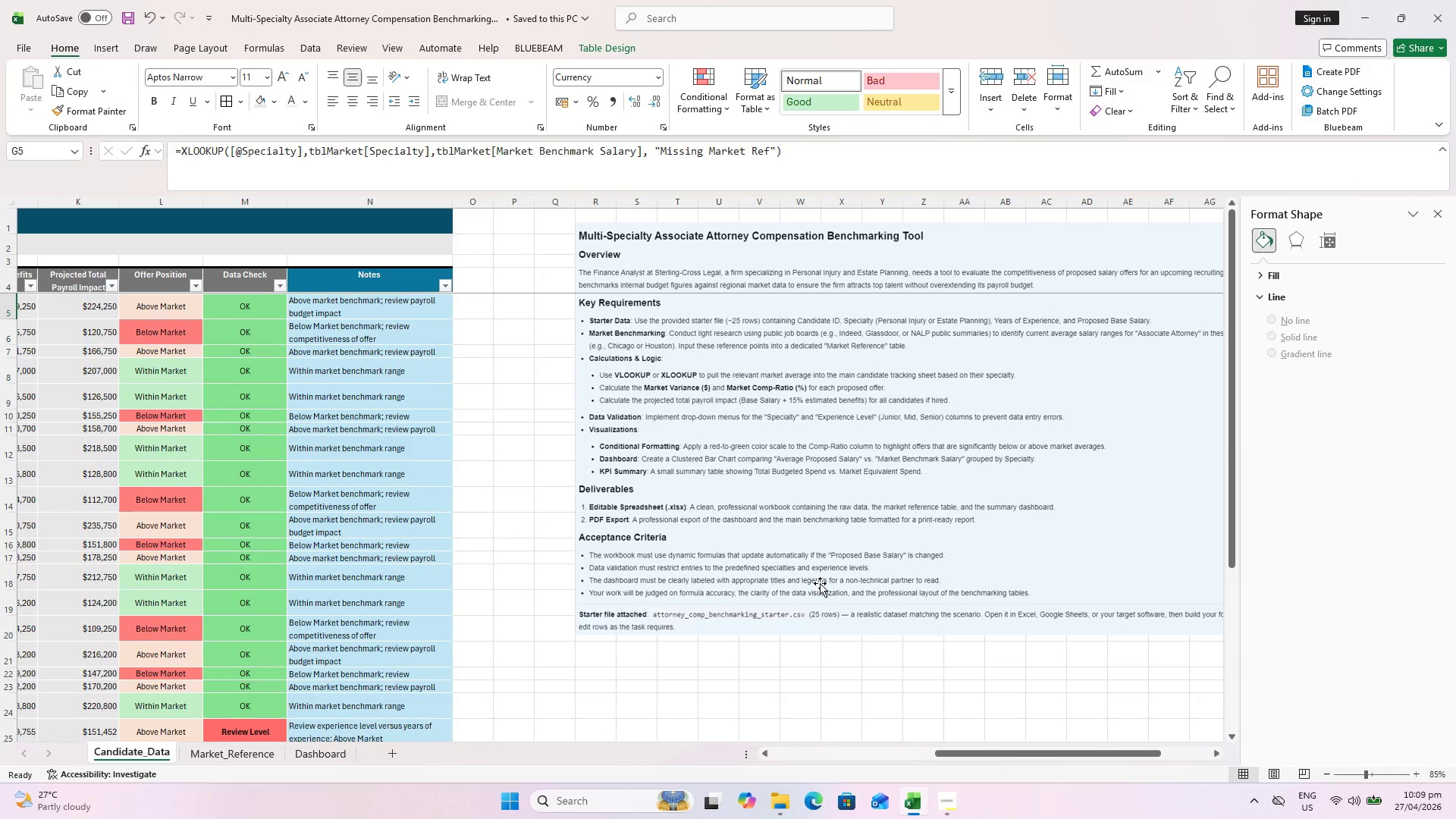 
left_click_drag(start_coordinate=[993, 752], to_coordinate=[701, 773])
 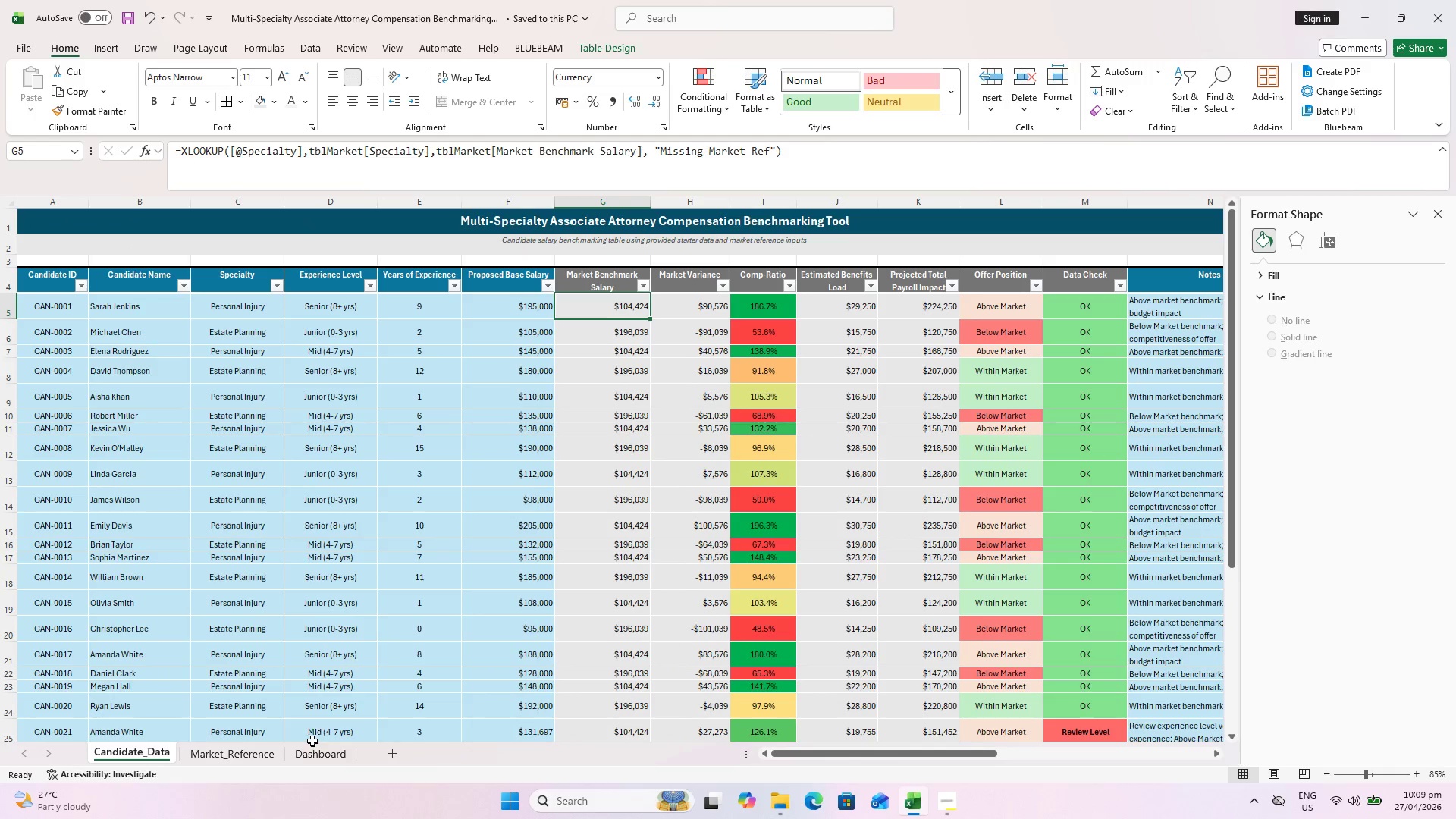 
left_click([332, 750])
 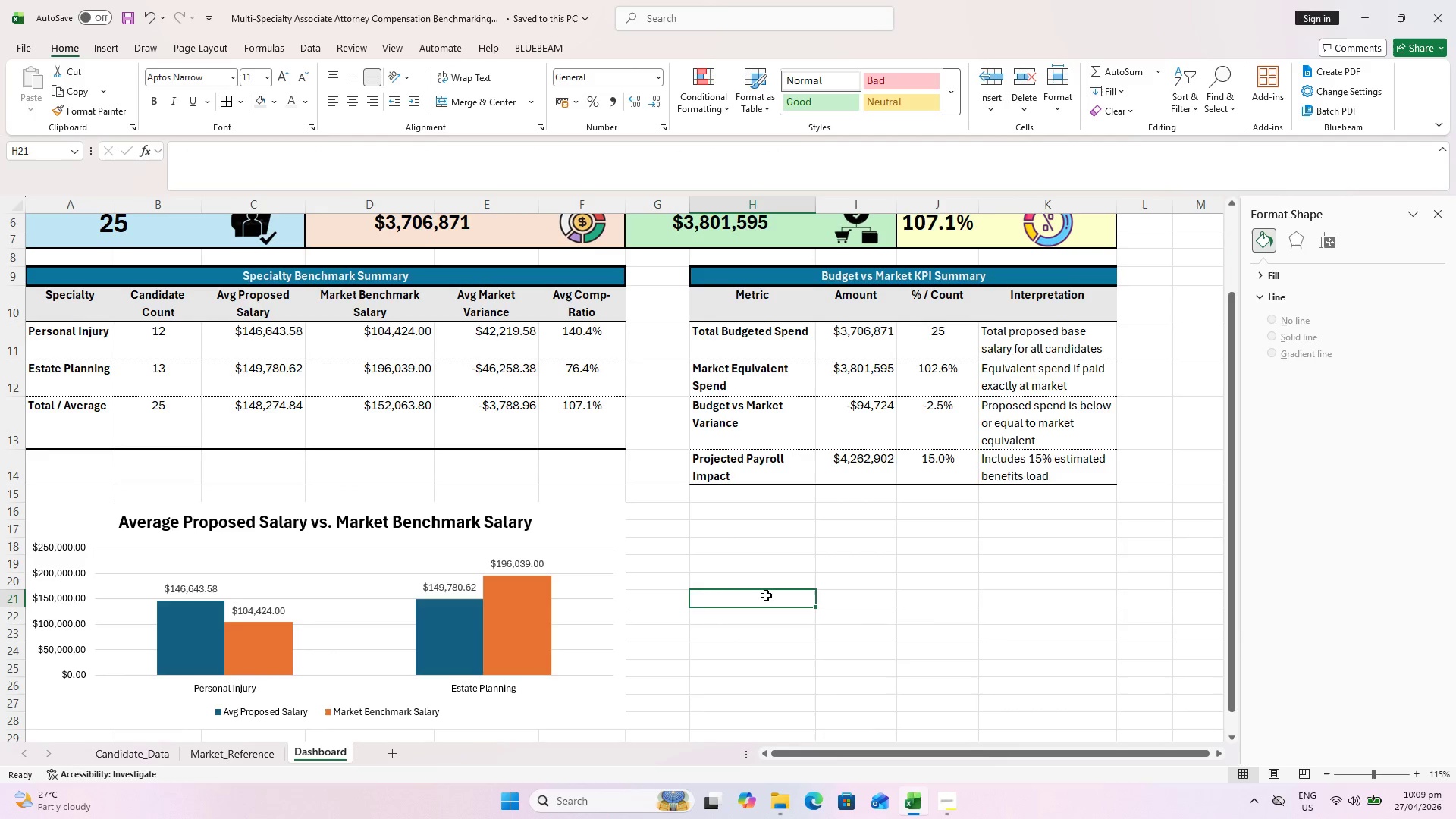 
key(Control+S)
 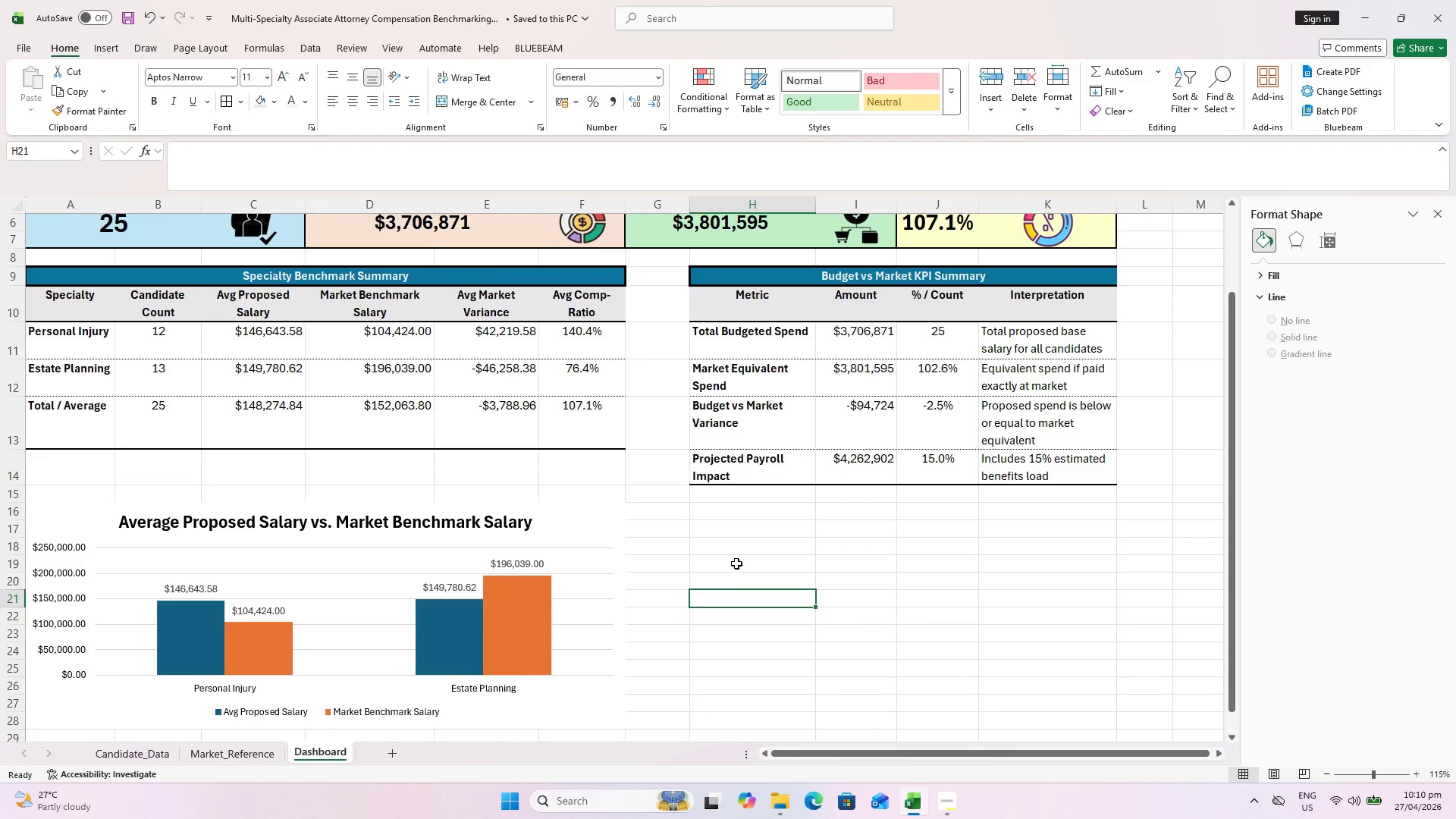 
wait(5.7)
 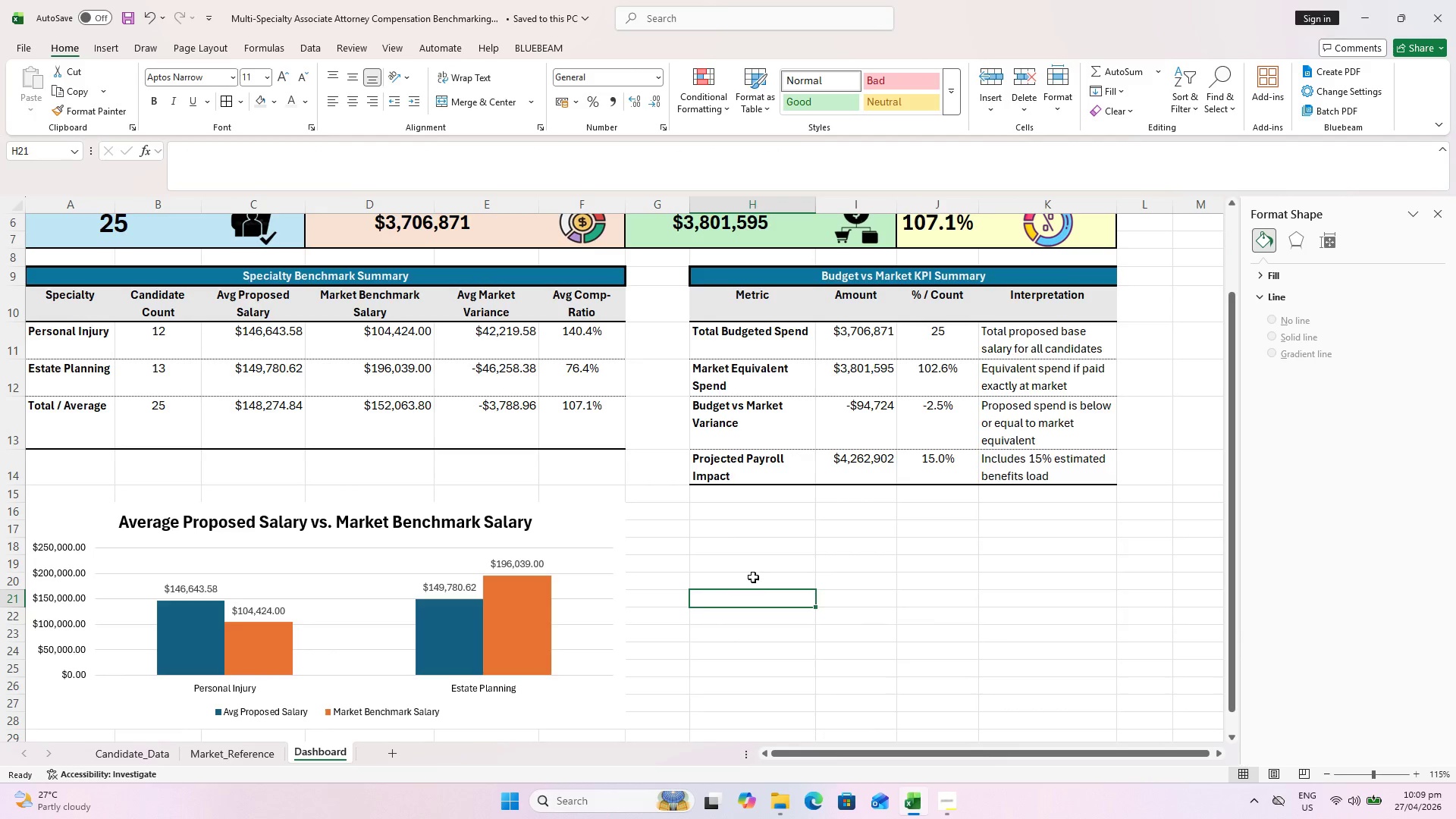 
left_click([443, 600])
 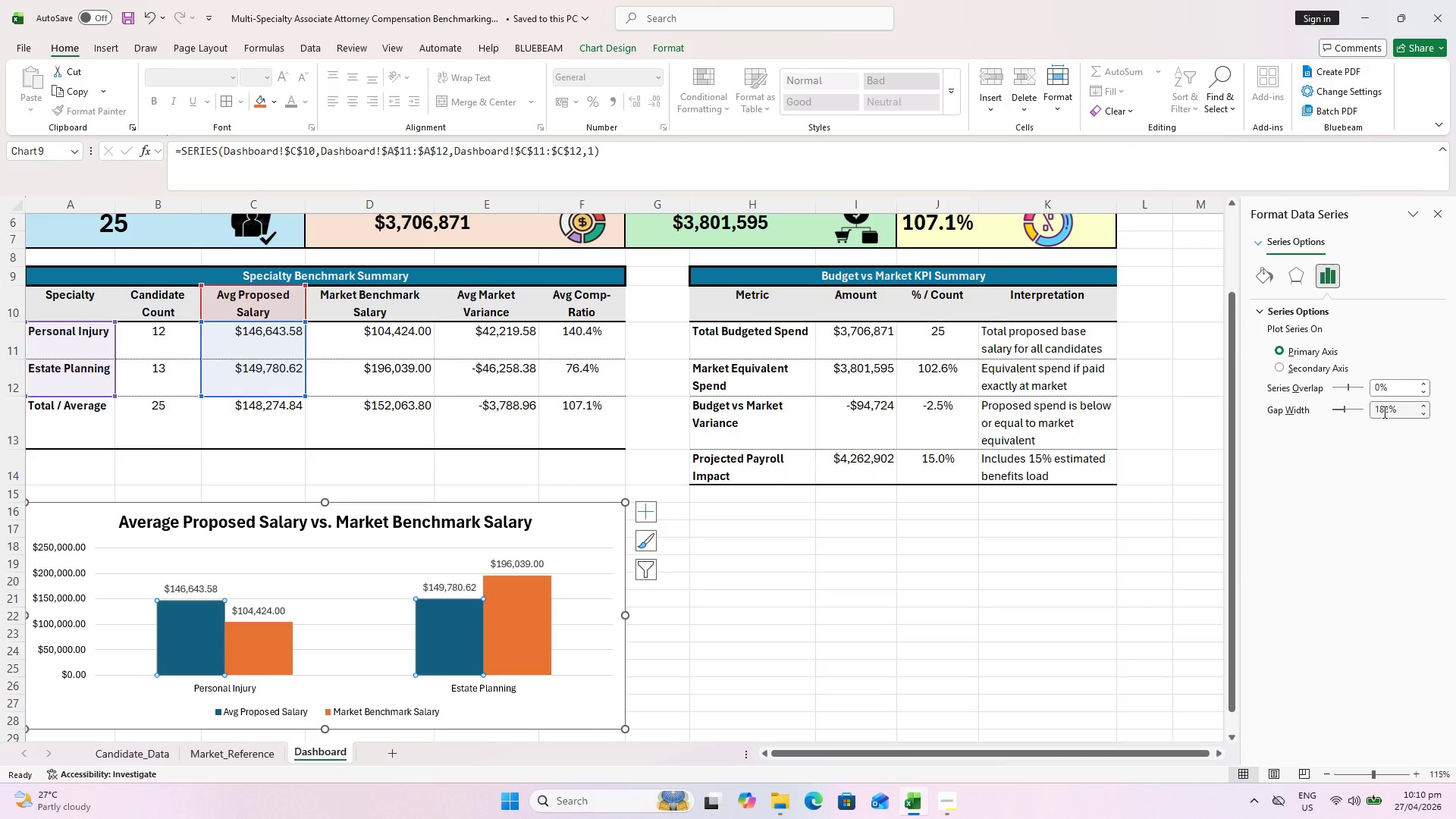 
left_click_drag(start_coordinate=[1389, 410], to_coordinate=[1271, 428])
 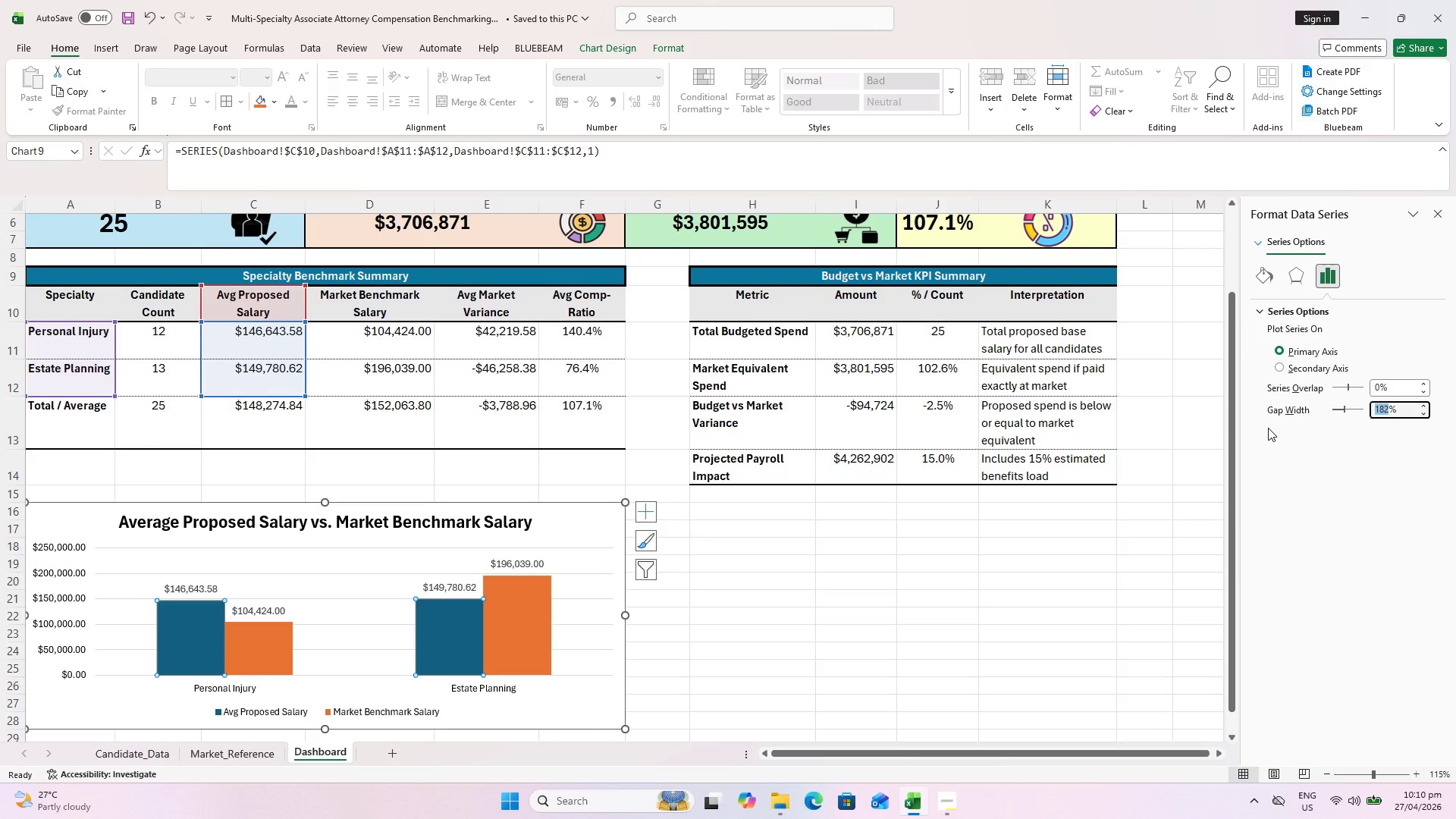 
type(50)
 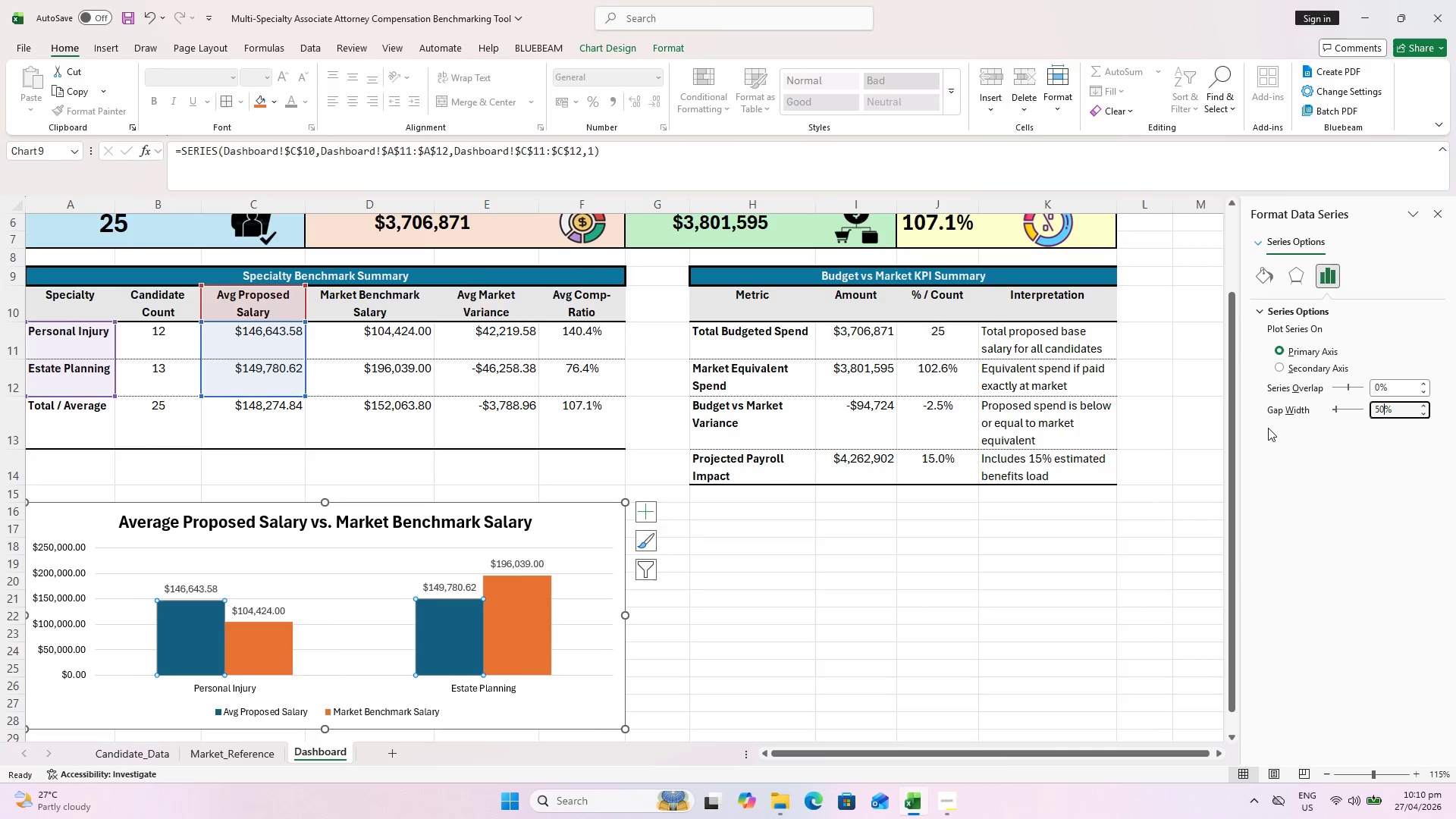 
key(Enter)
 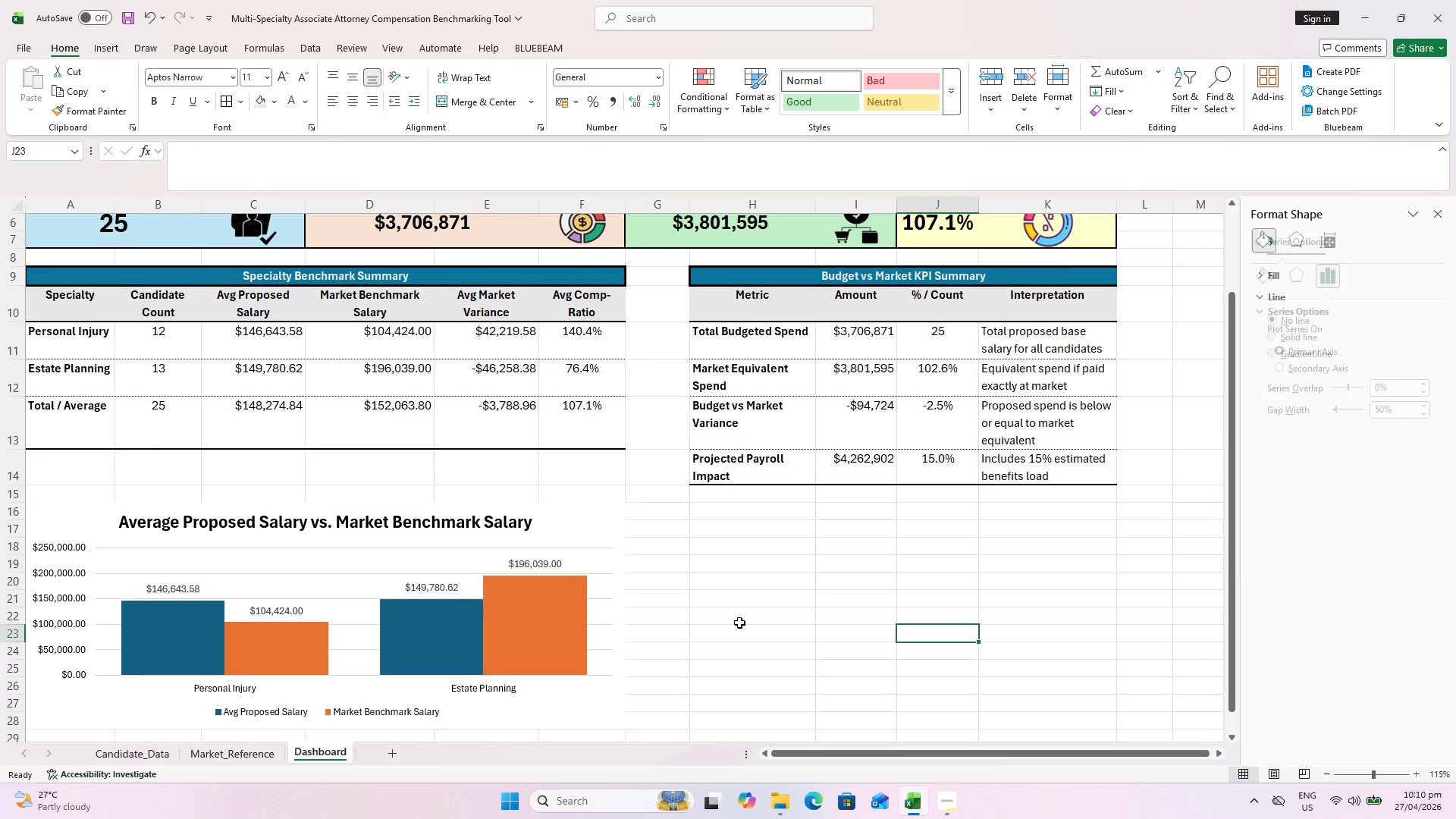 
scroll: coordinate [606, 598], scroll_direction: down, amount: 2.0
 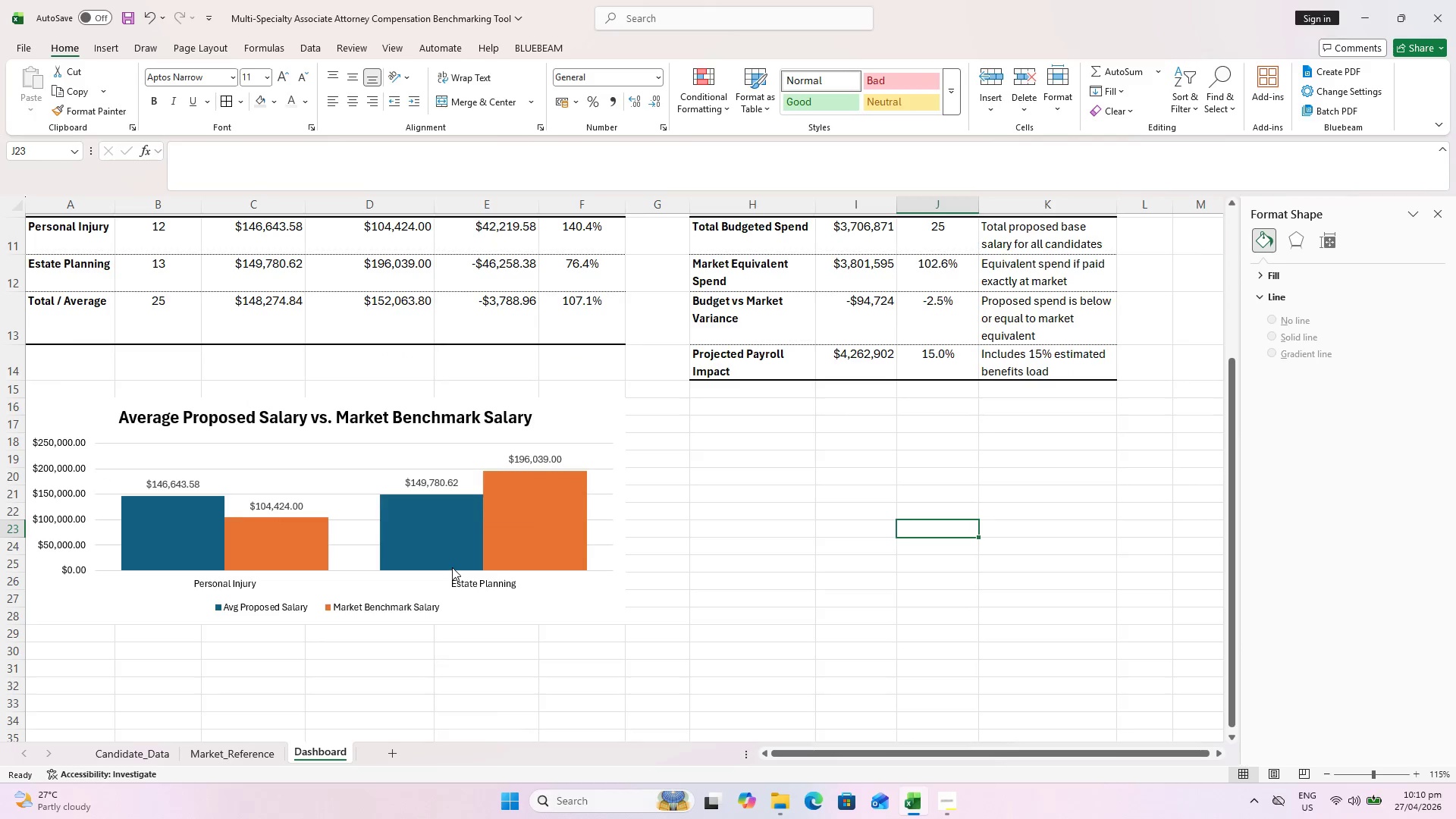 
key(Control+S)
 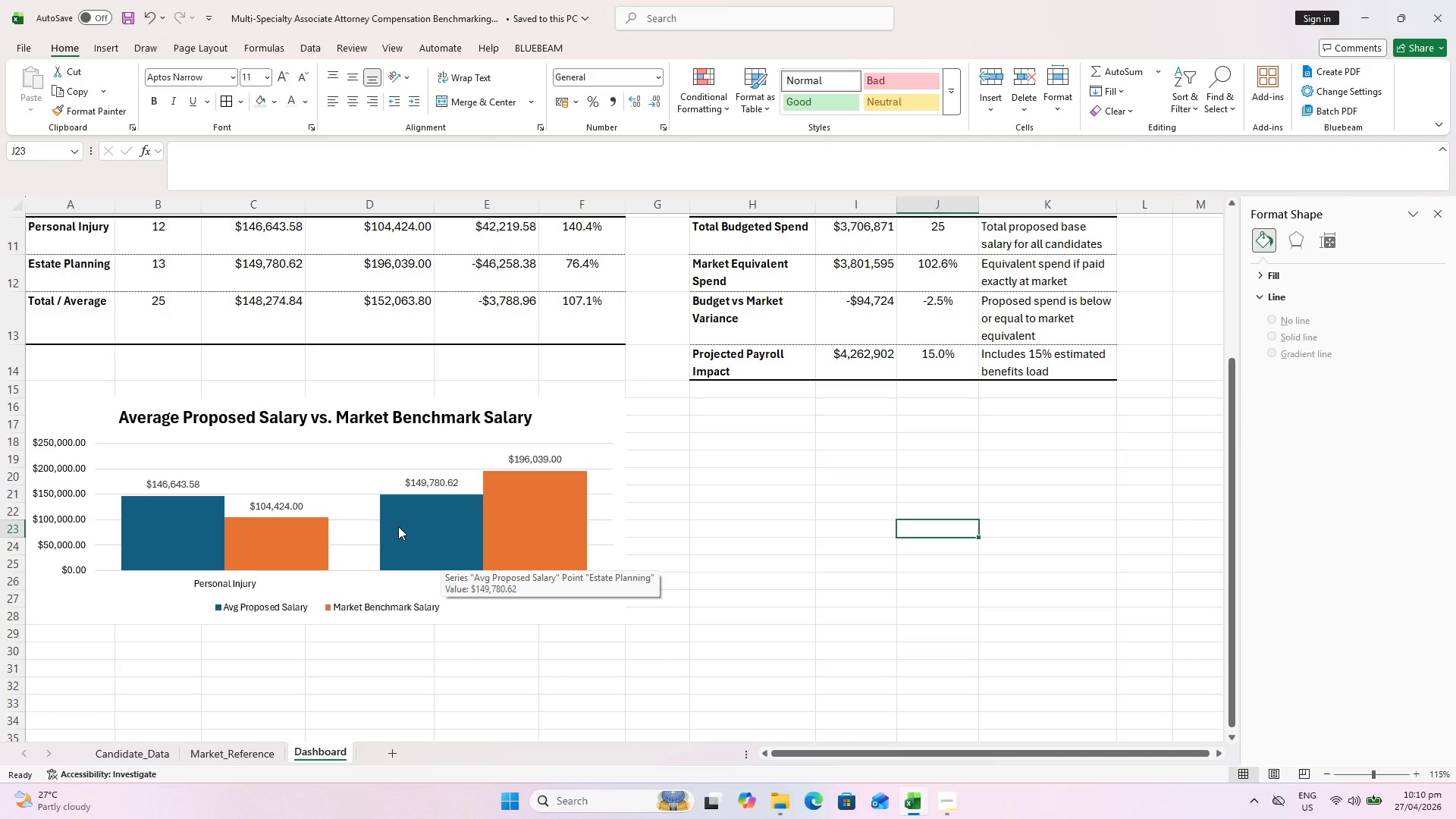 
wait(7.59)
 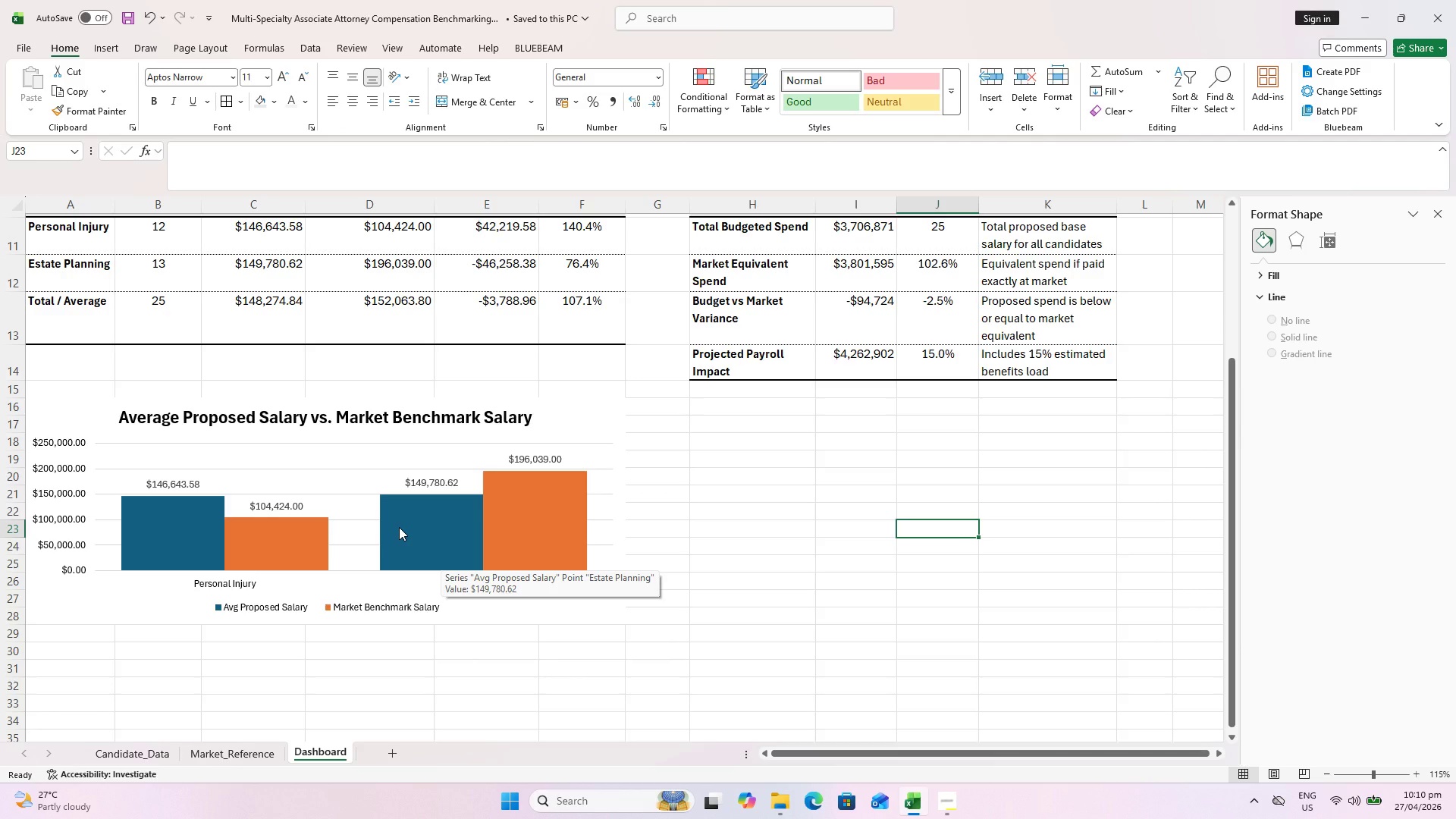 
left_click([734, 404])
 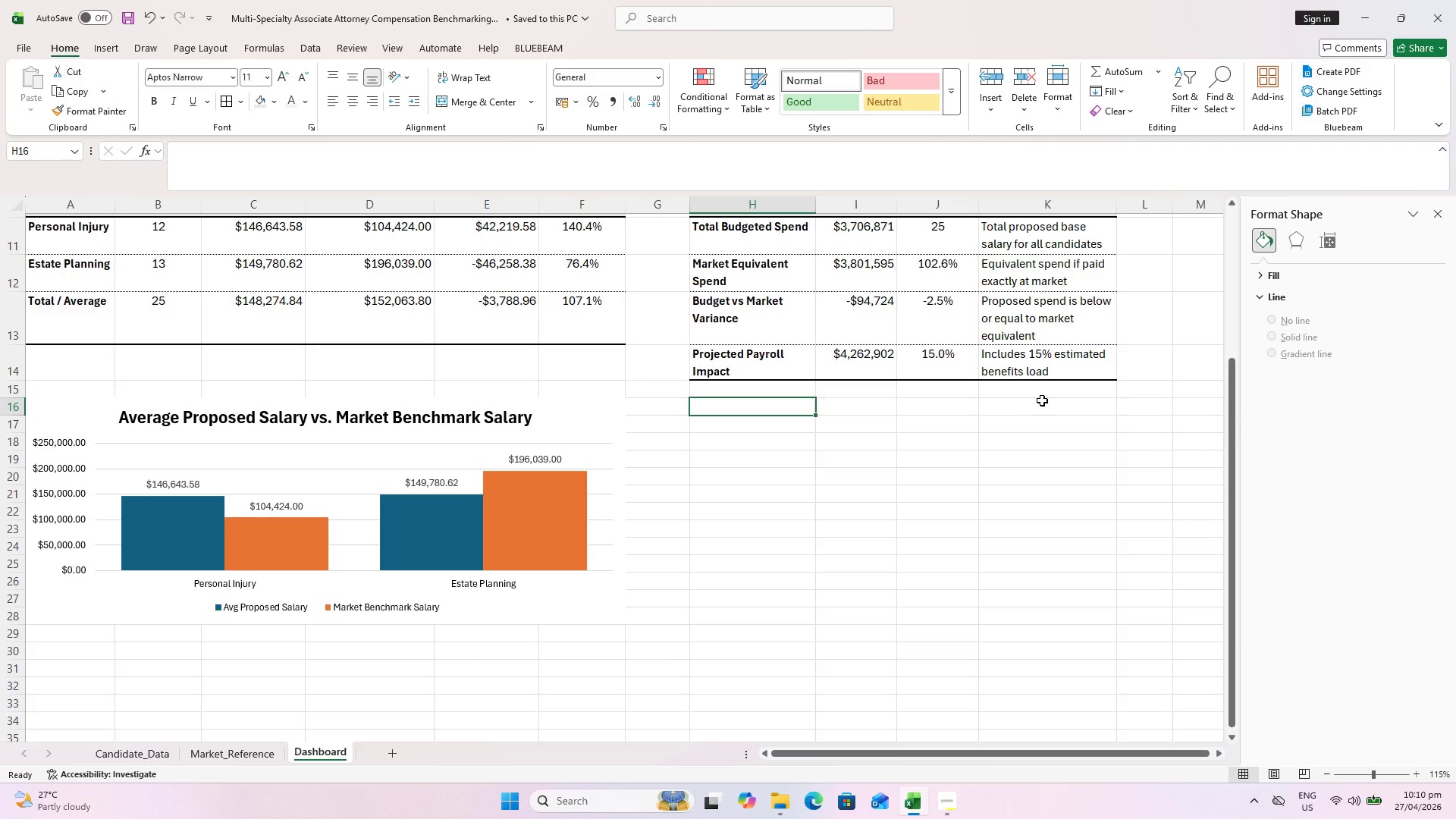 
hold_key(key=ShiftLeft, duration=0.77)
left_click([1042, 400])
 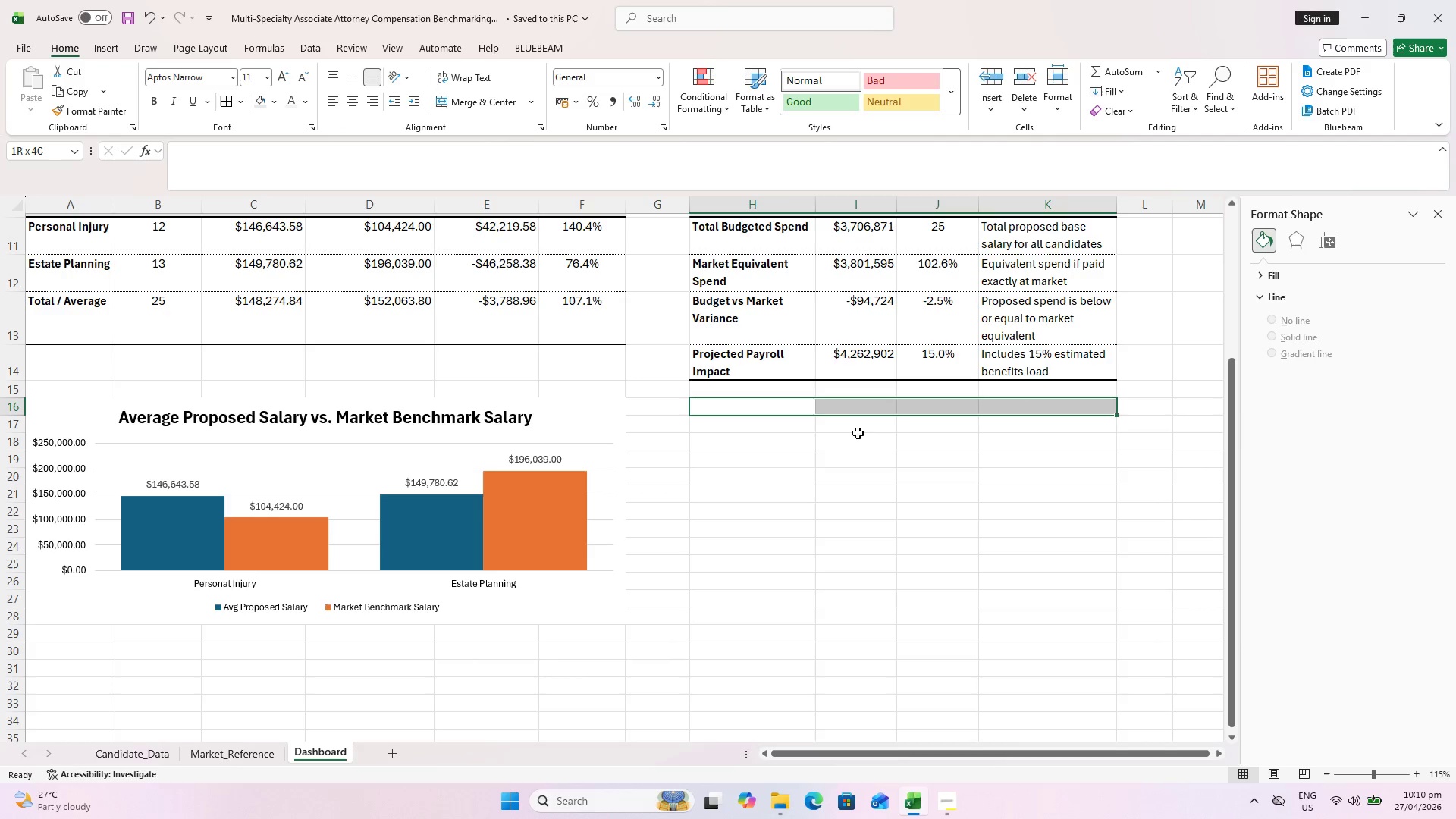 
wait(5.52)
 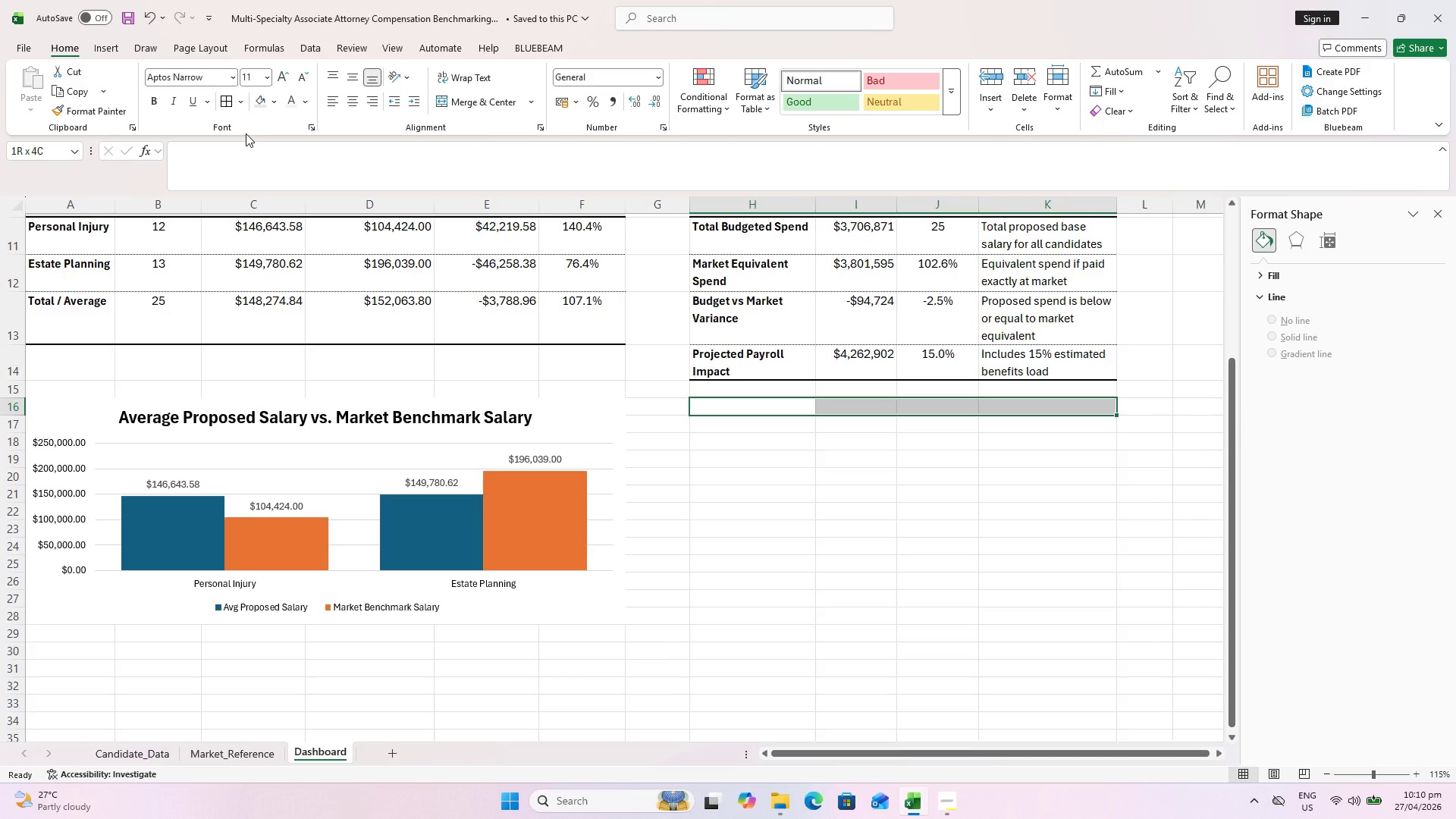 
type(Offer Position Summary)
 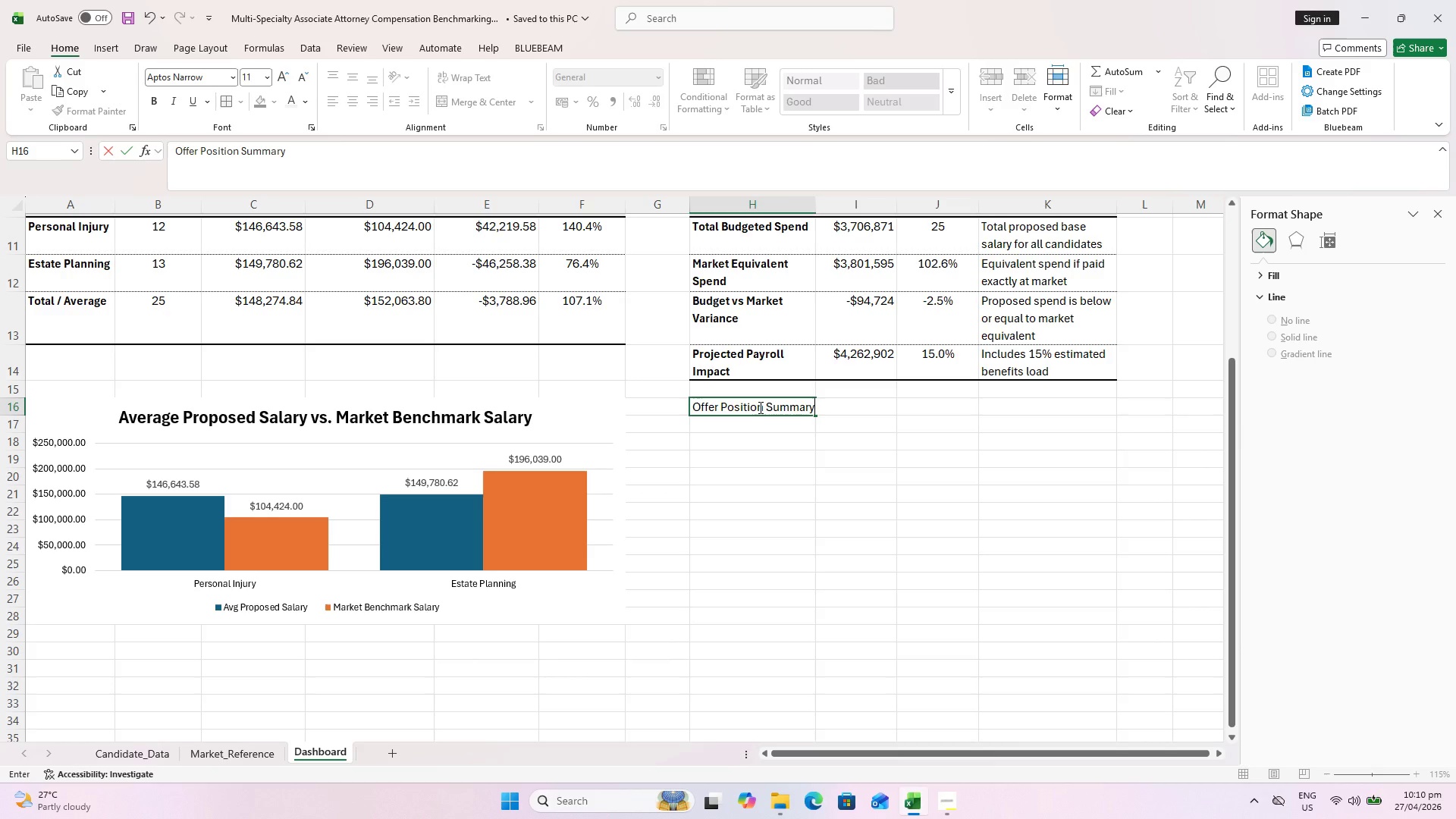 
key(Enter)
 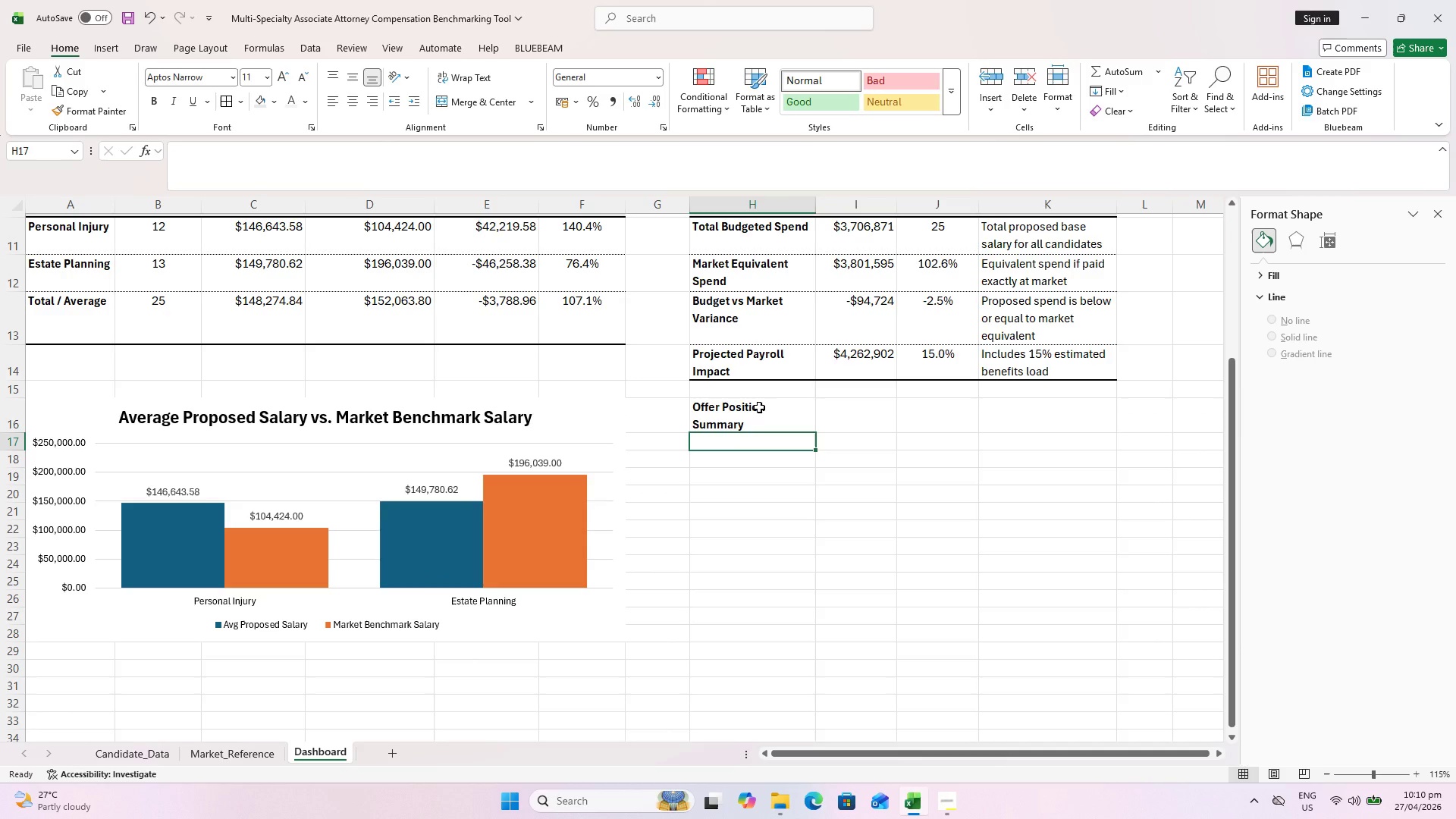 
left_click([759, 407])
 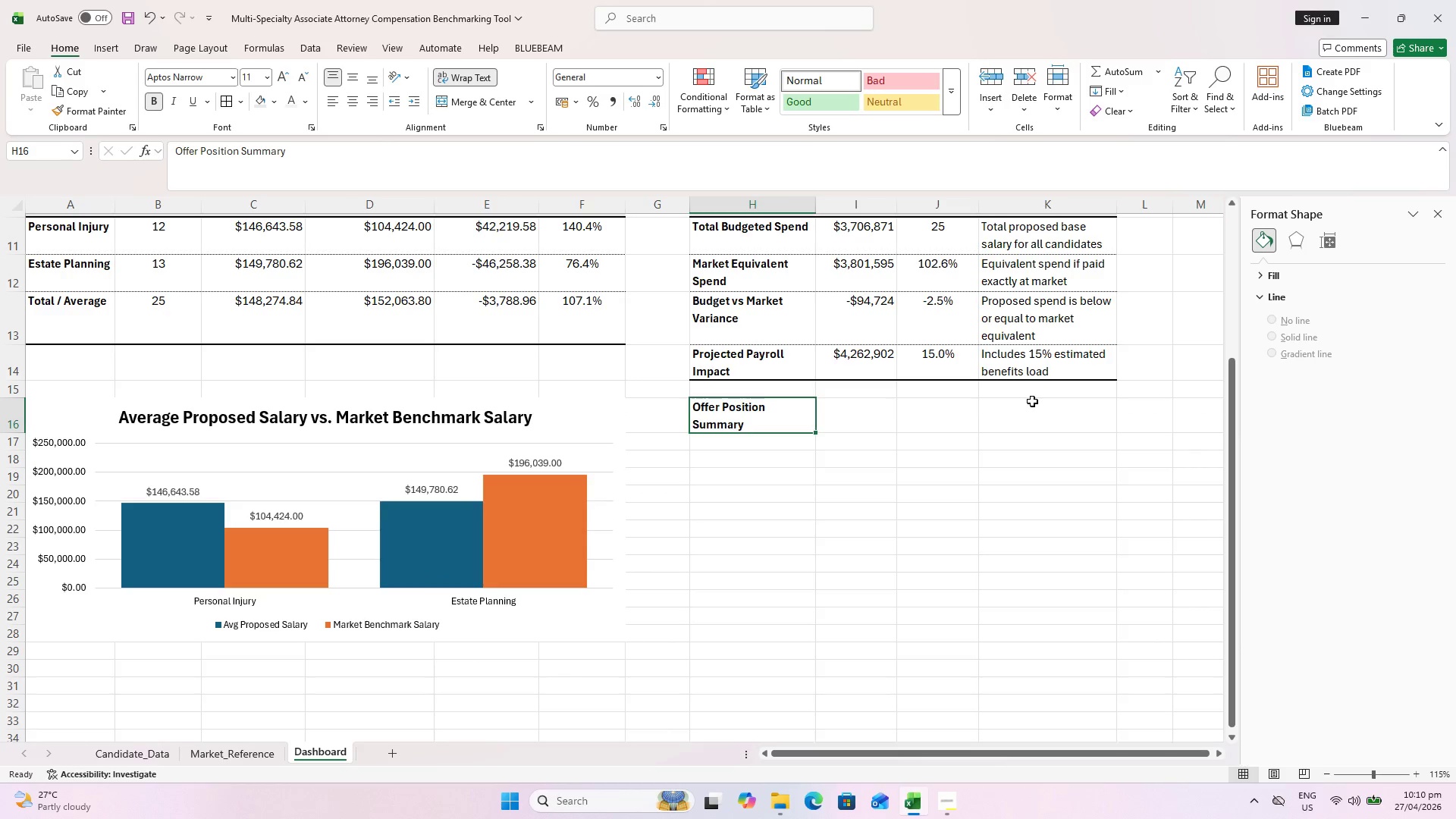 
key(Shift+ShiftLeft)
 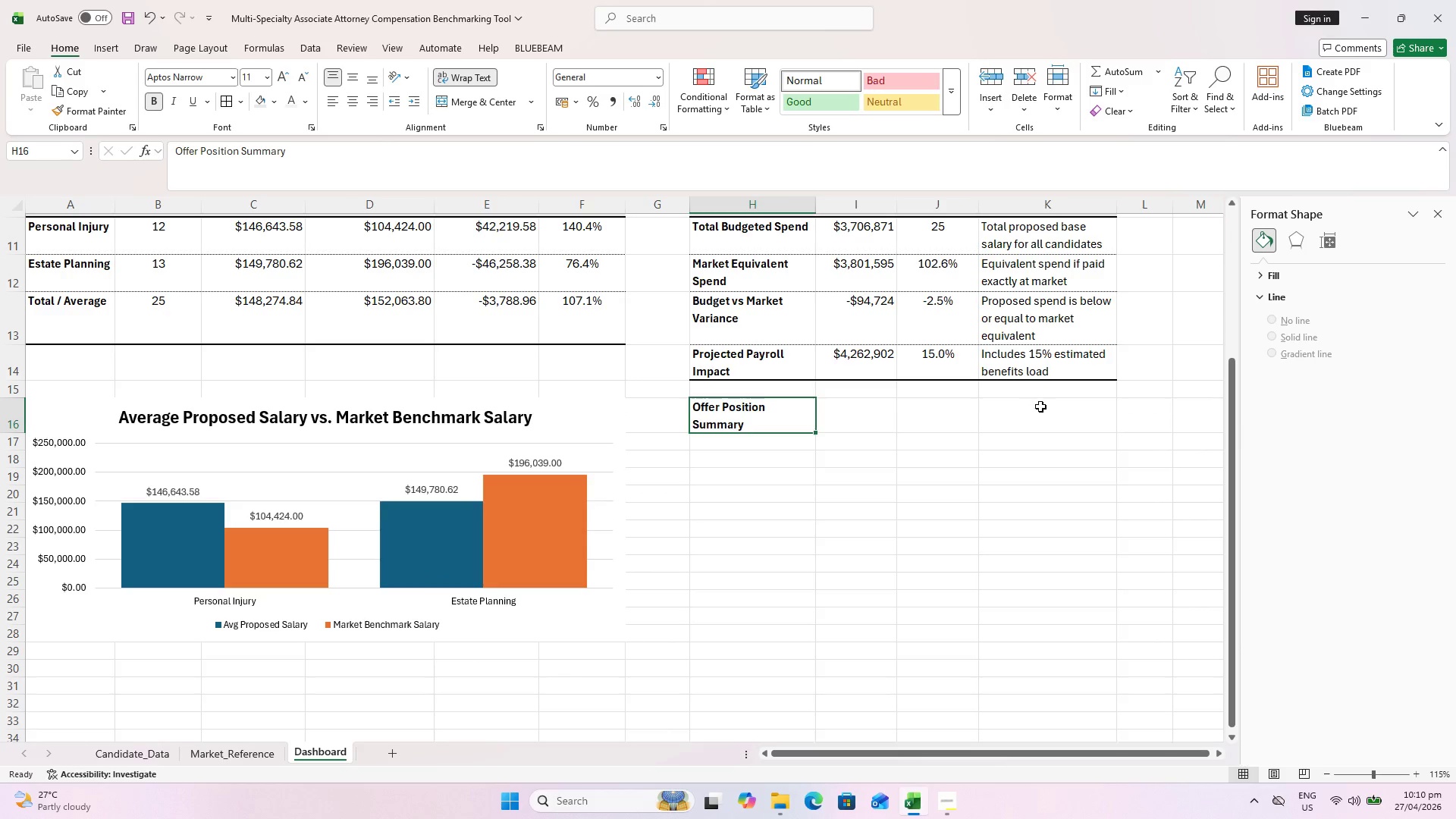 
left_click([1040, 406])
 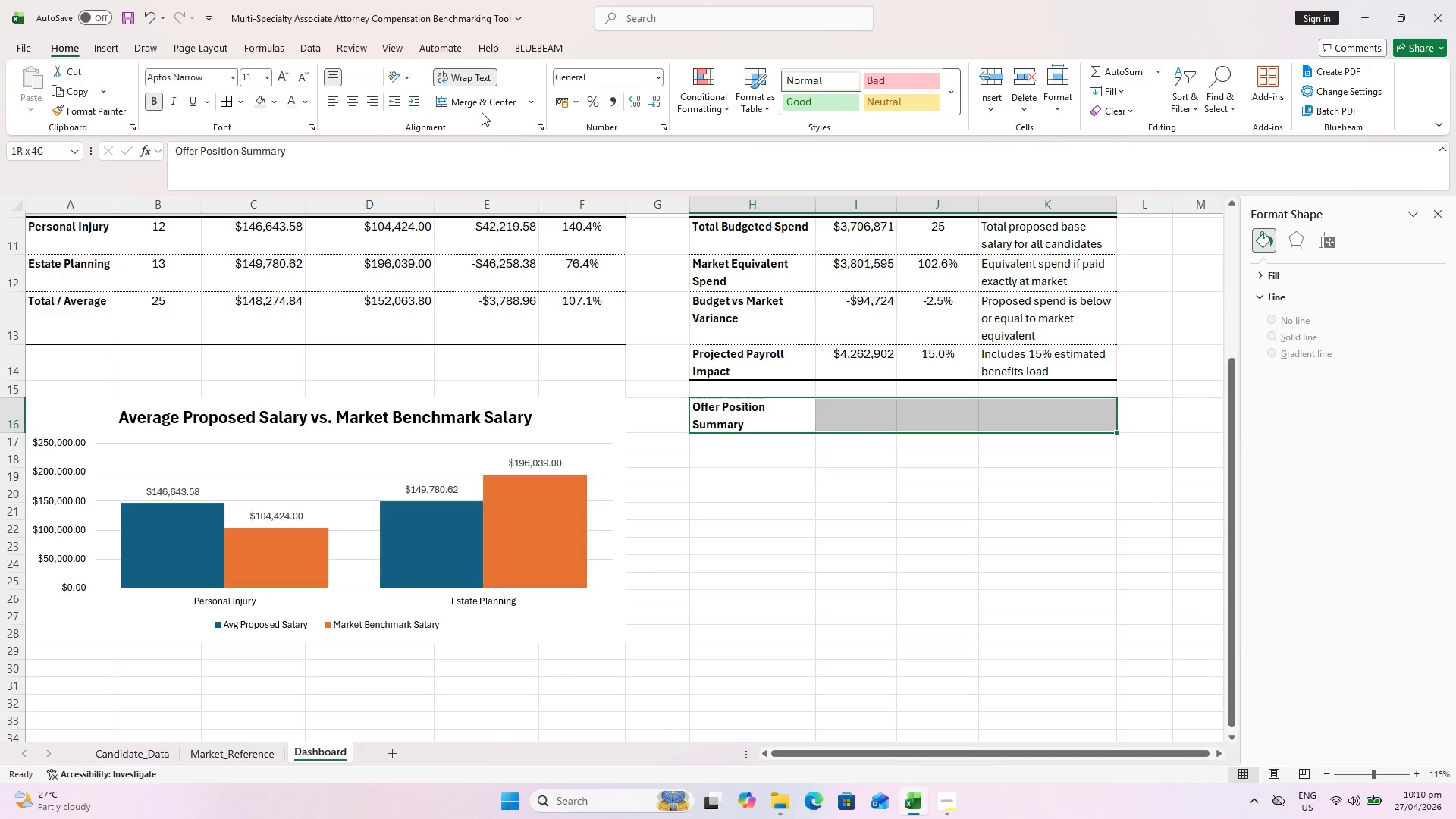 
left_click([469, 106])
 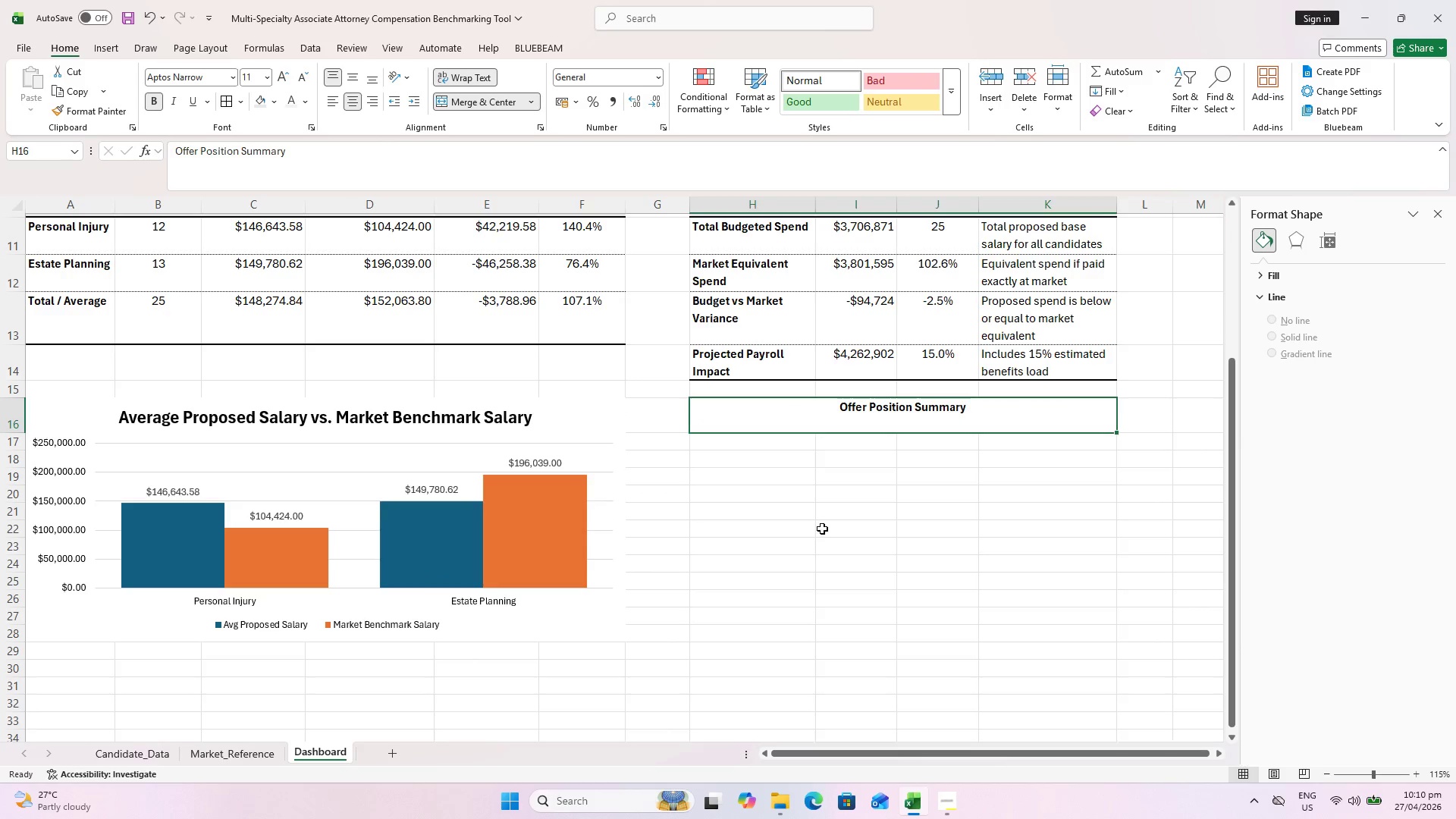 
left_click([822, 538])
 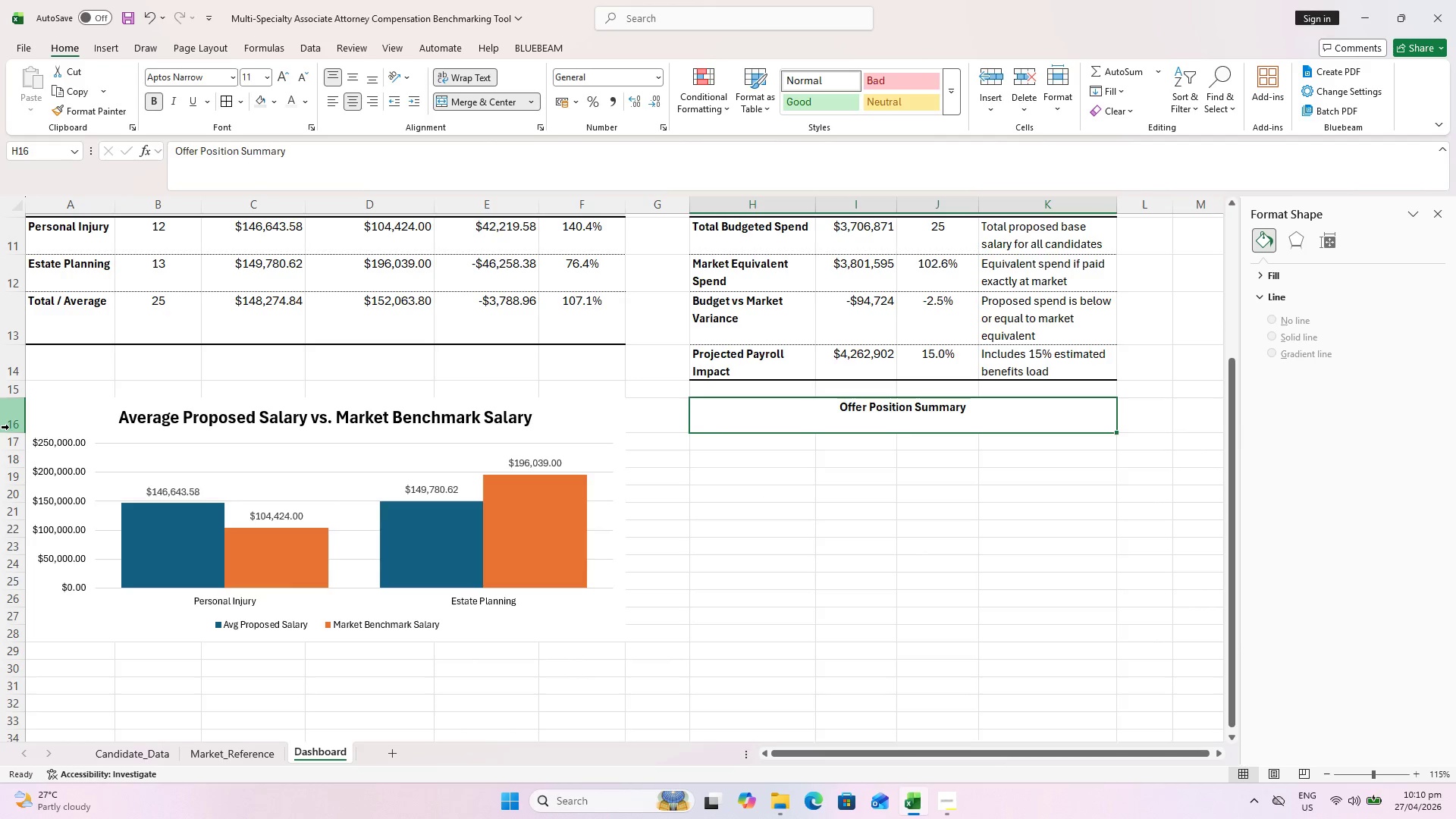 
double_click([14, 435])
 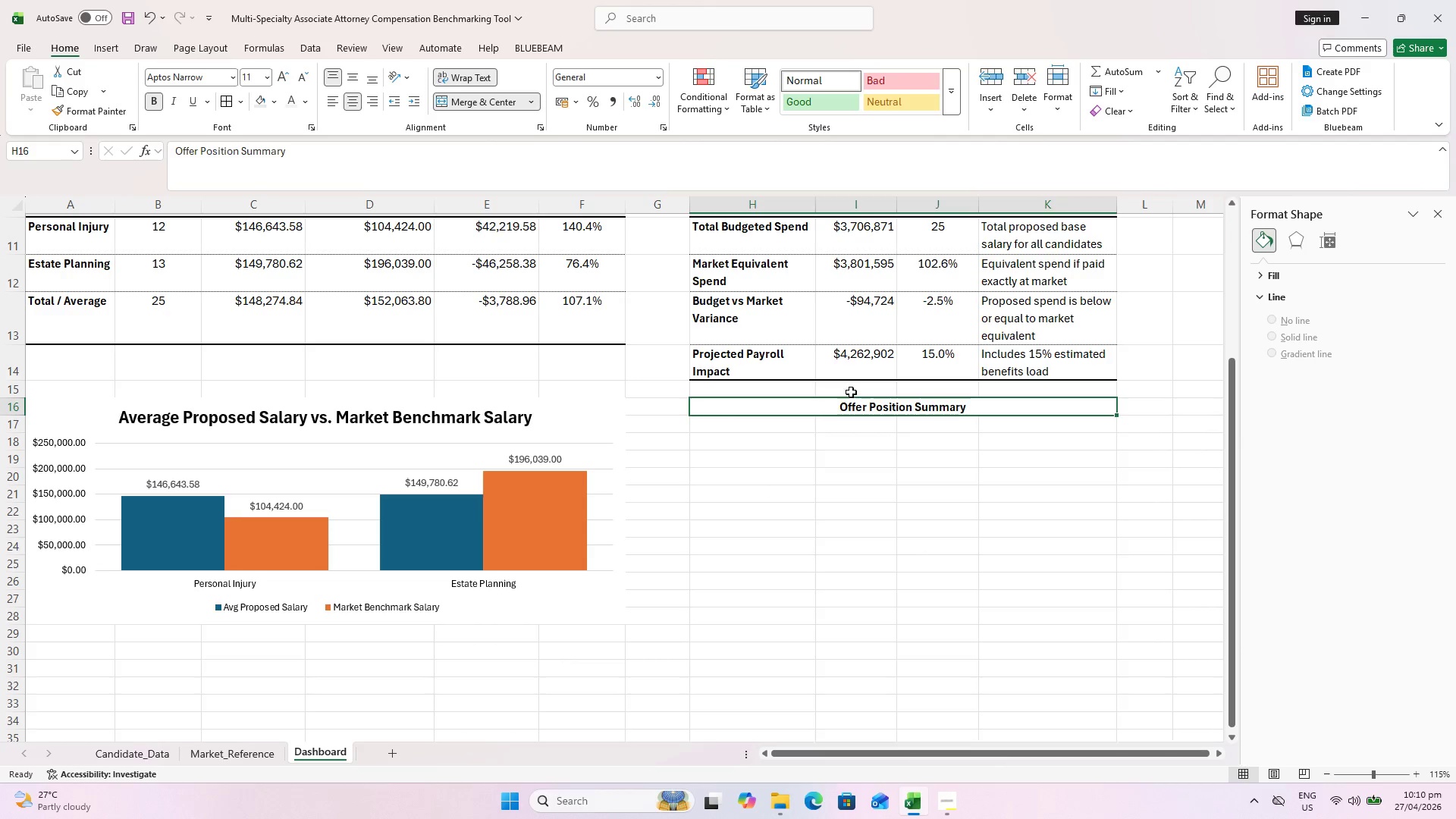 
scroll: coordinate [556, 359], scroll_direction: up, amount: 3.0
 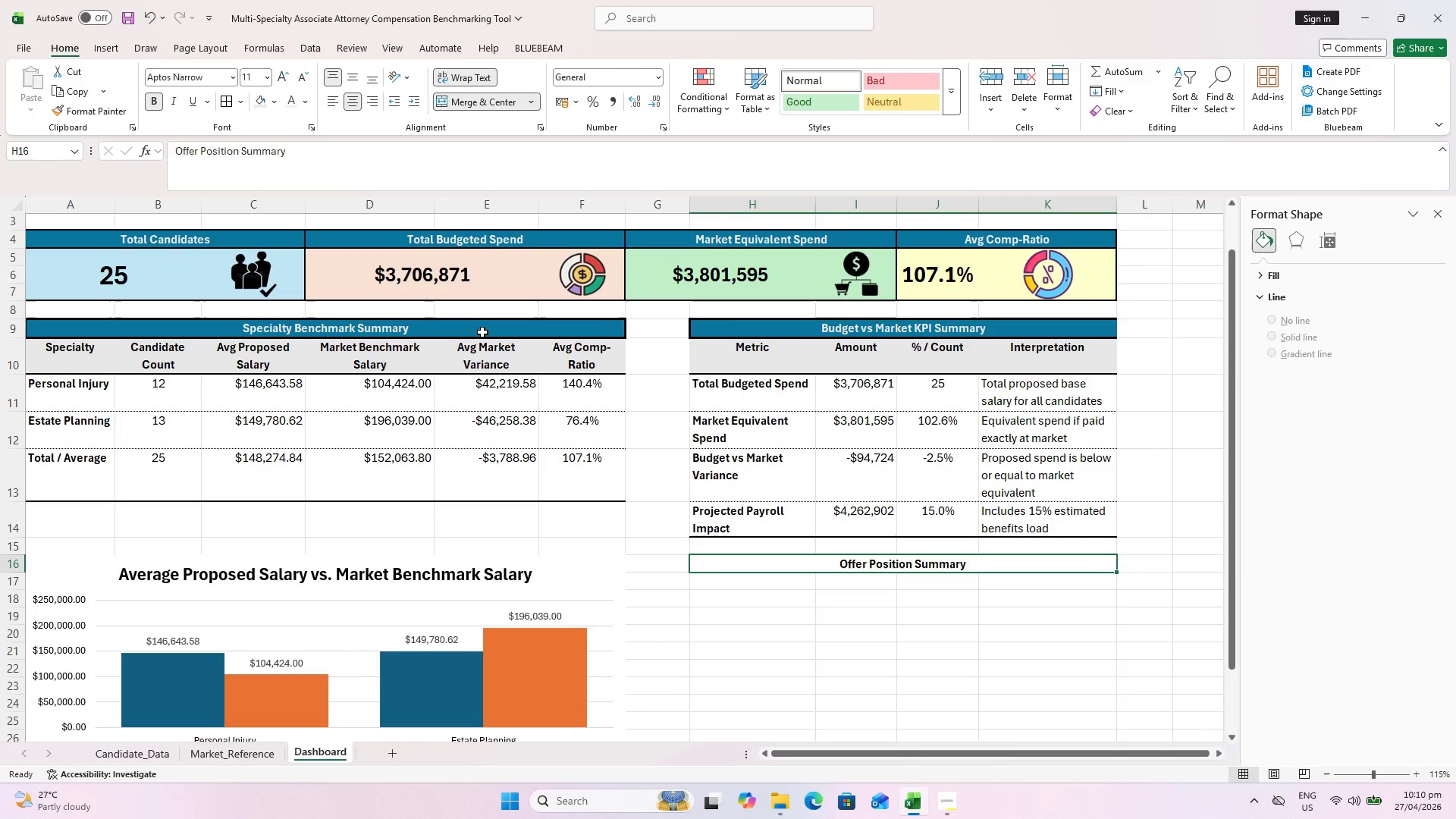 
left_click([478, 328])
 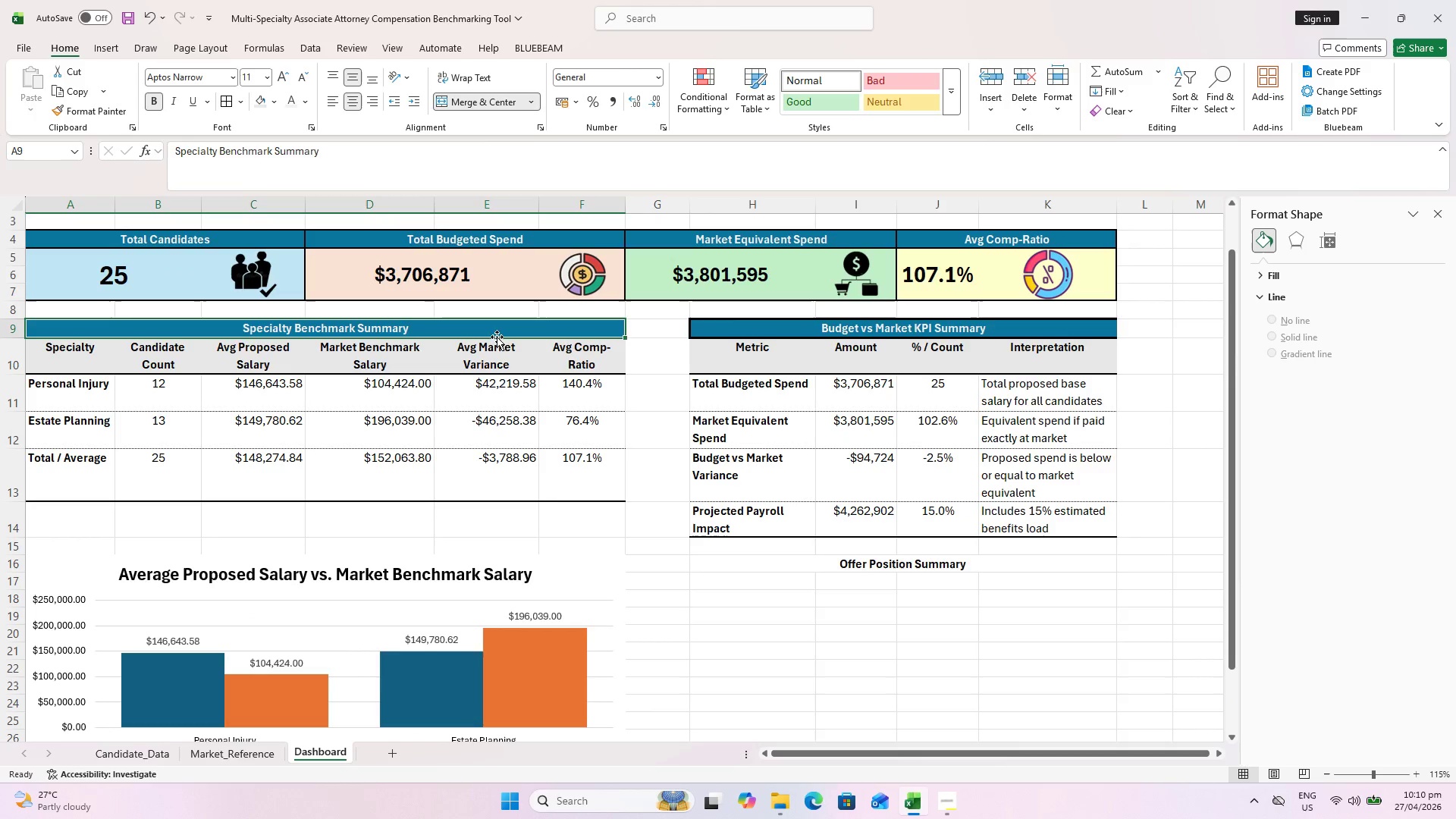 
key(Control+C)
 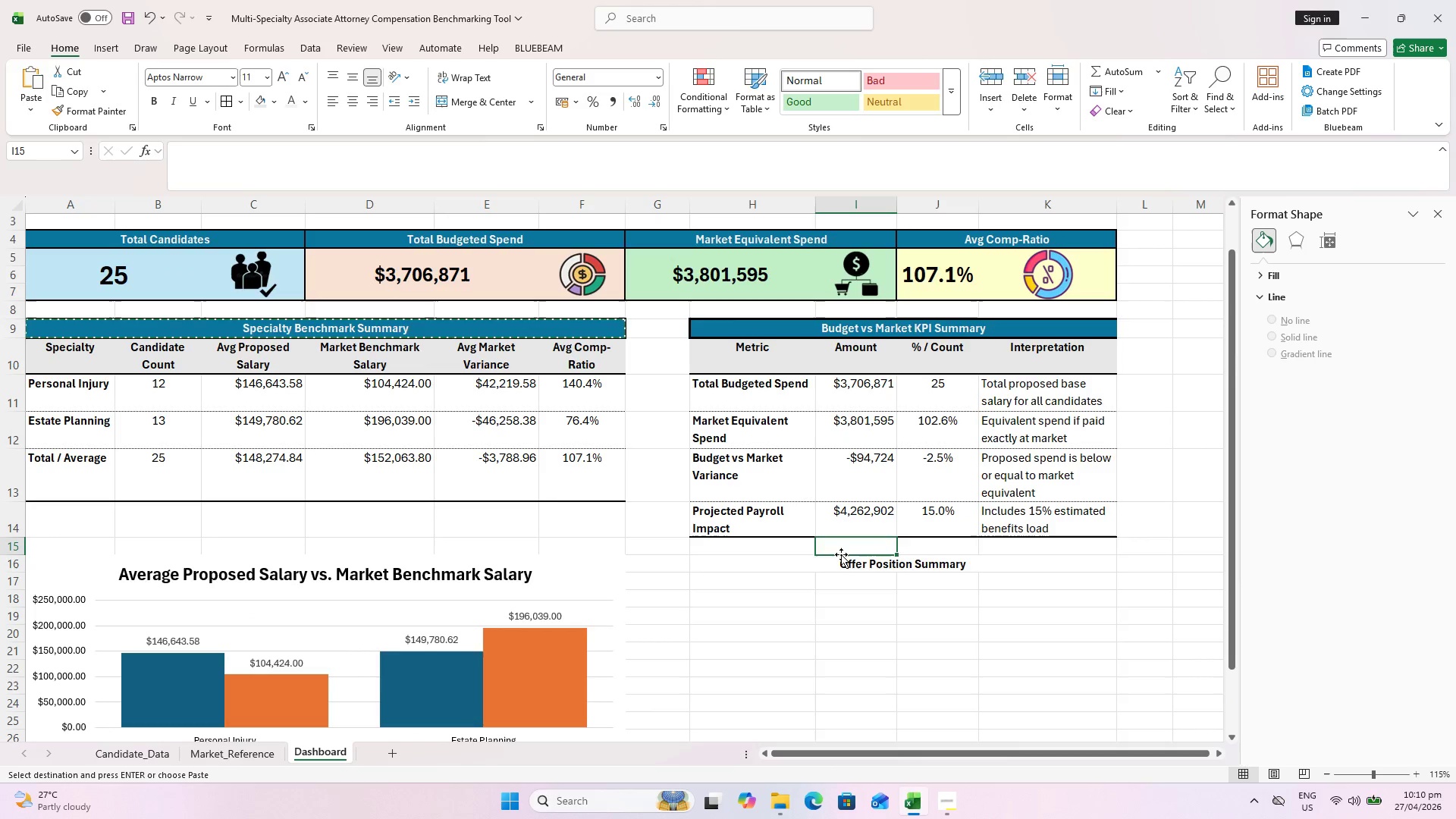 
double_click([839, 564])
 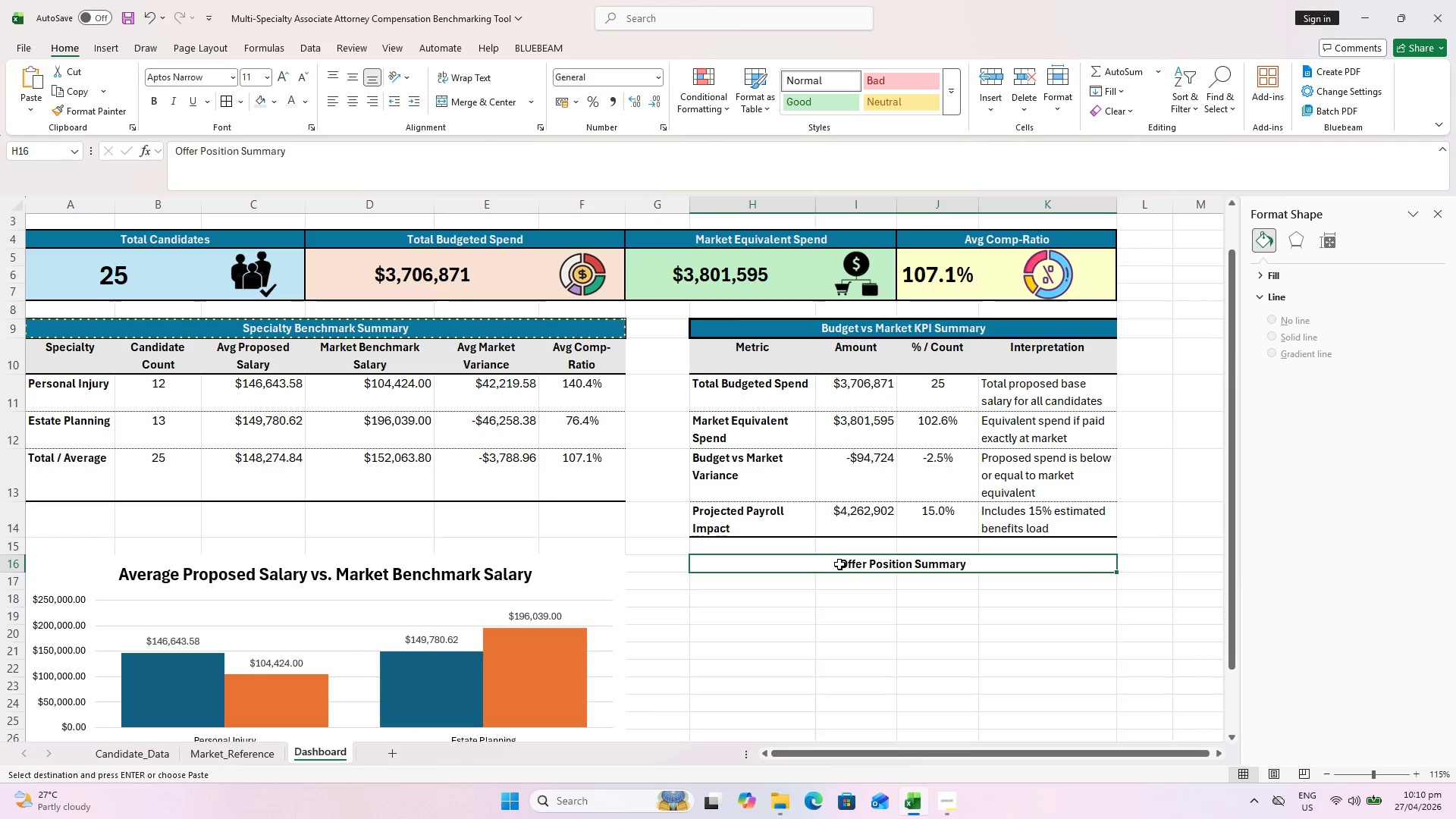 
key(Alt+Control+AltLeft)
 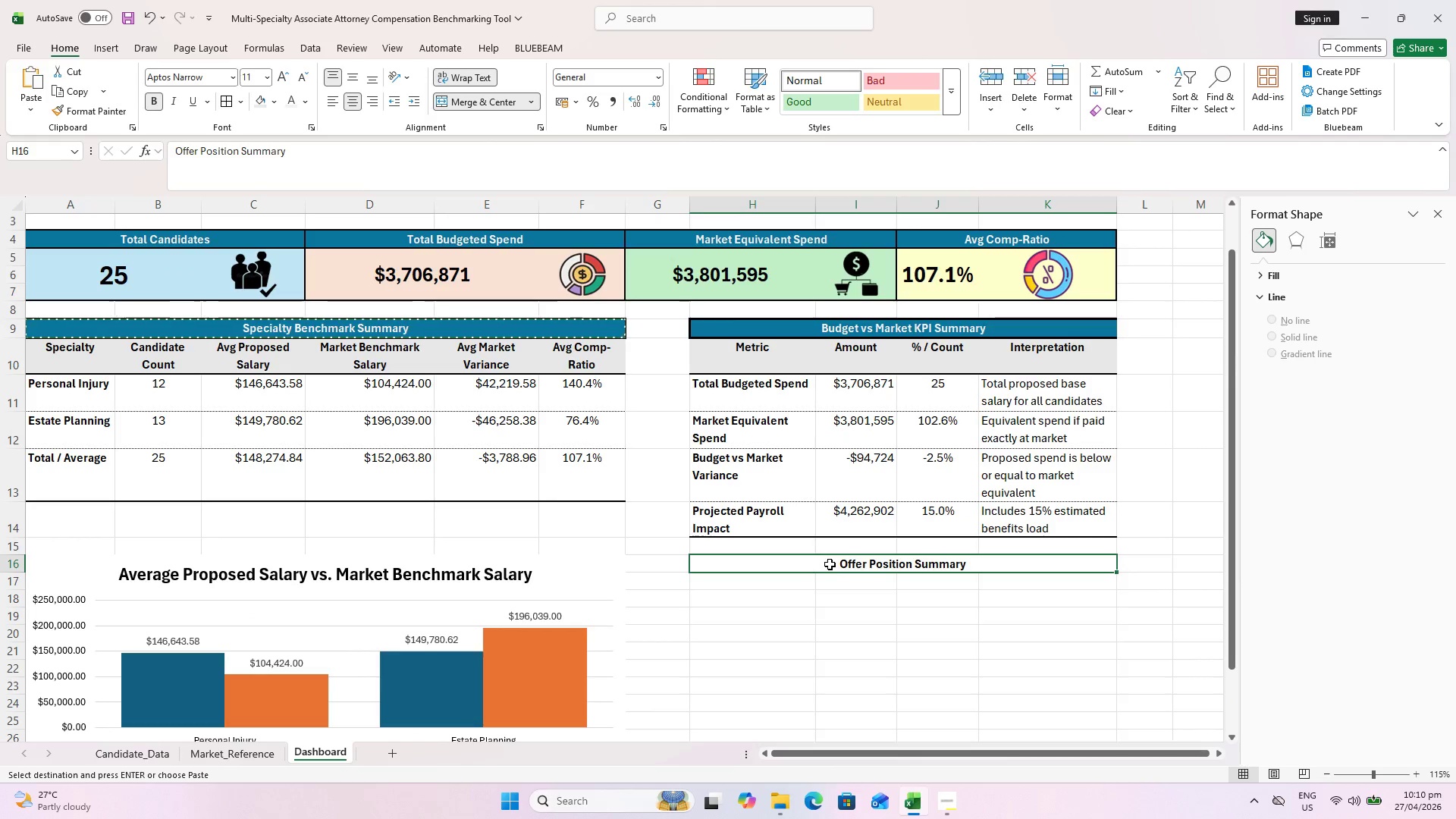 
key(Alt+Control+V)
 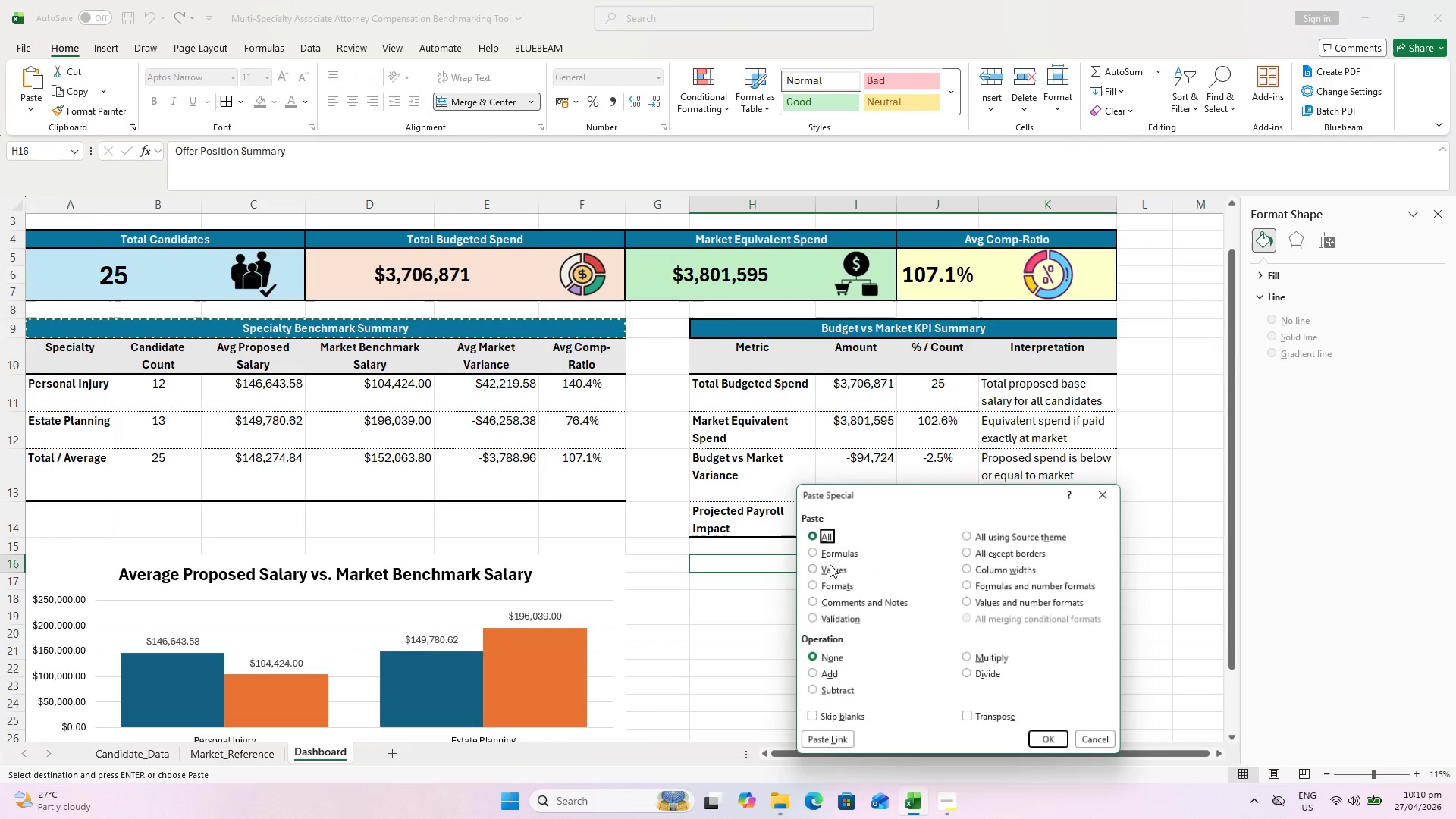 
key(ArrowDown)
 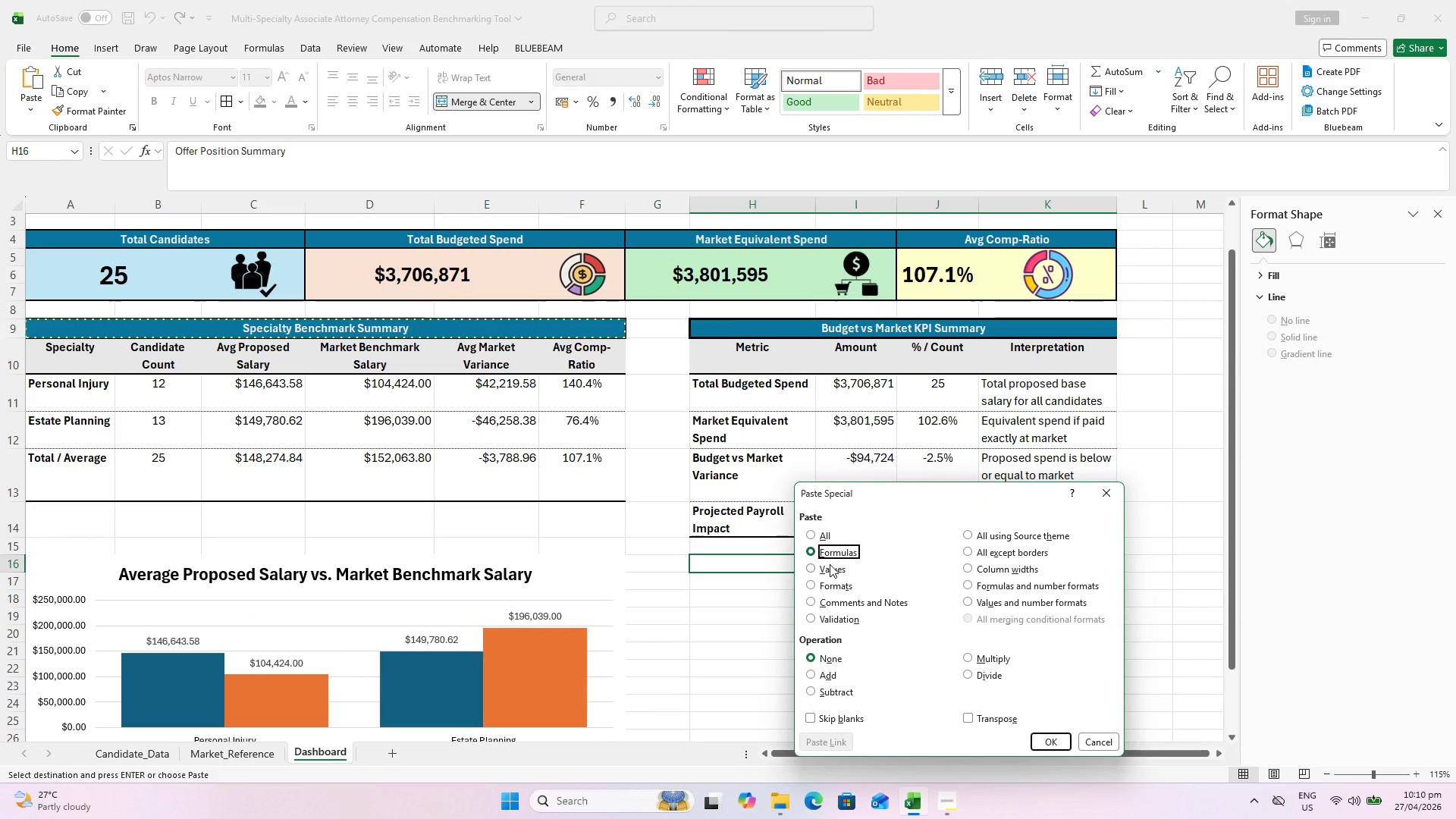 
key(ArrowDown)
 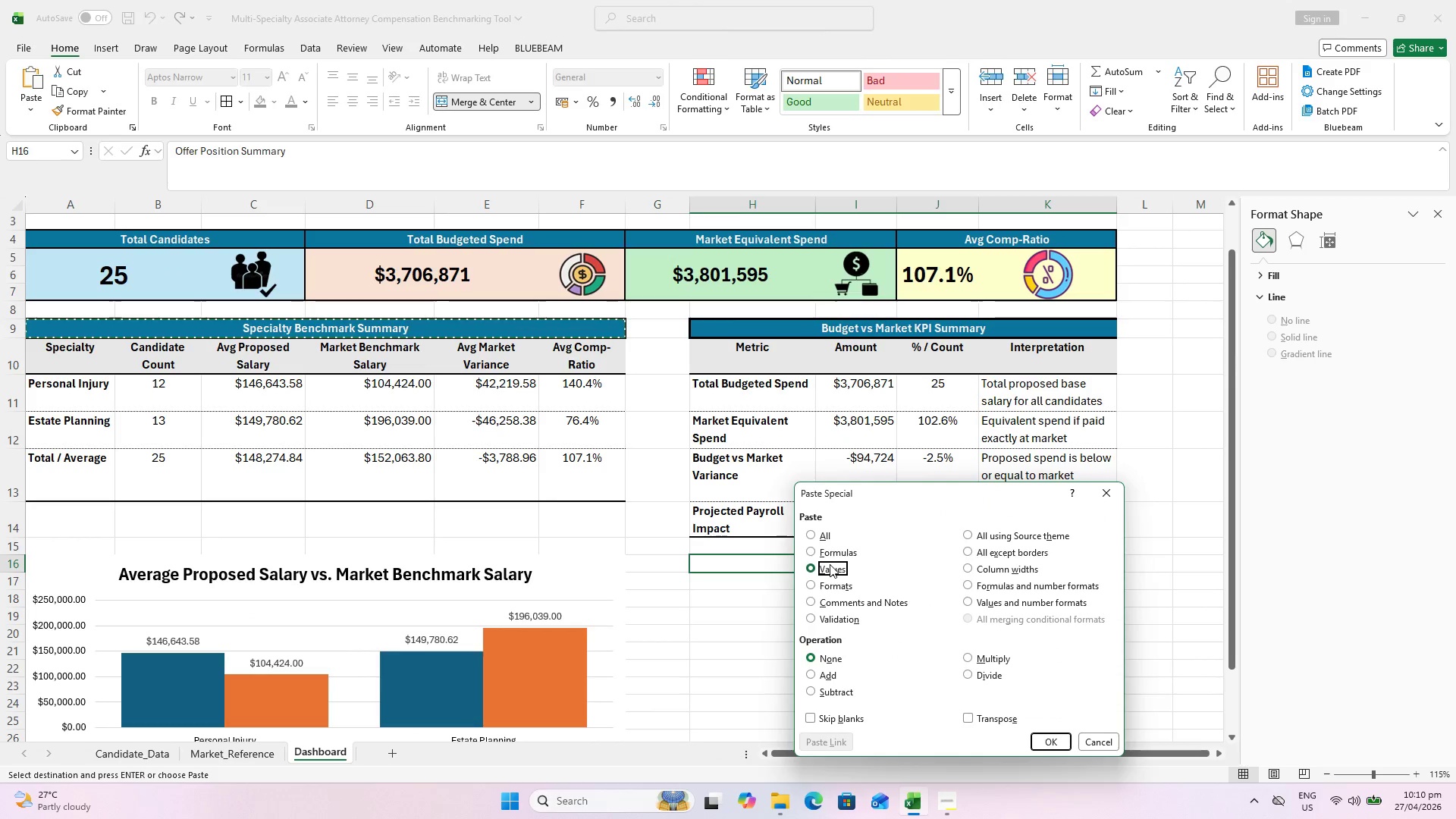 
key(ArrowDown)
 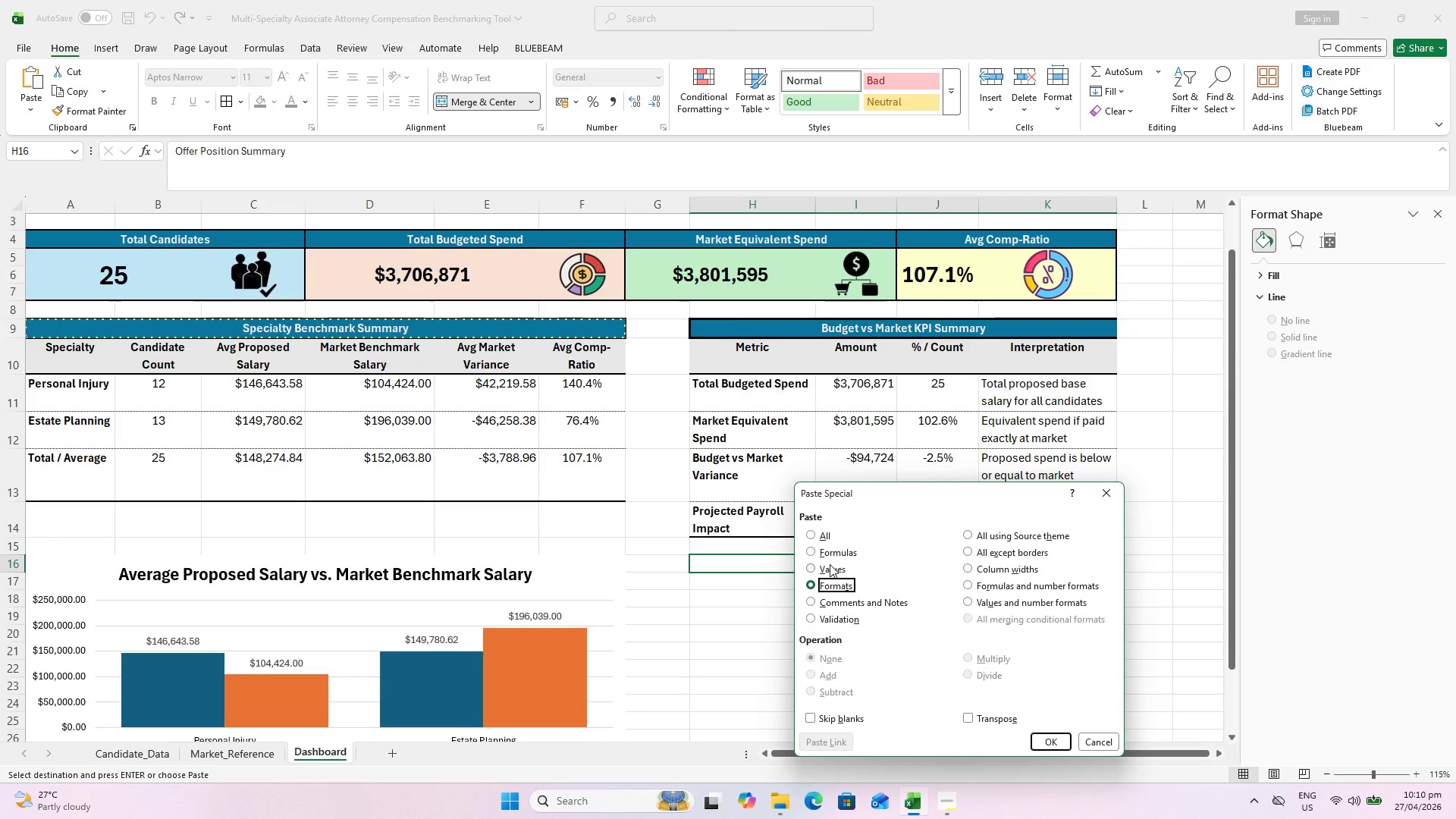 
key(Enter)
 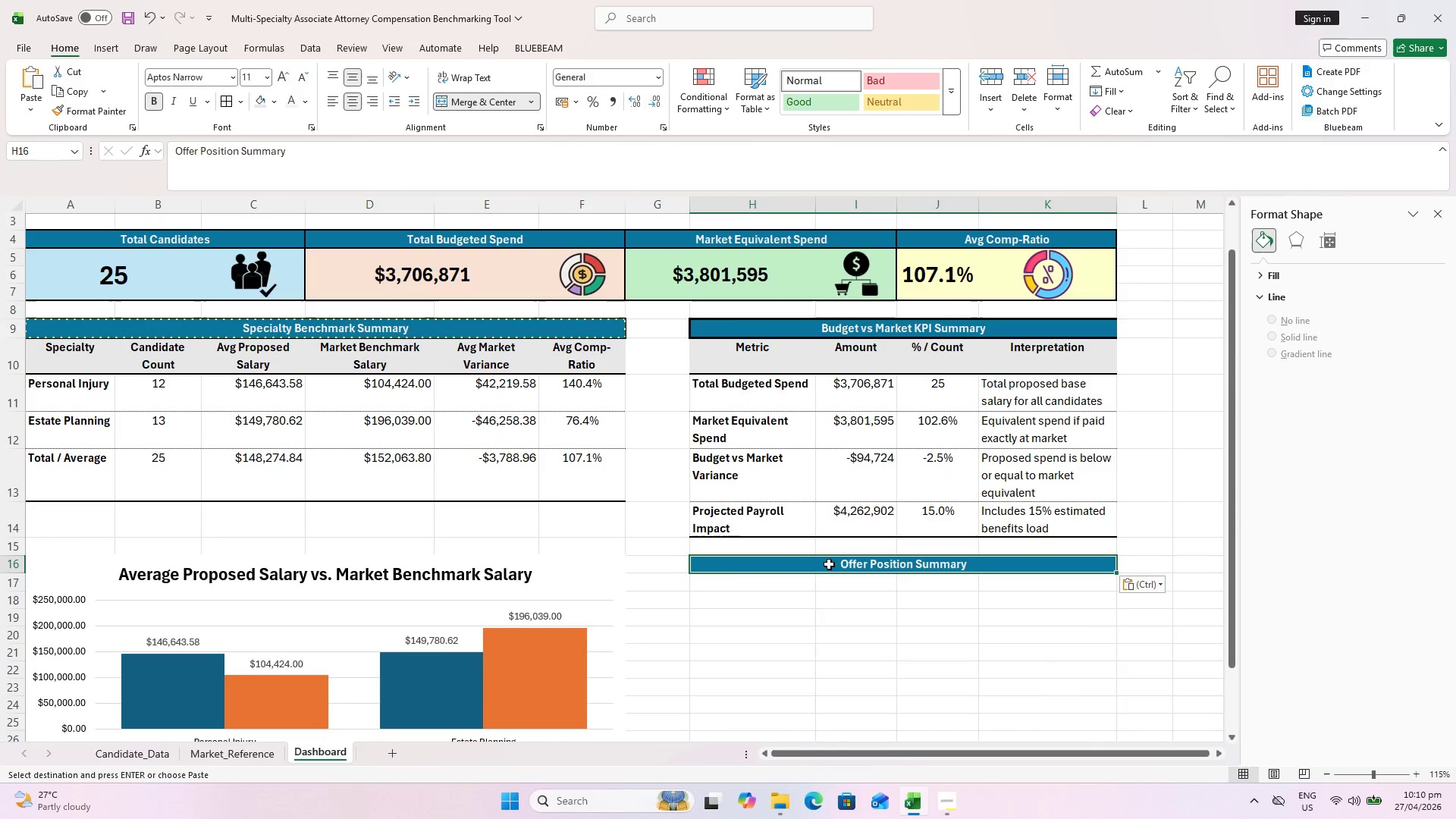 
left_click_drag(start_coordinate=[896, 615], to_coordinate=[899, 621])
 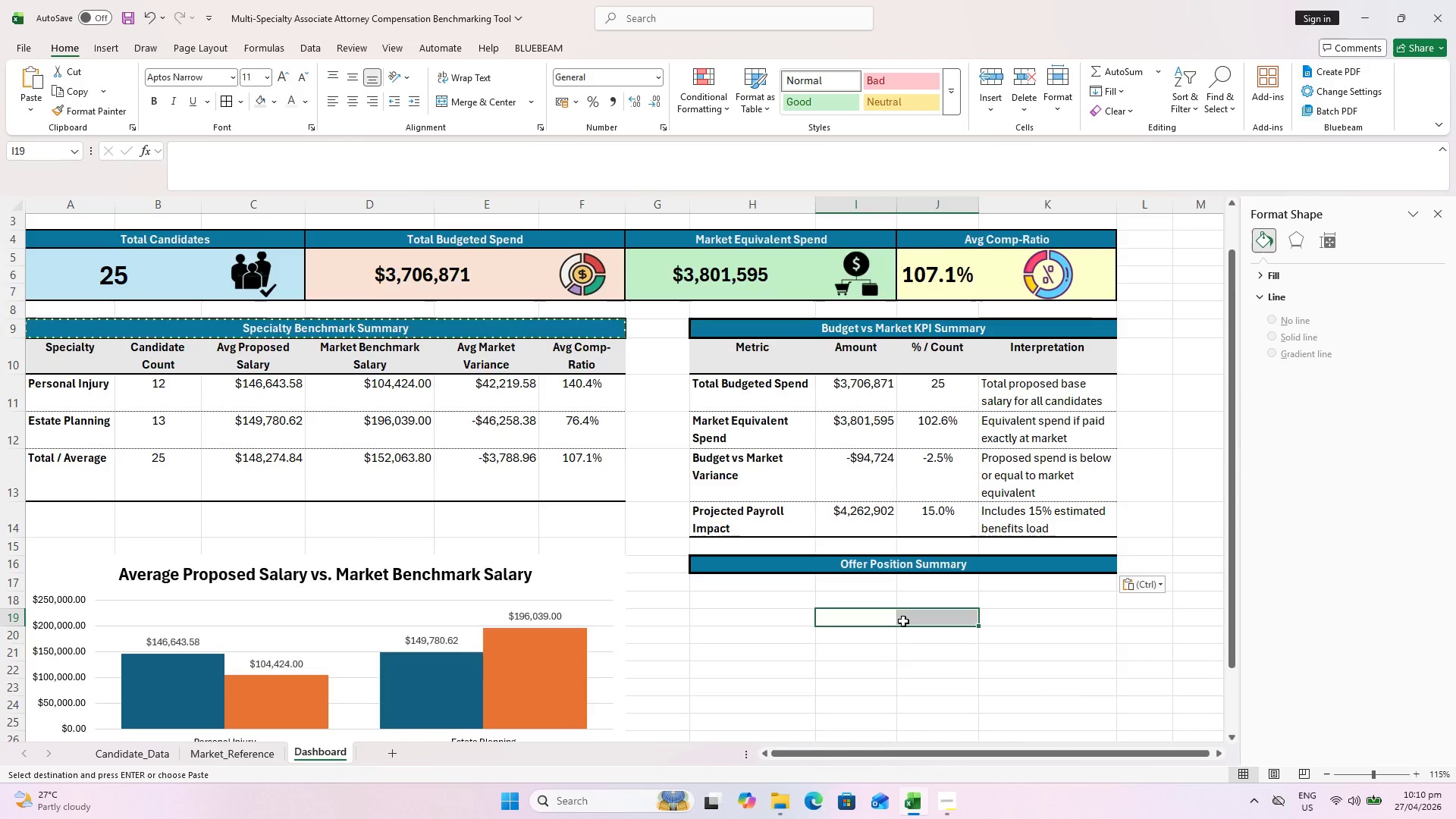 
hold_key(key=ControlLeft, duration=0.75)
 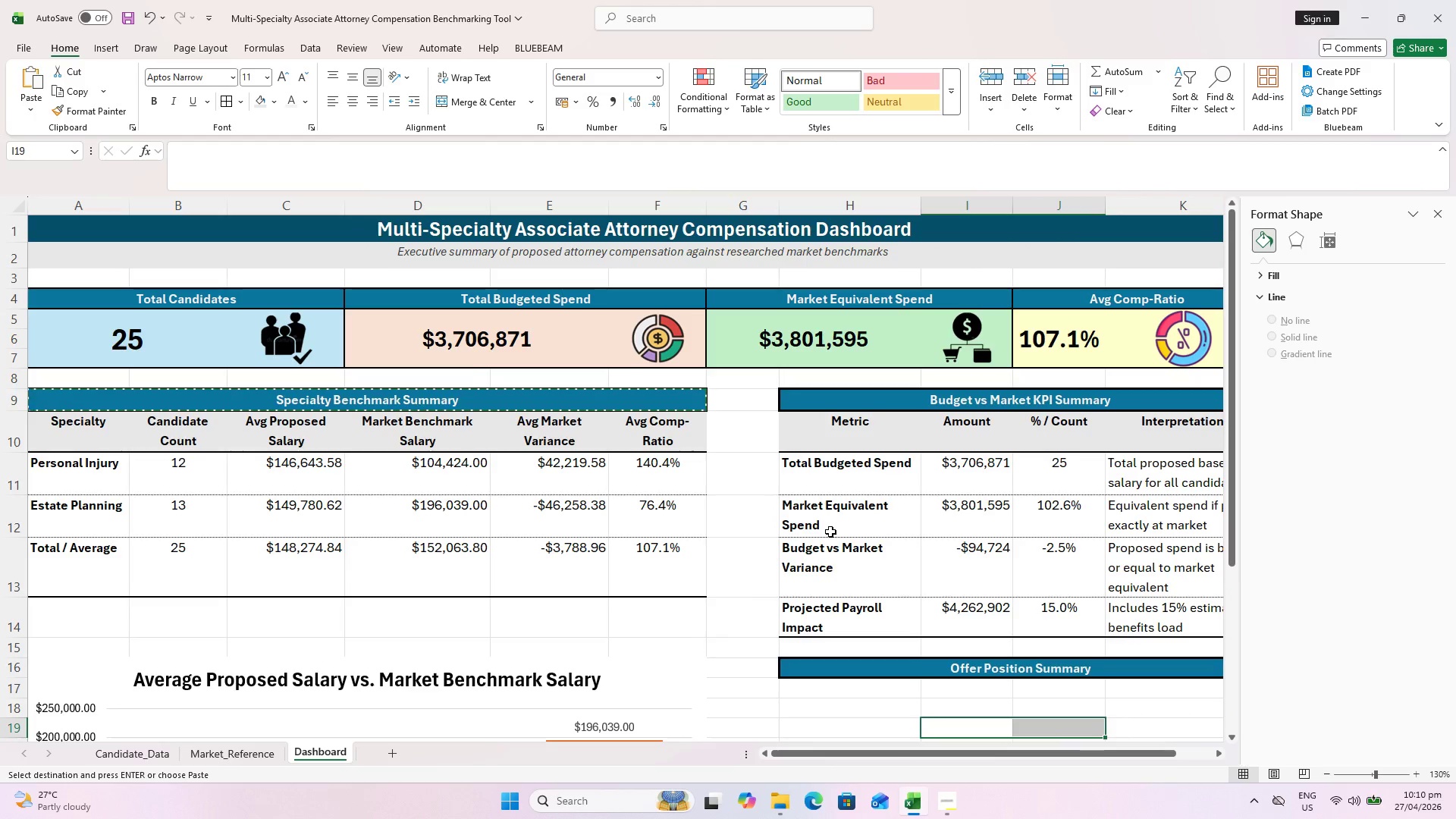 
scroll: coordinate [904, 622], scroll_direction: down, amount: 2.0
 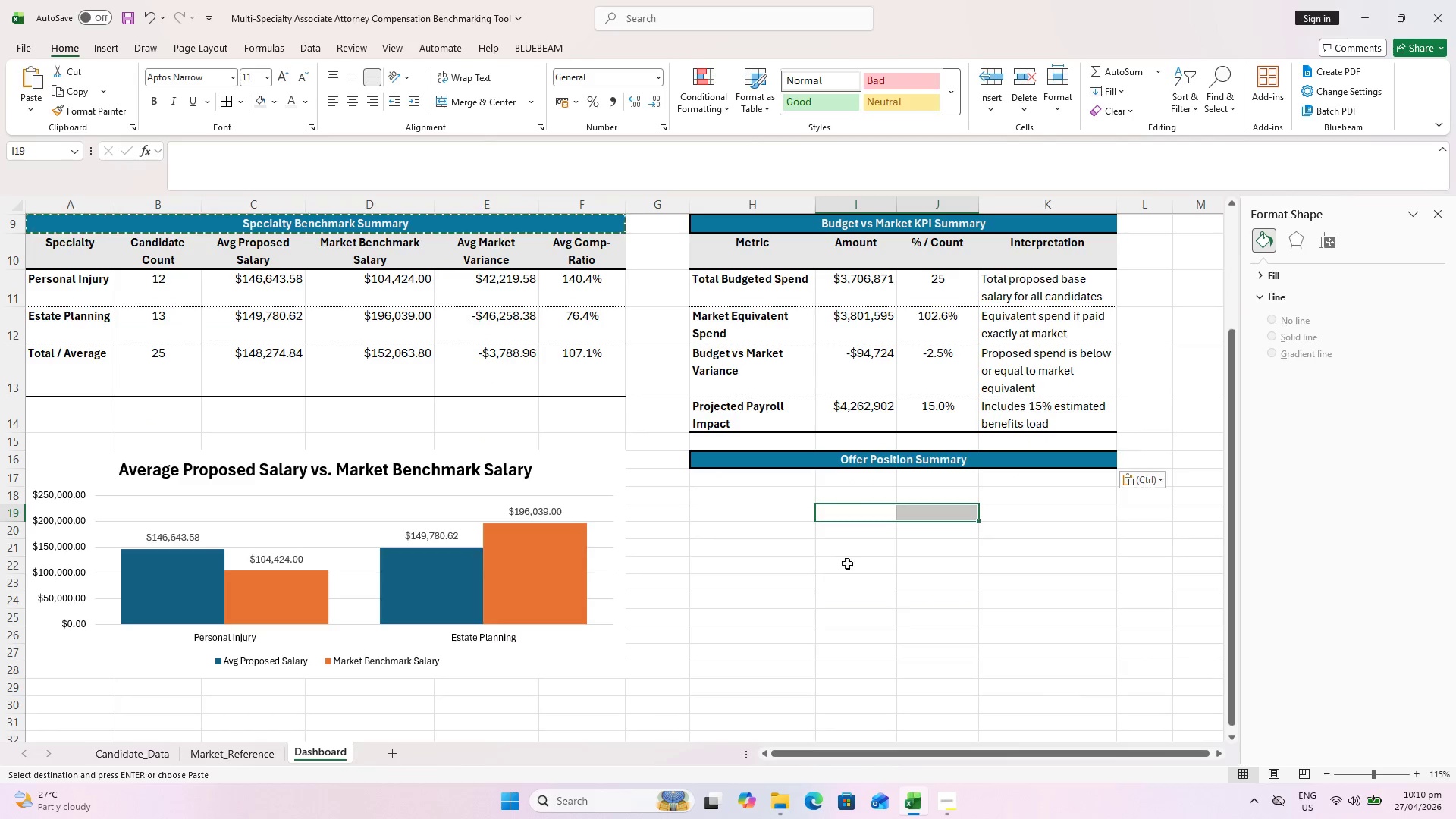 
scroll: coordinate [839, 530], scroll_direction: up, amount: 1.0
 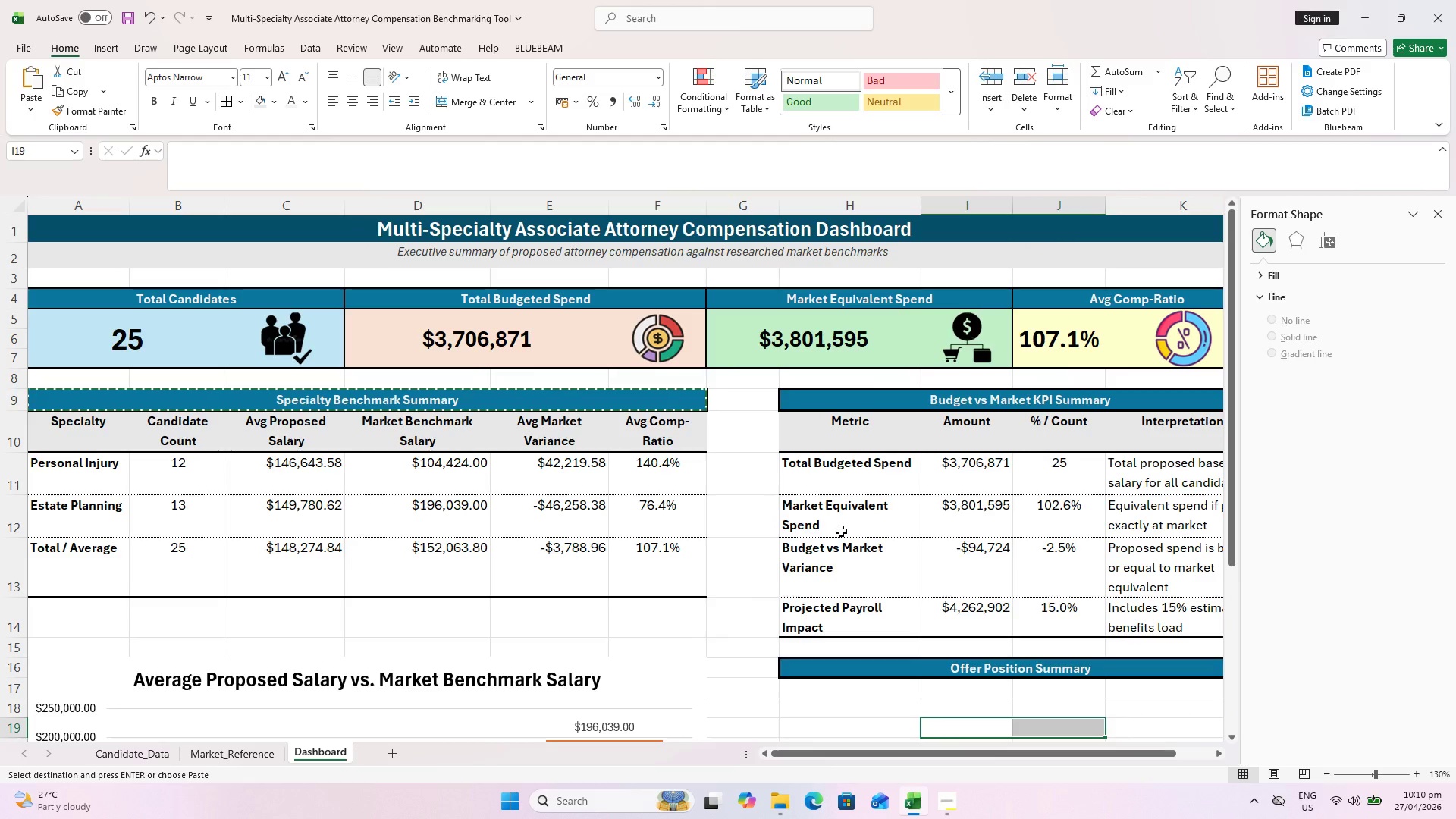 
hold_key(key=ControlLeft, duration=0.86)
scroll: coordinate [827, 532], scroll_direction: down, amount: 1.0
 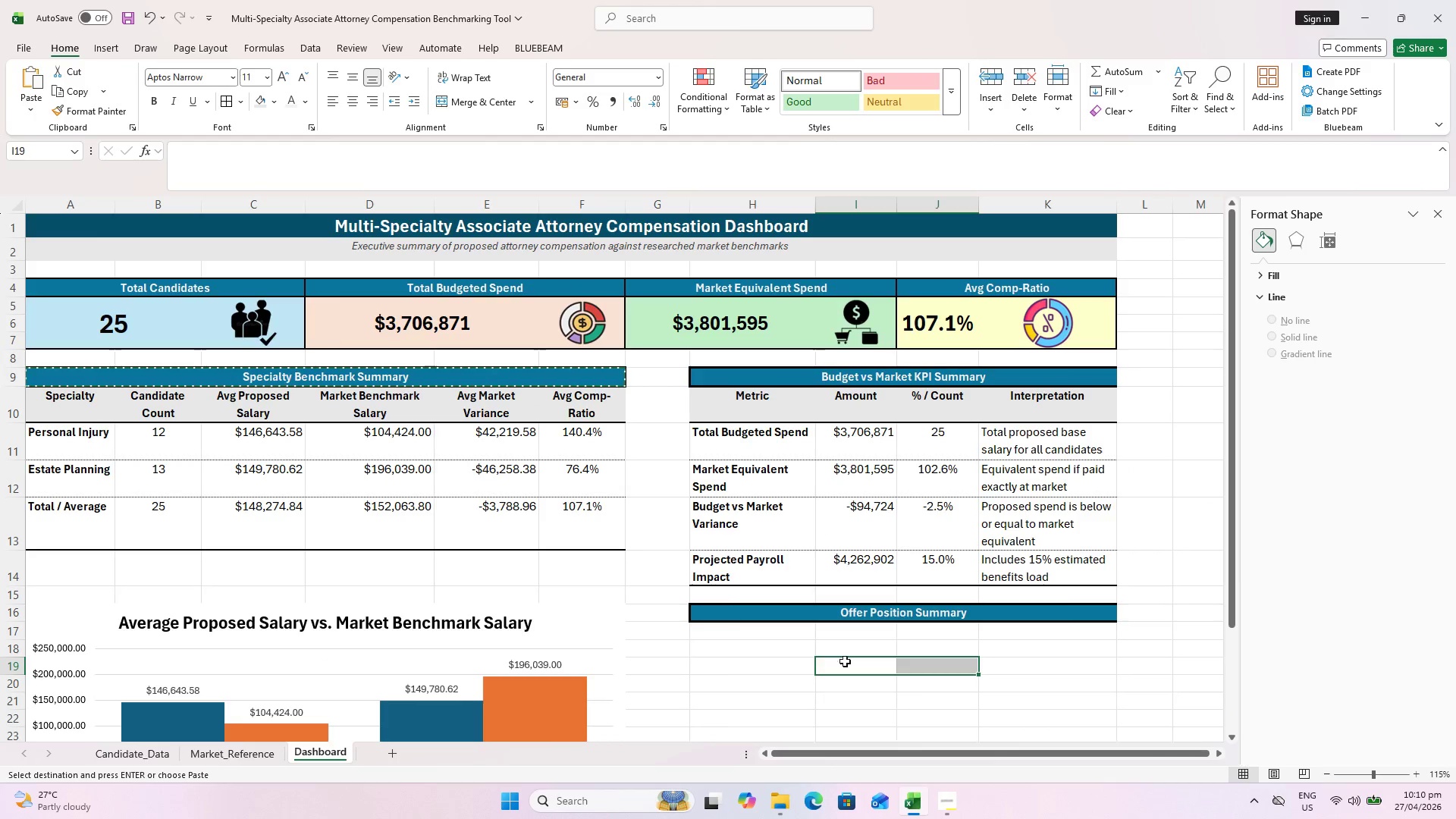 
hold_key(key=ControlLeft, duration=0.5)
scroll: coordinate [995, 673], scroll_direction: down, amount: 1.0
 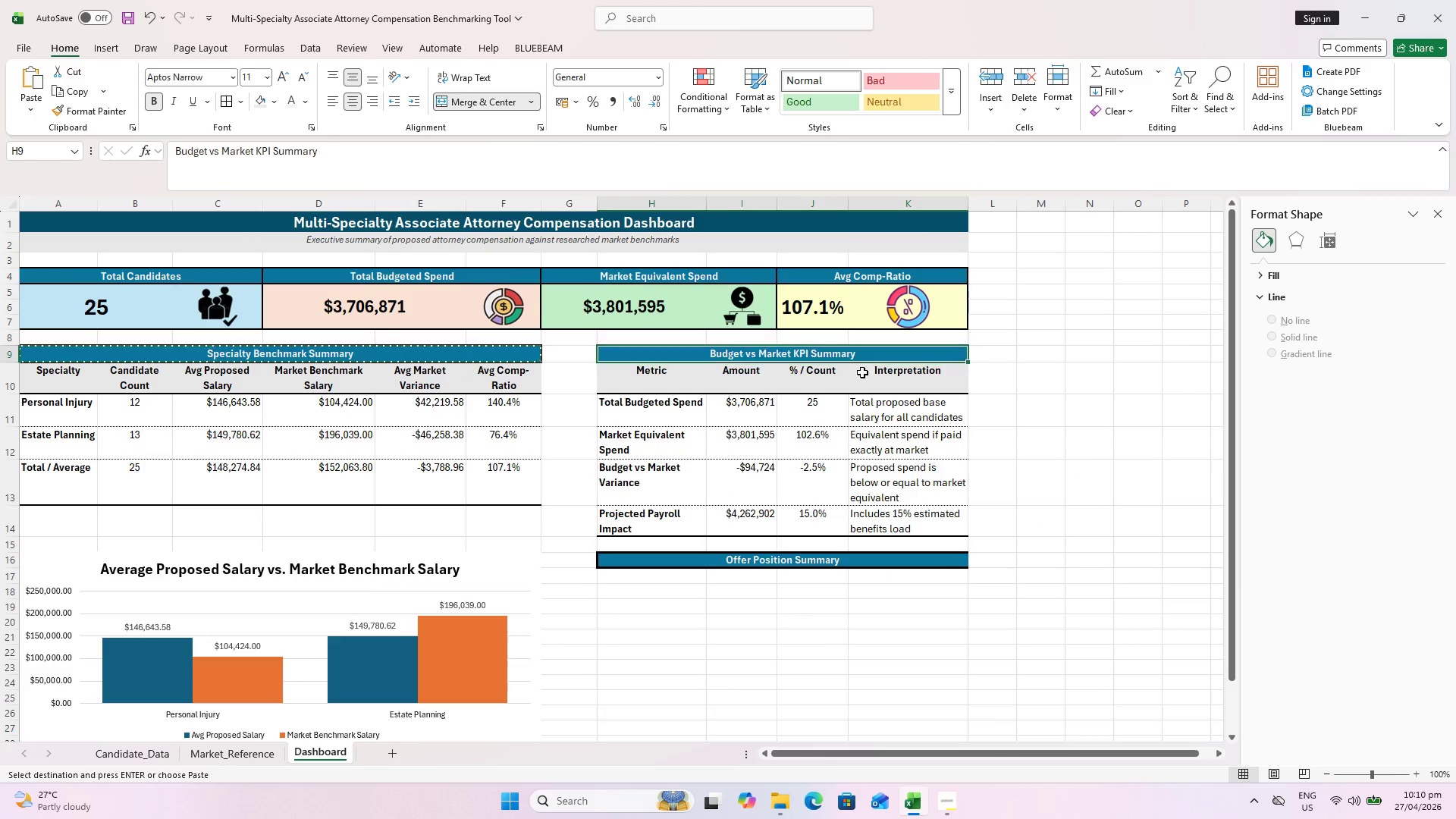 
left_click([553, 402])
 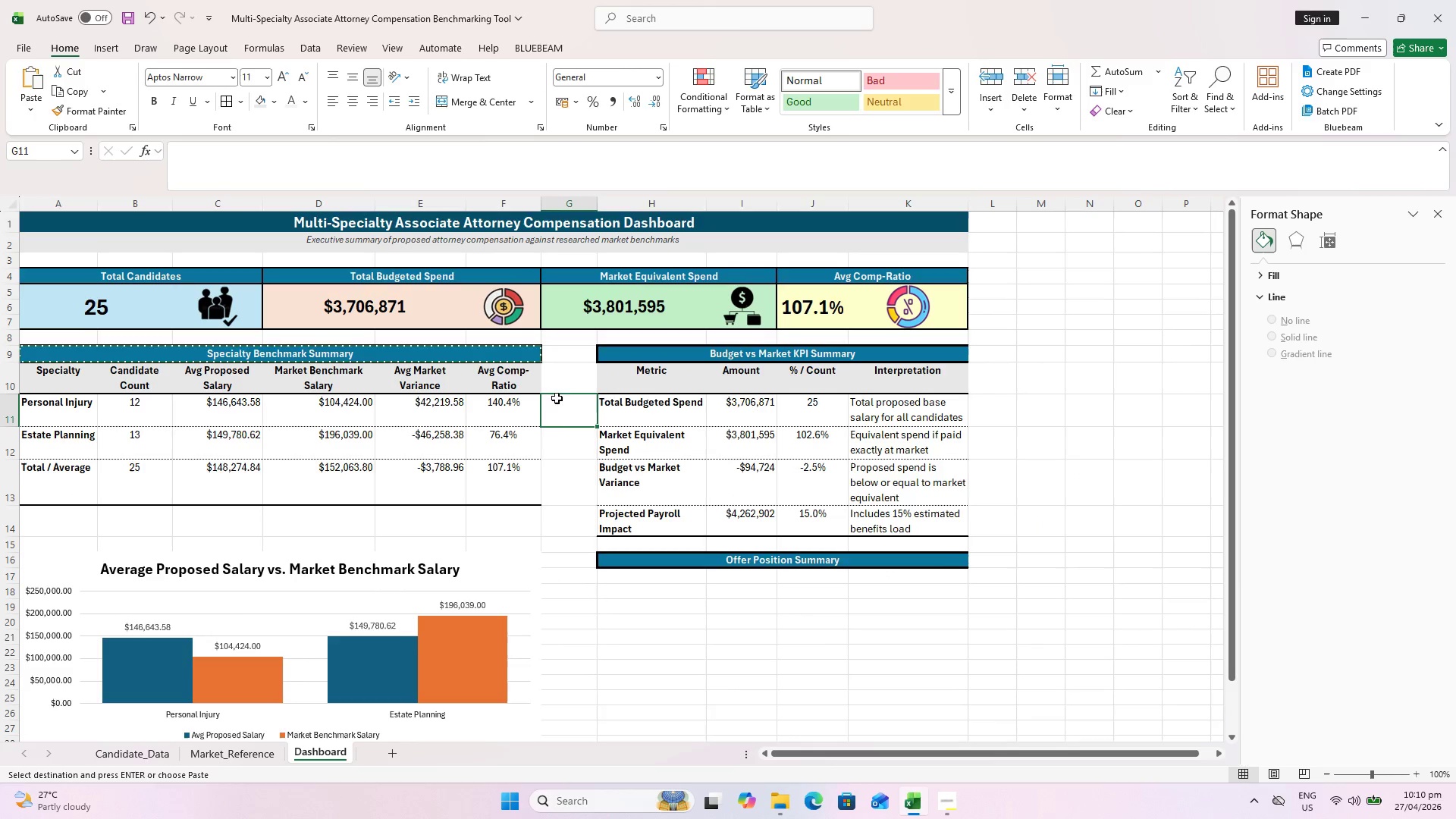 
key(Escape)
 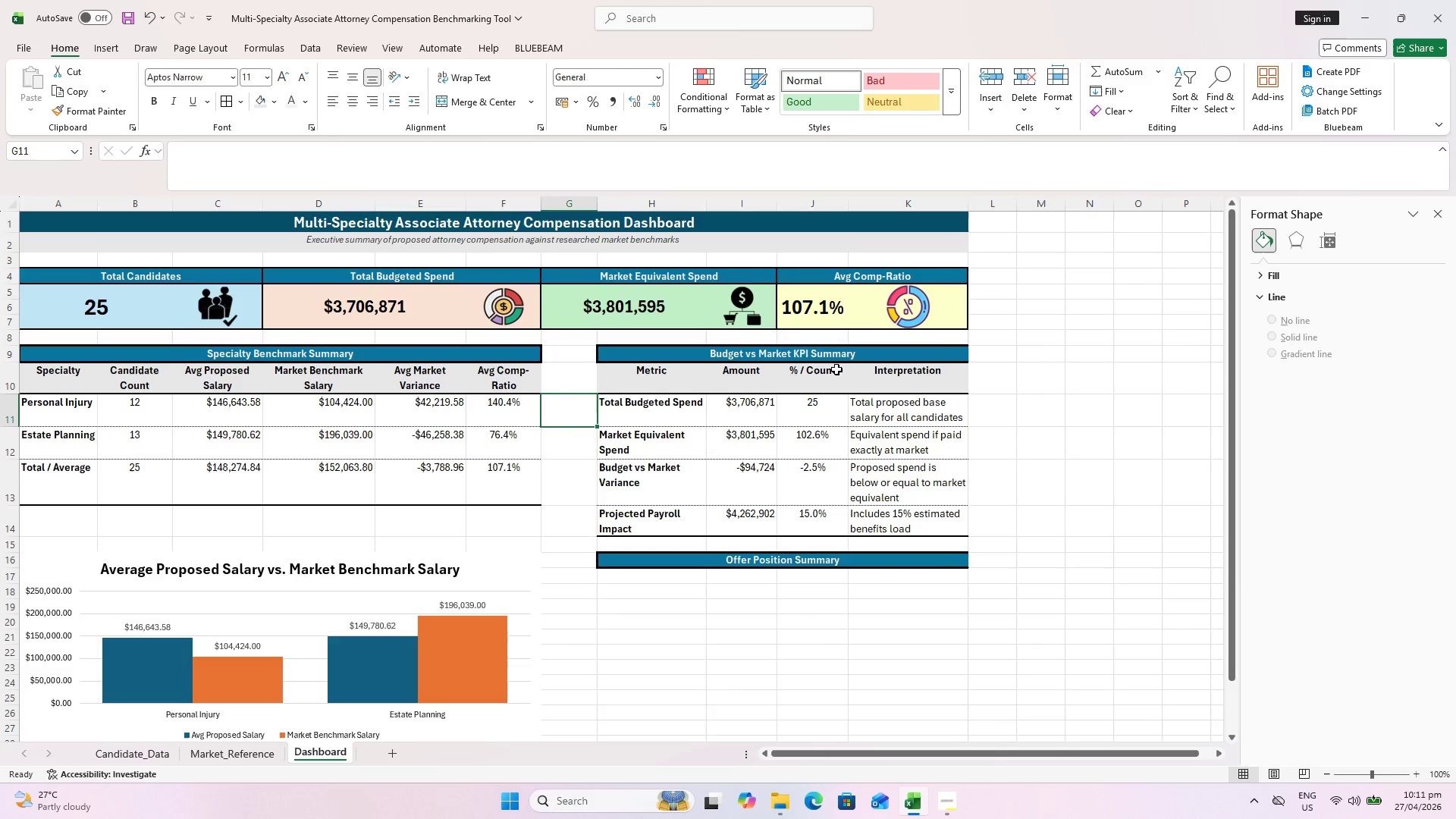 
hold_key(key=ControlLeft, duration=0.34)
 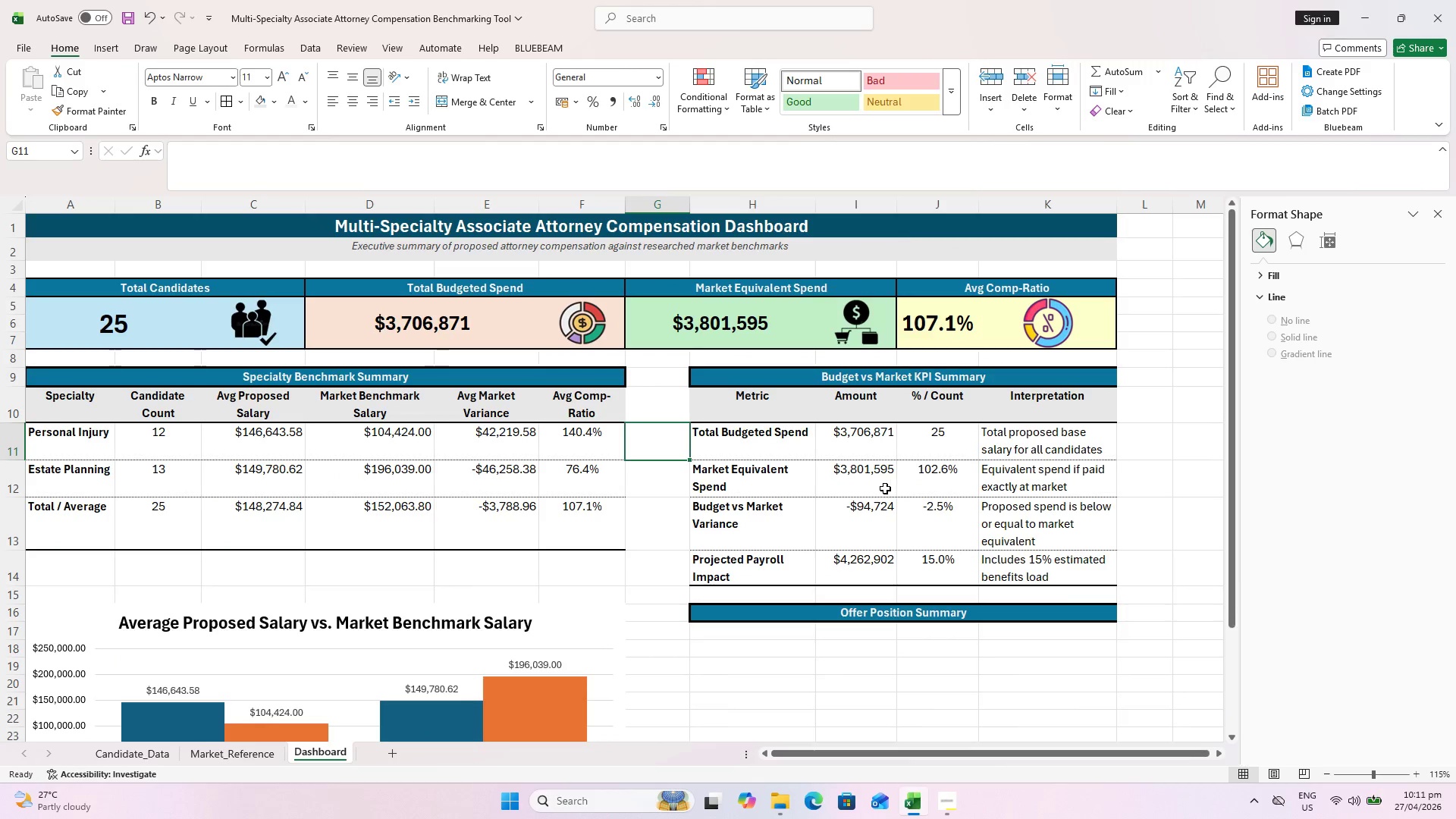 
hold_key(key=ControlLeft, duration=0.72)
 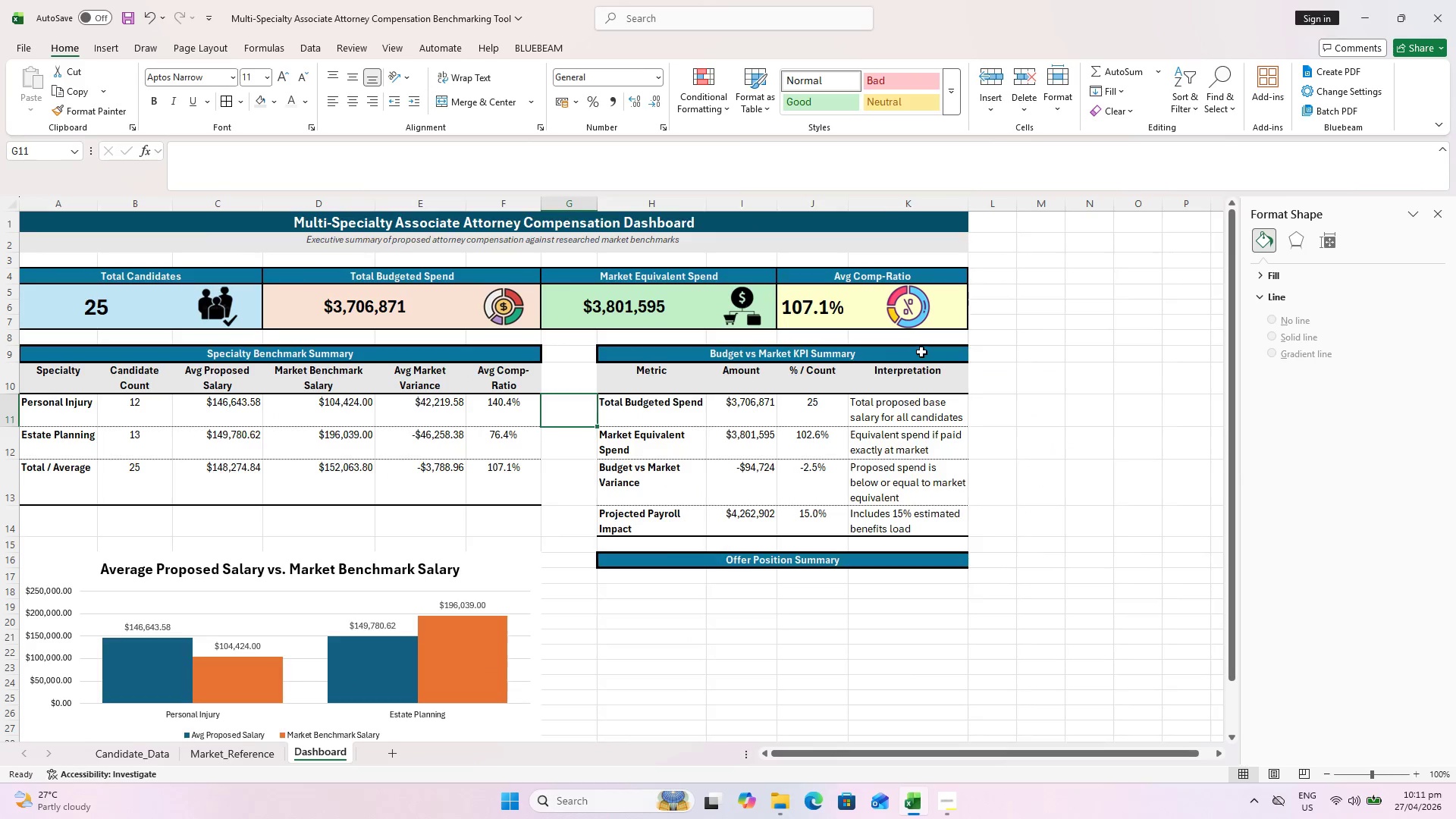 
scroll: coordinate [936, 483], scroll_direction: up, amount: 2.0
 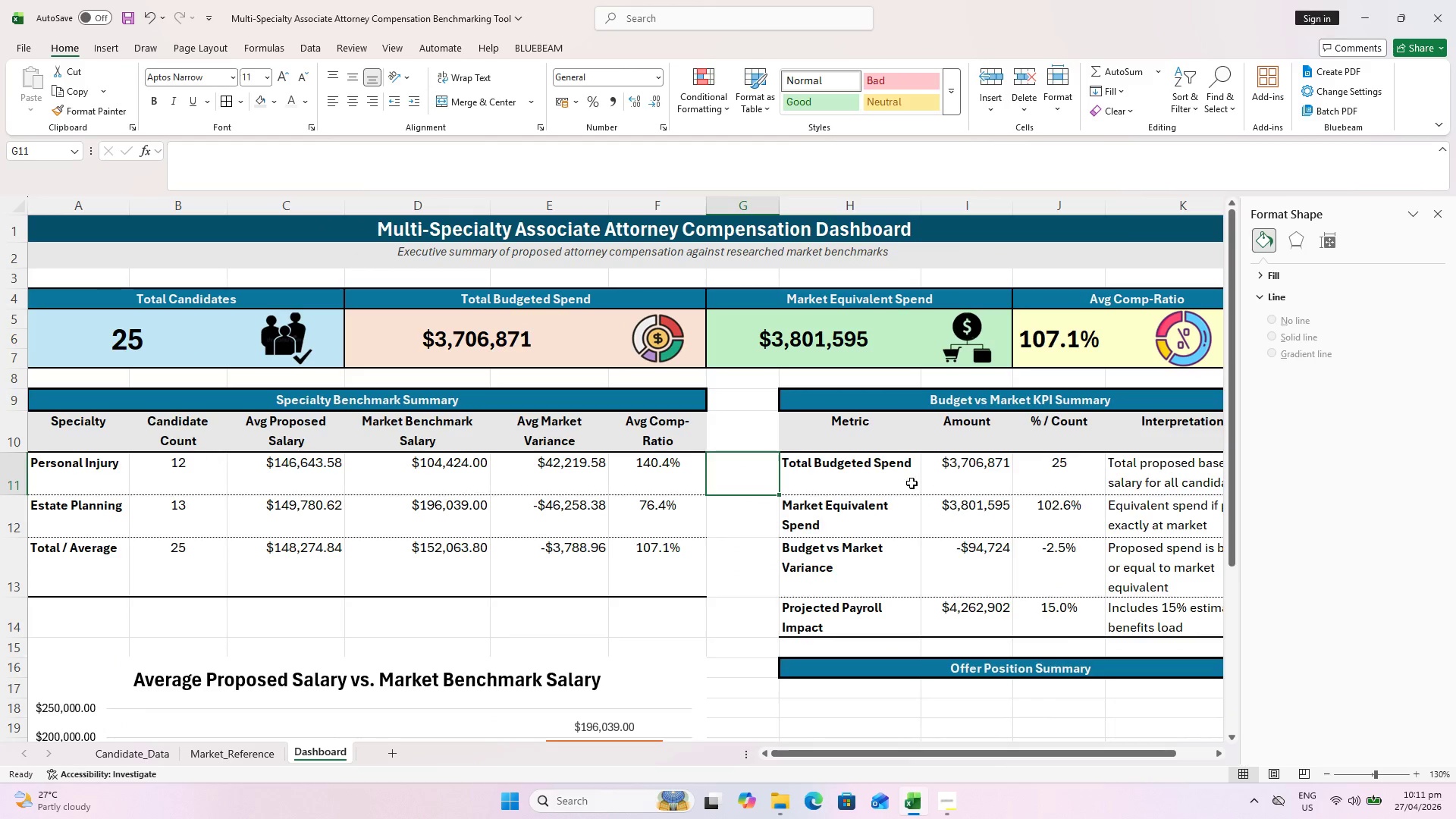 
scroll: coordinate [883, 489], scroll_direction: down, amount: 2.0
 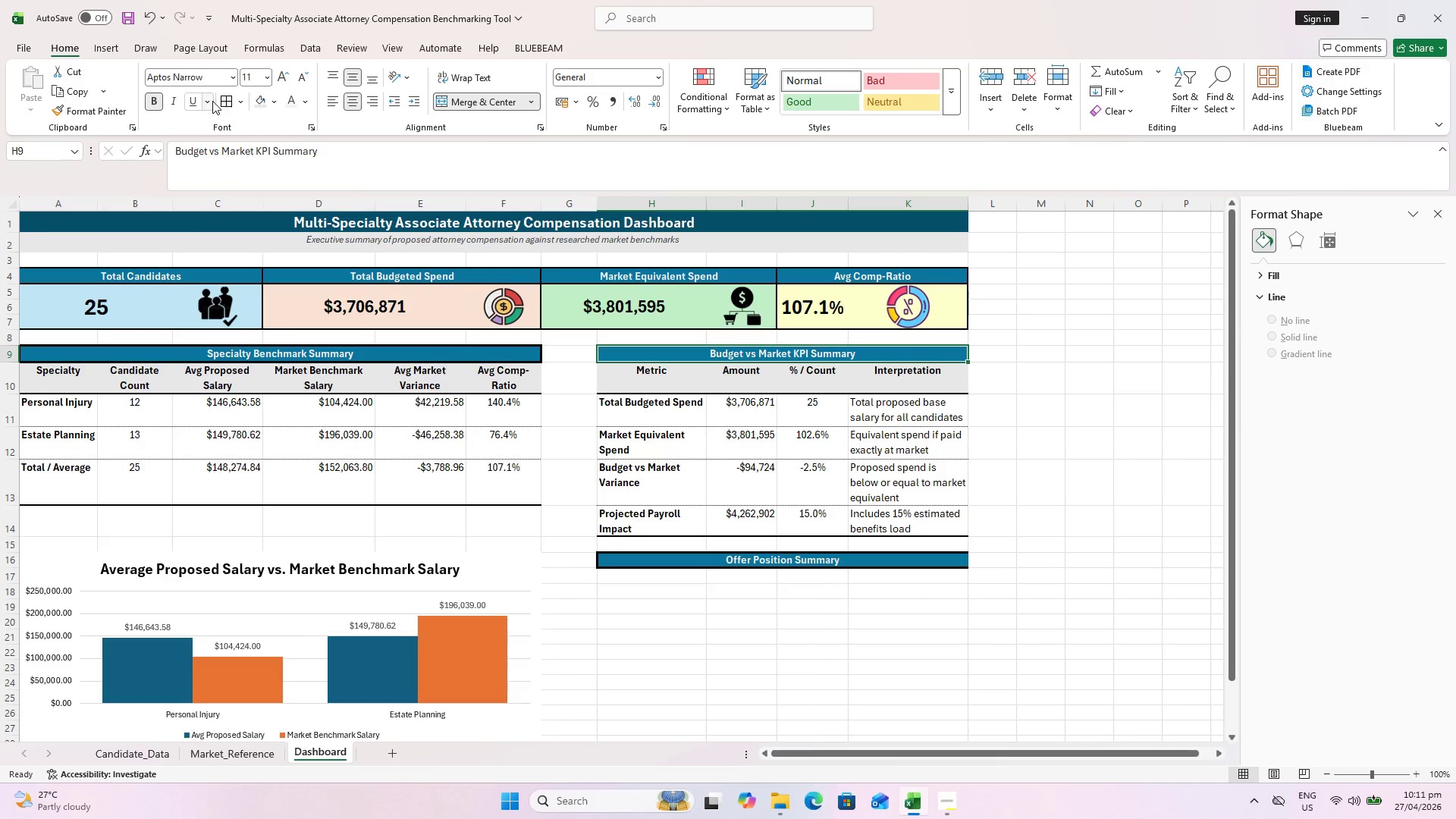 
left_click([228, 102])
 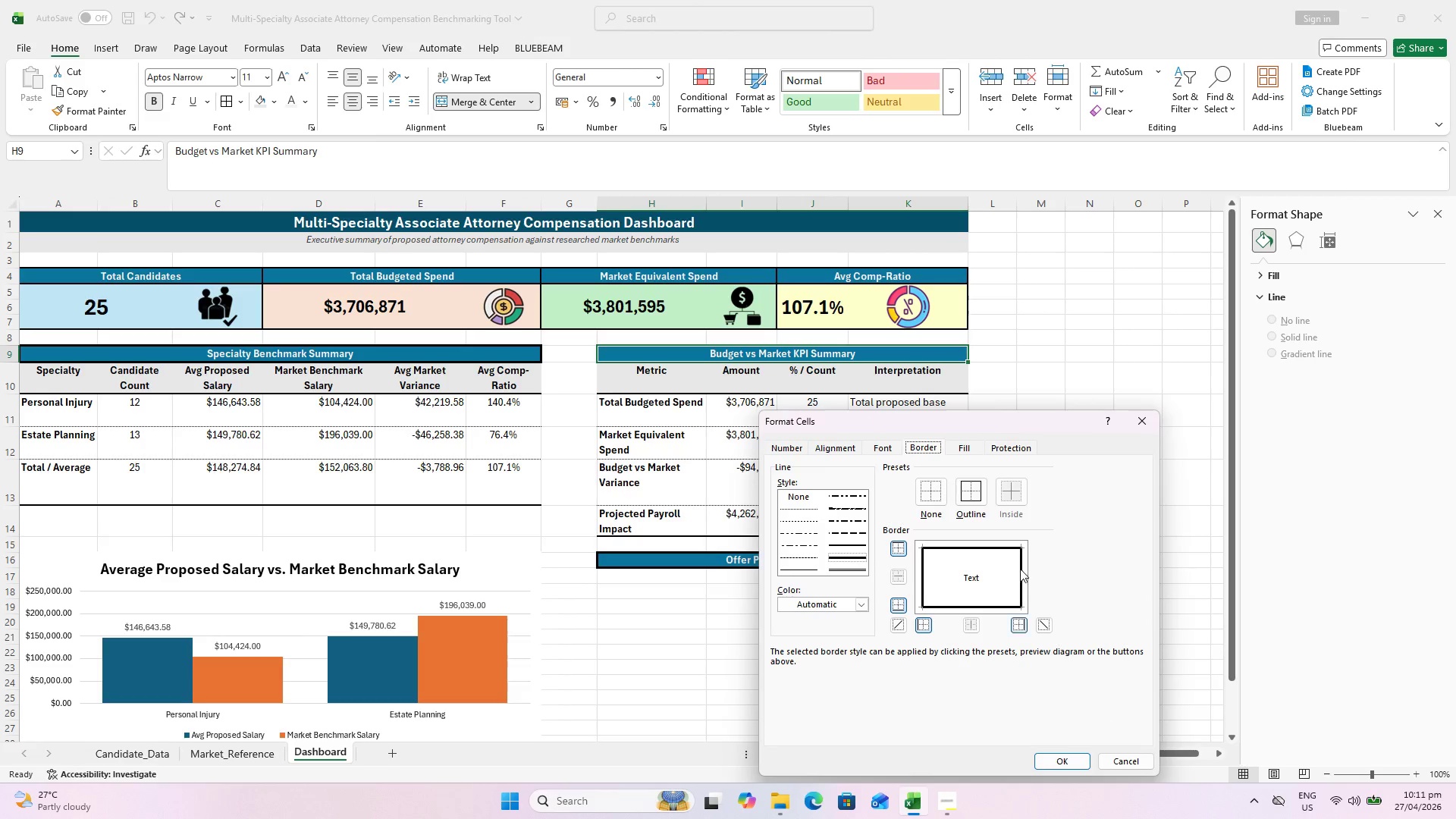 
left_click([1078, 763])
 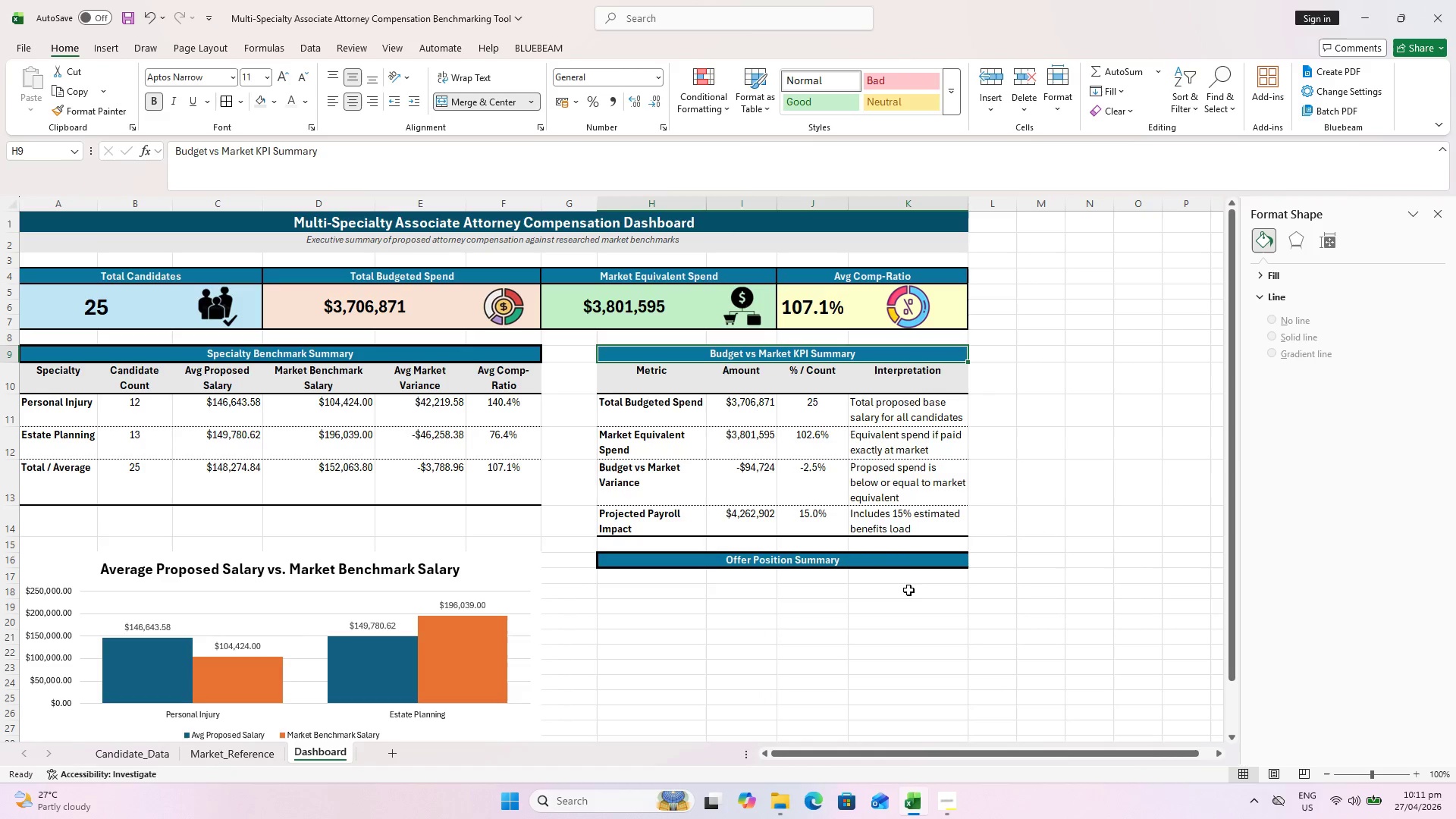 
left_click([908, 557])
 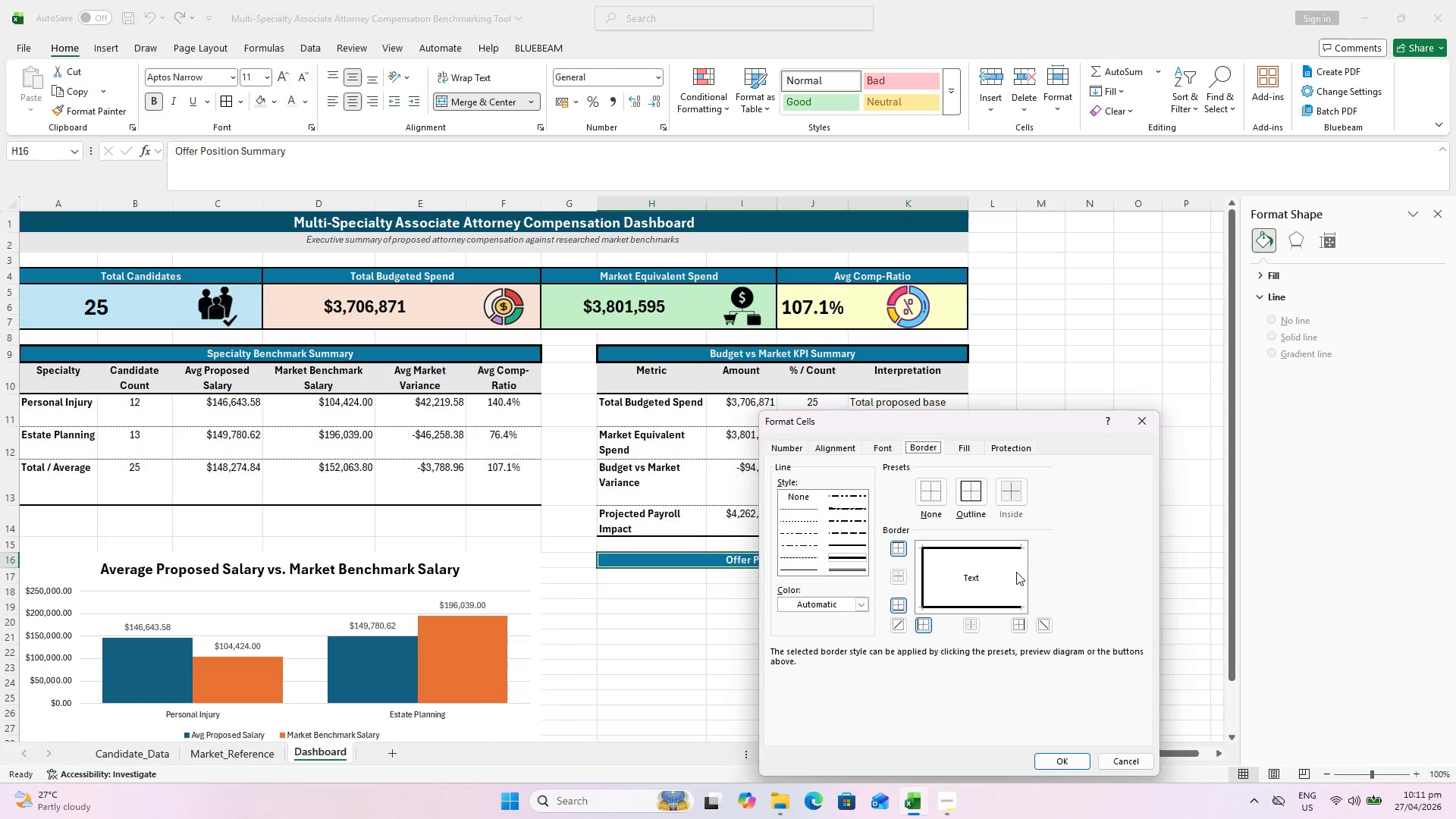 
left_click([1061, 763])
 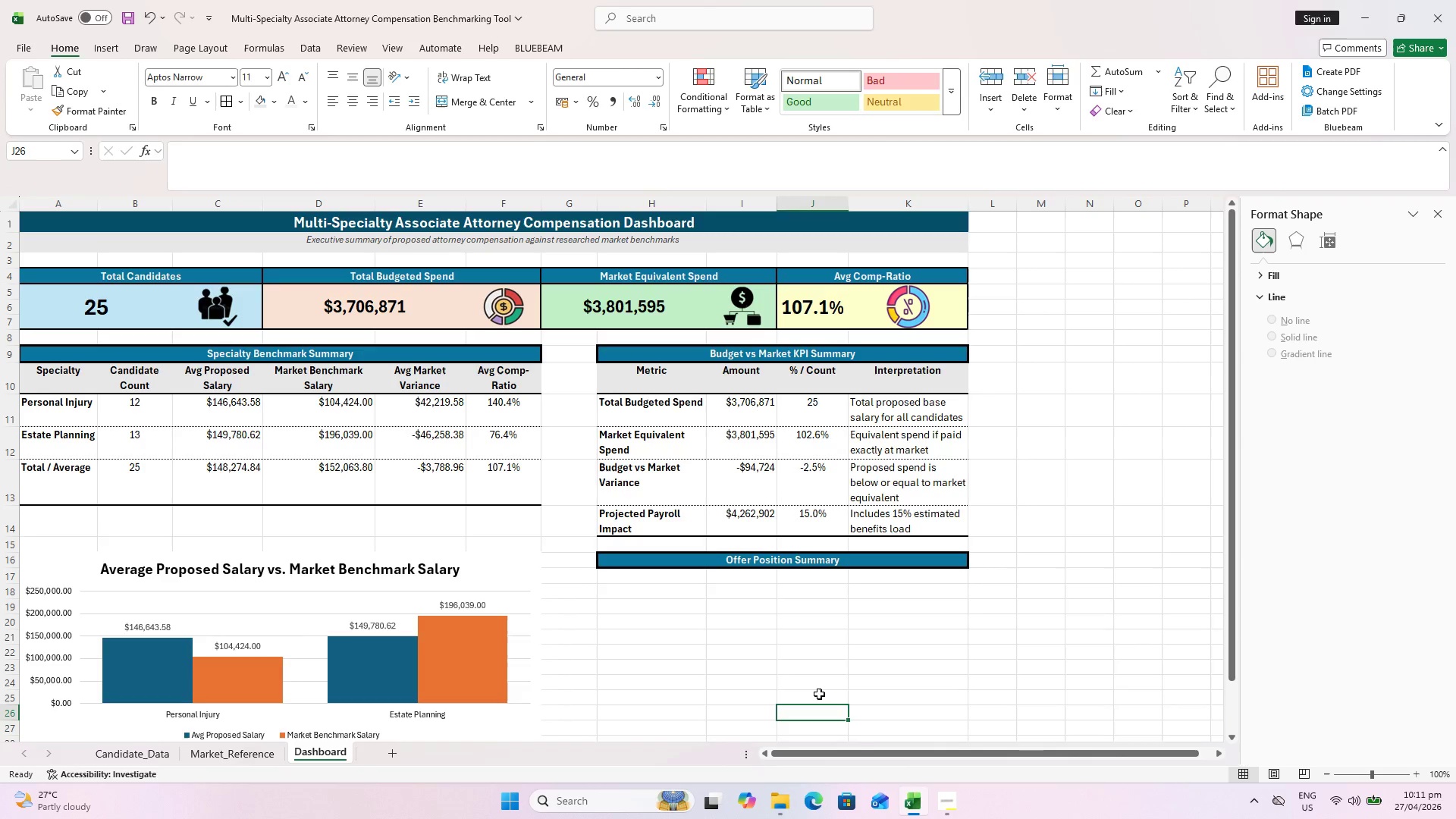 
key(Control+S)
 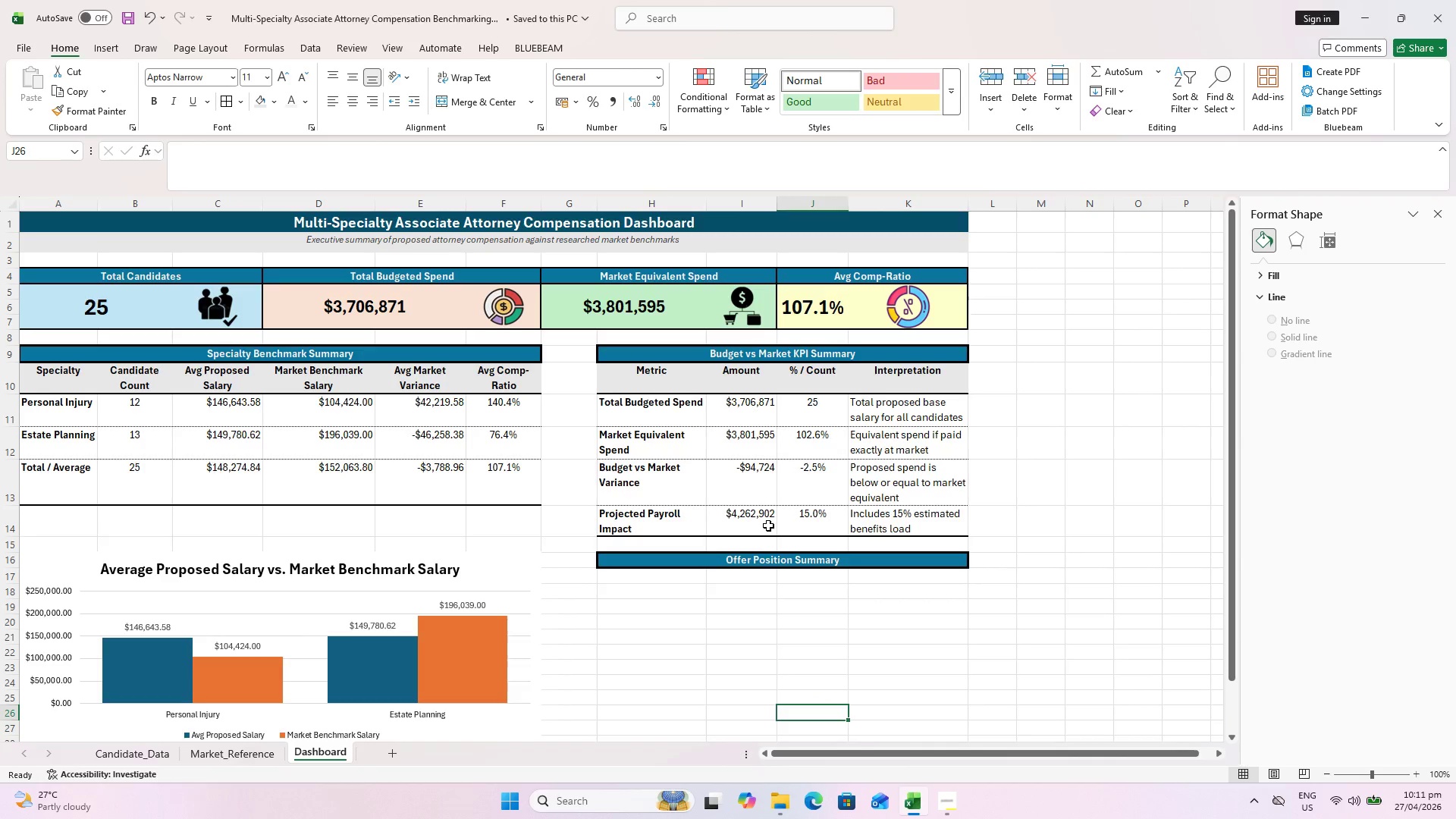 
key(Control+P)
 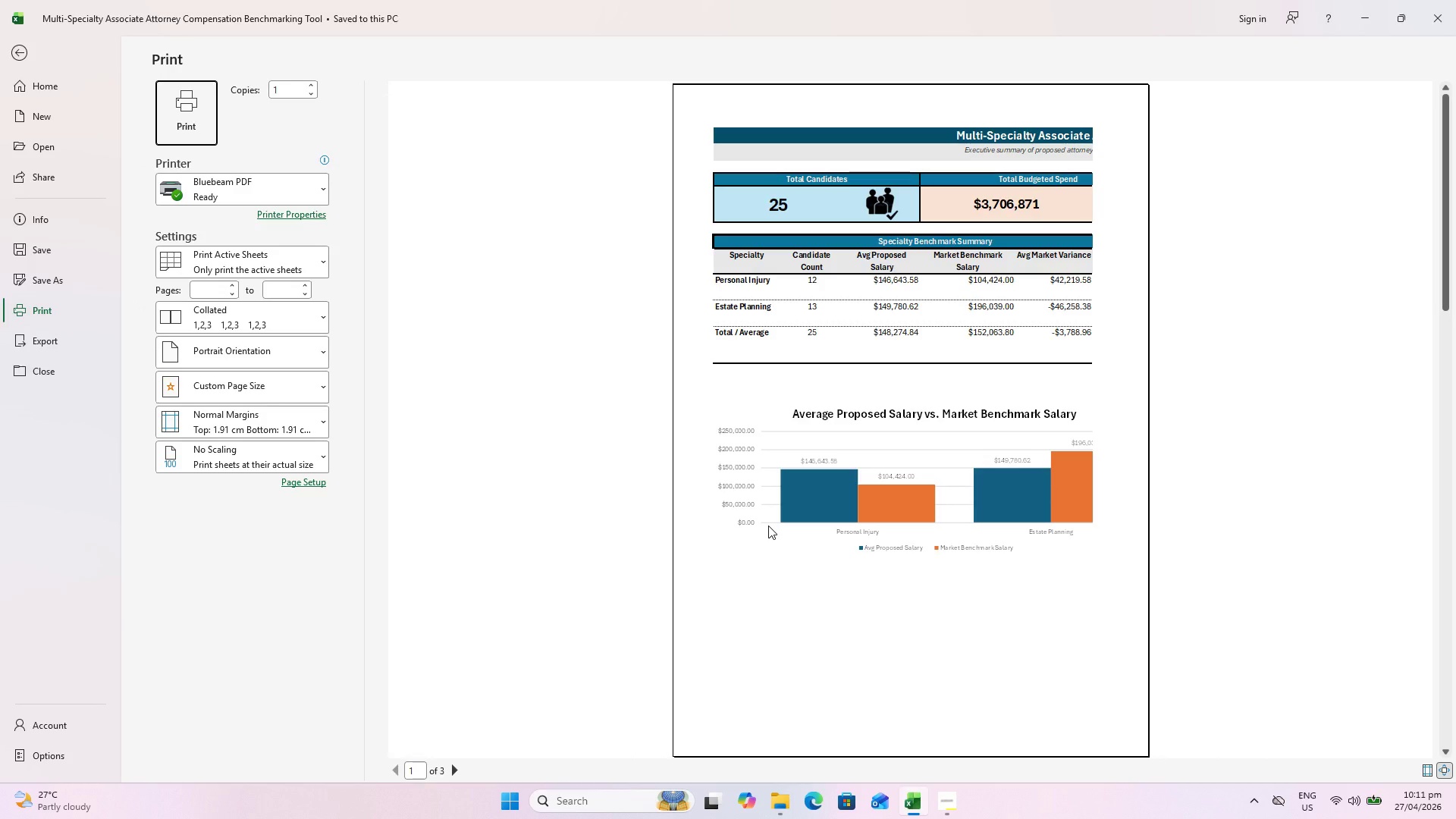 
key(Escape)
 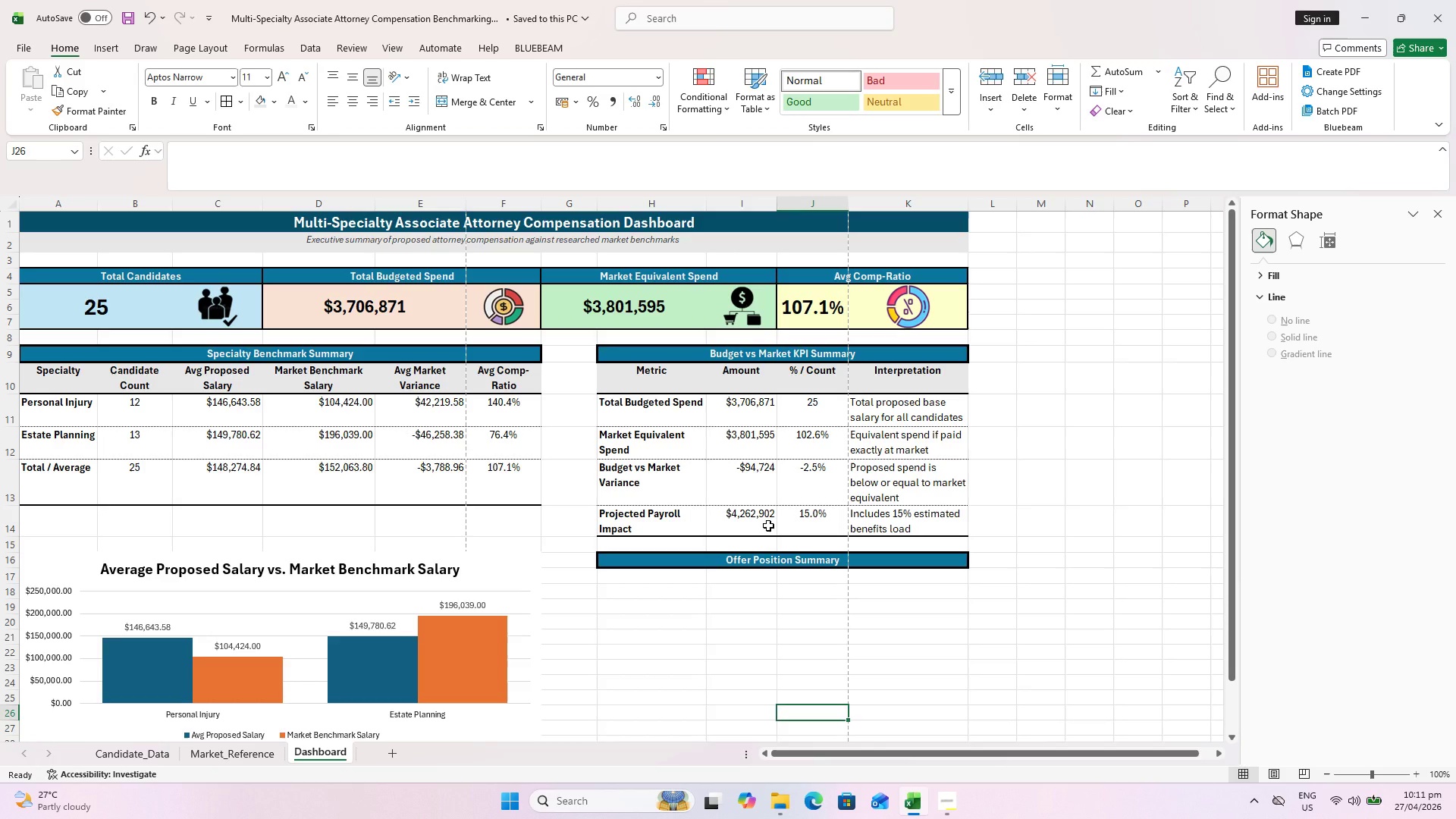 
key(Control+ControlLeft)
 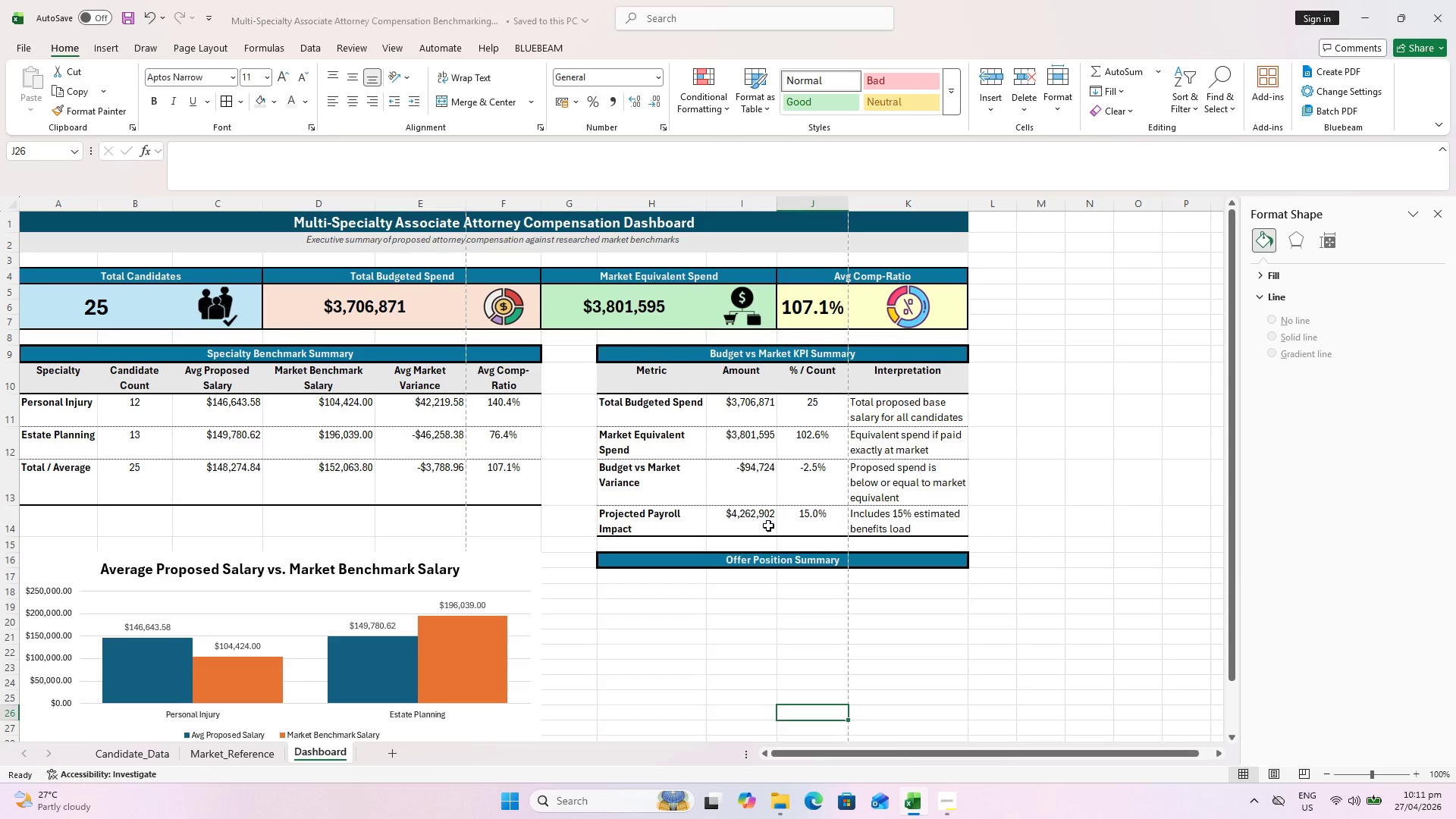 
key(Control+S)
 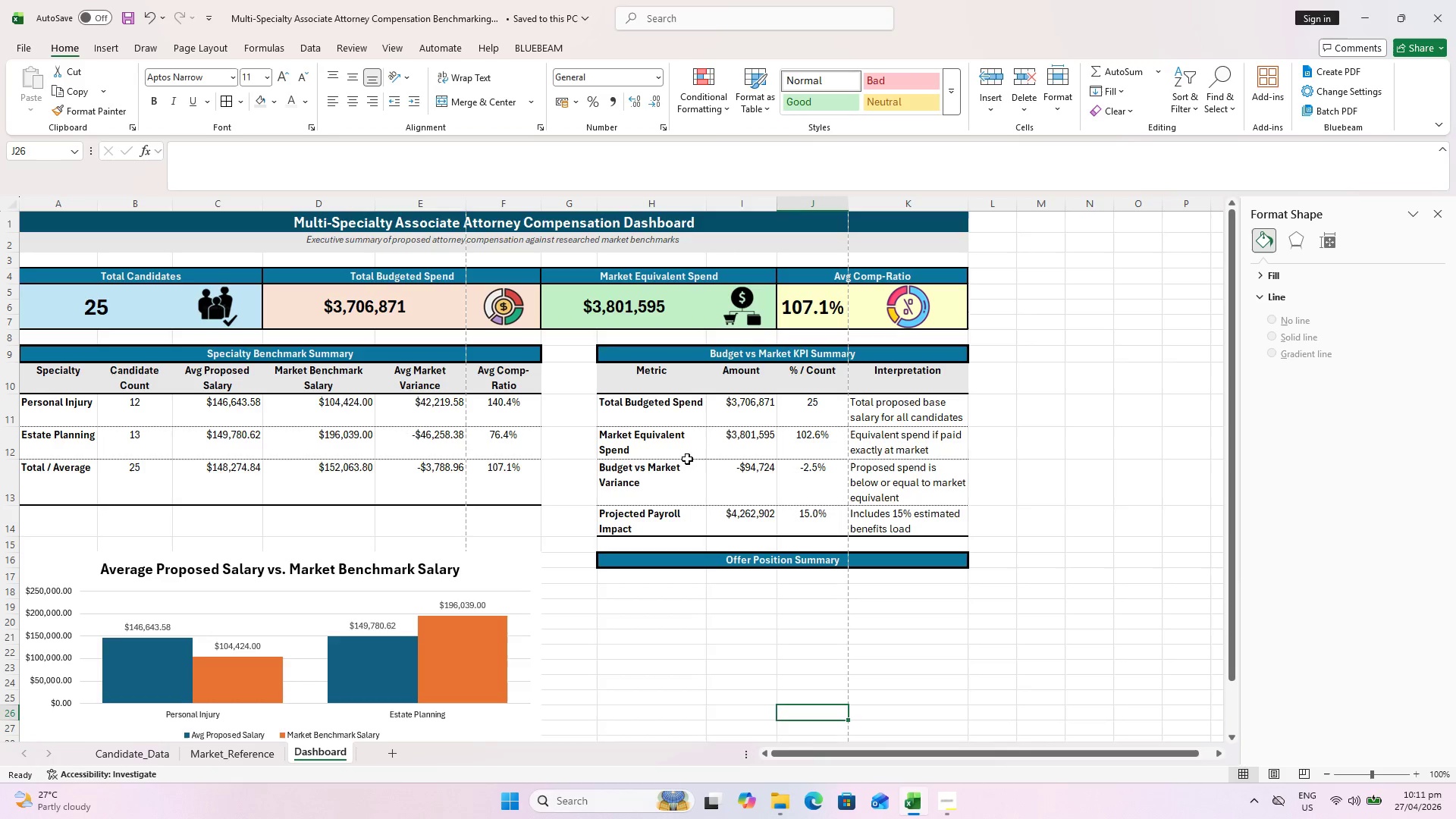 
hold_key(key=ControlLeft, duration=0.64)
scroll: coordinate [682, 604], scroll_direction: up, amount: 3.0
 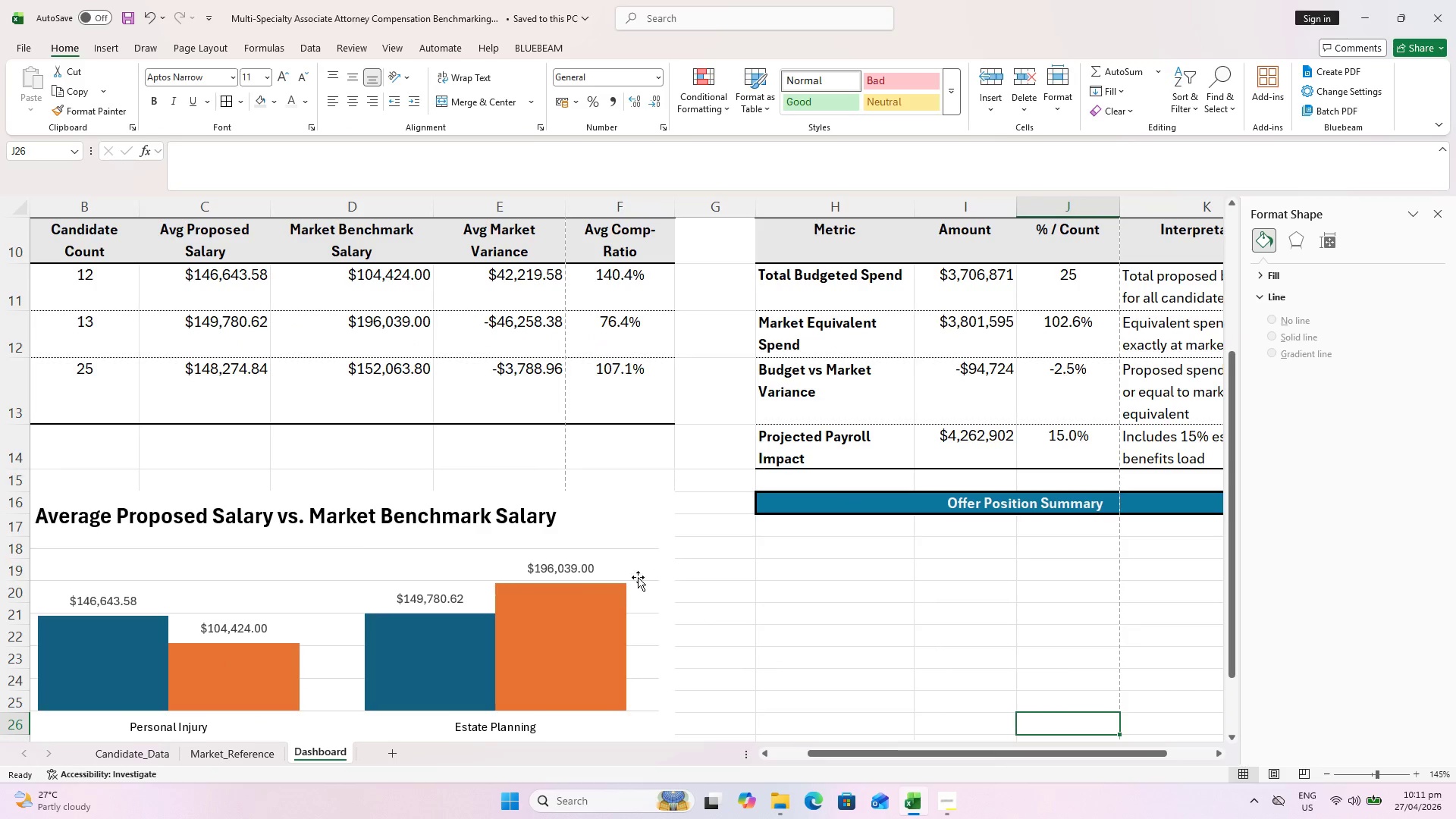 
hold_key(key=ControlLeft, duration=0.55)
scroll: coordinate [634, 578], scroll_direction: down, amount: 1.0
 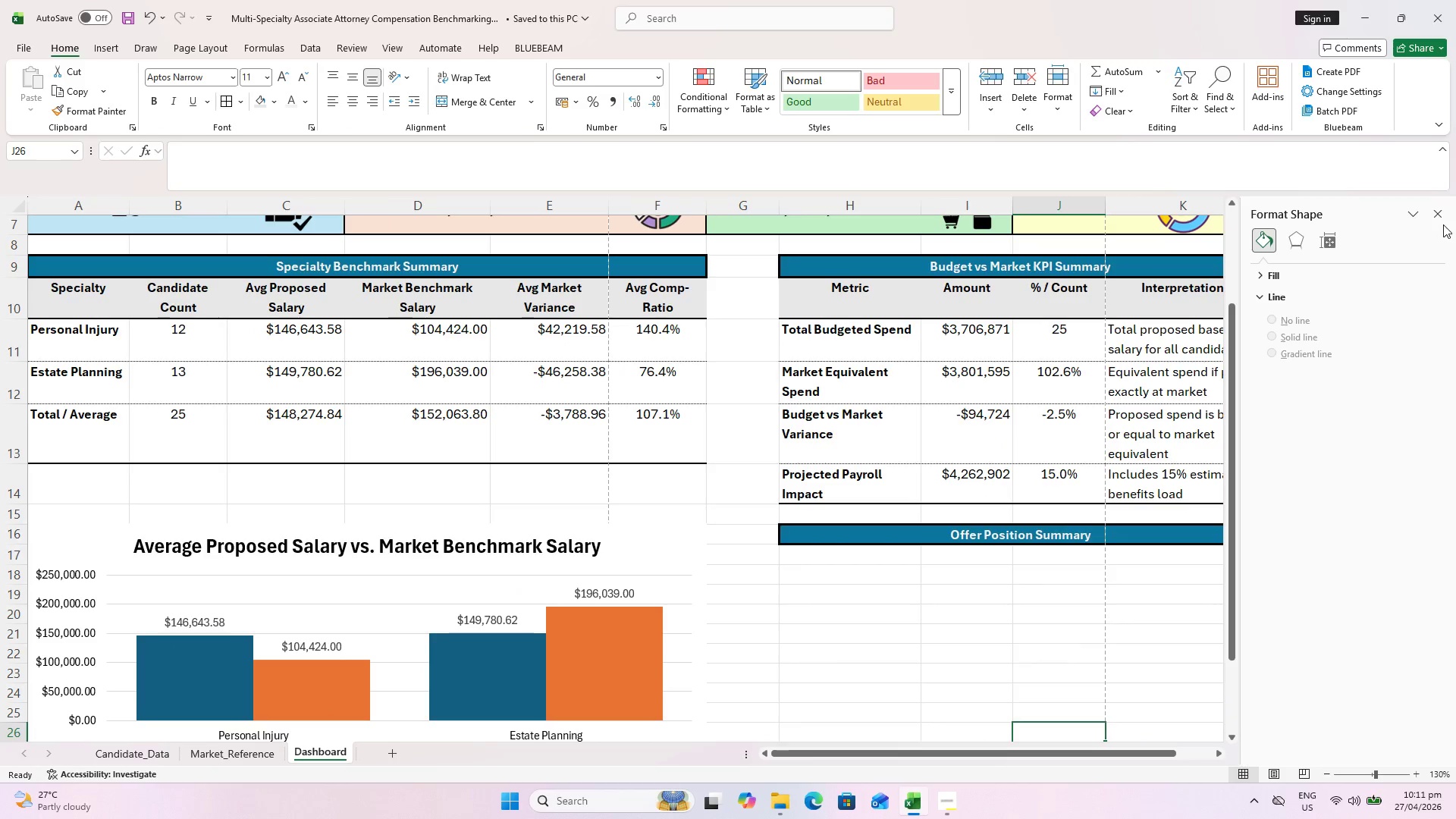 
left_click([1443, 218])
 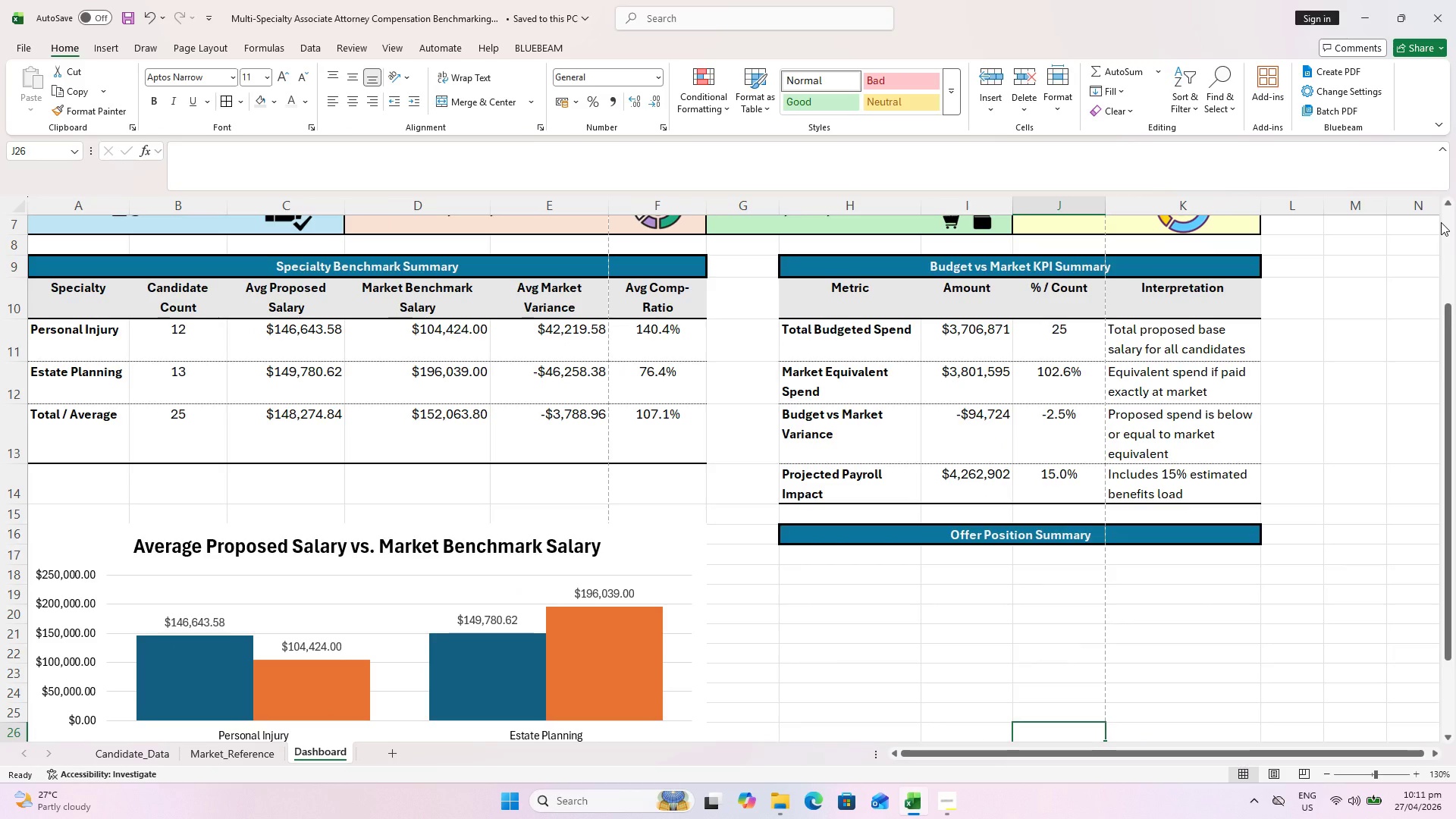 
key(Alt+AltLeft)
 